 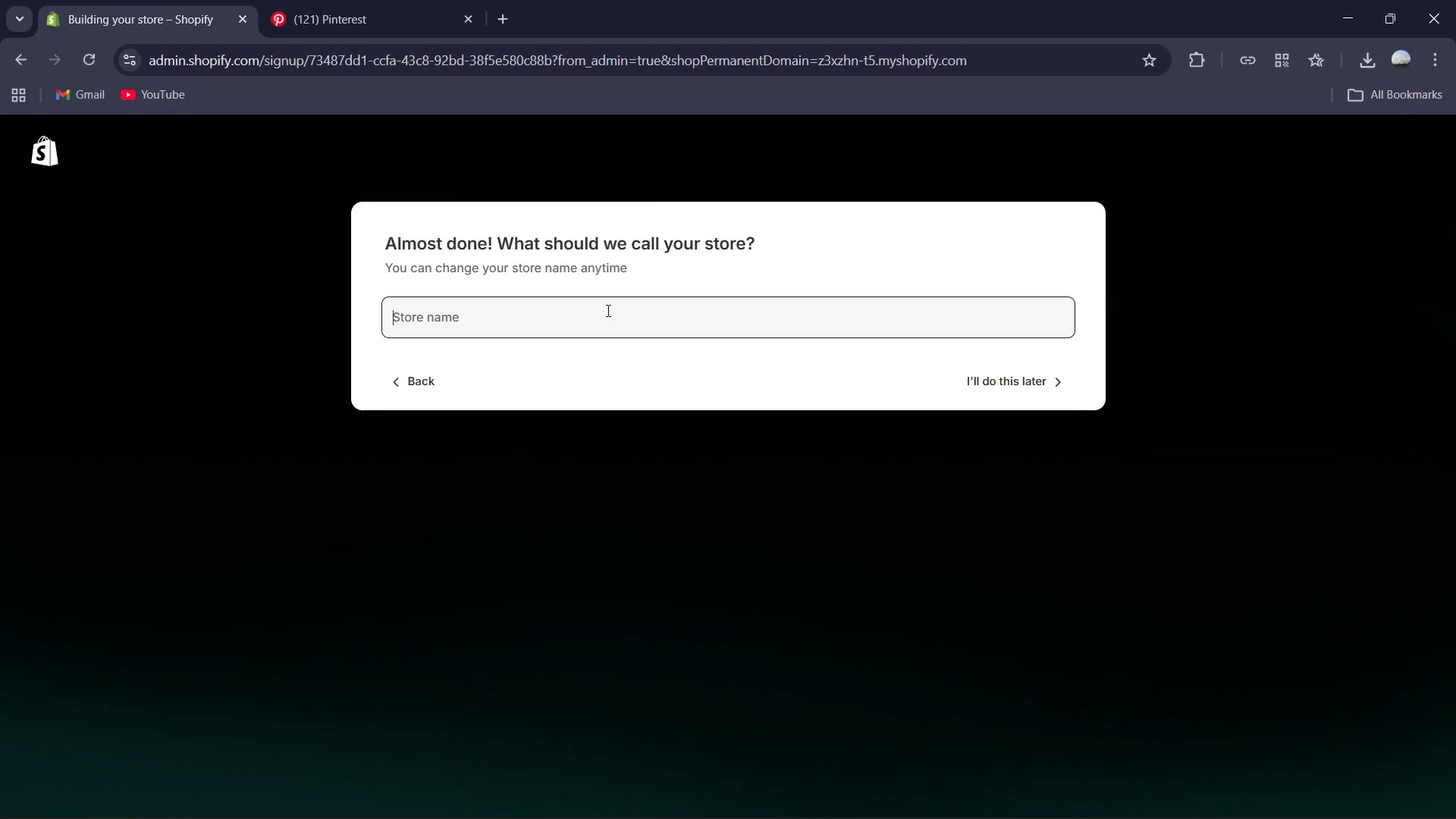 
key(Control+V)
 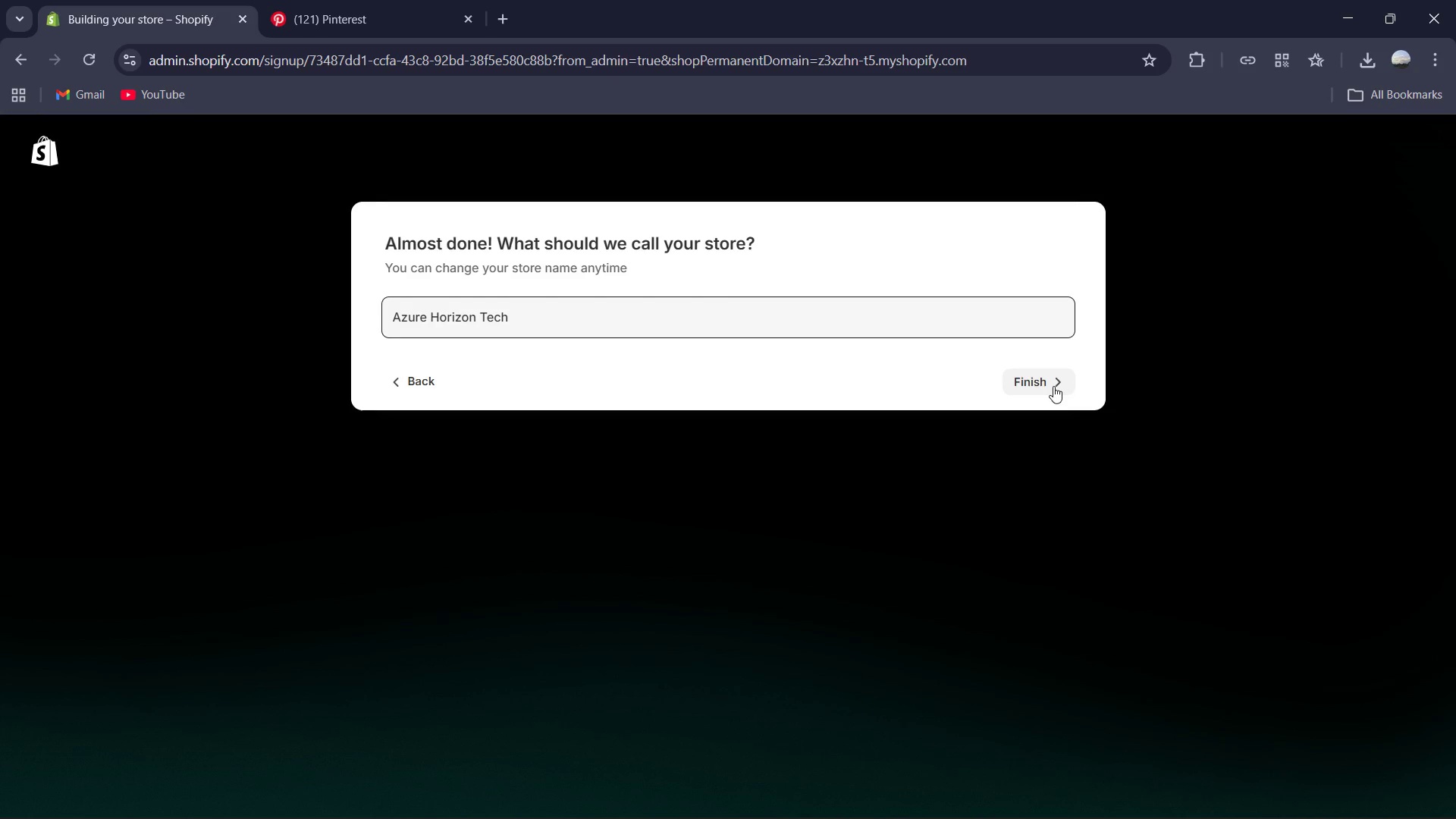 
left_click([1053, 386])
 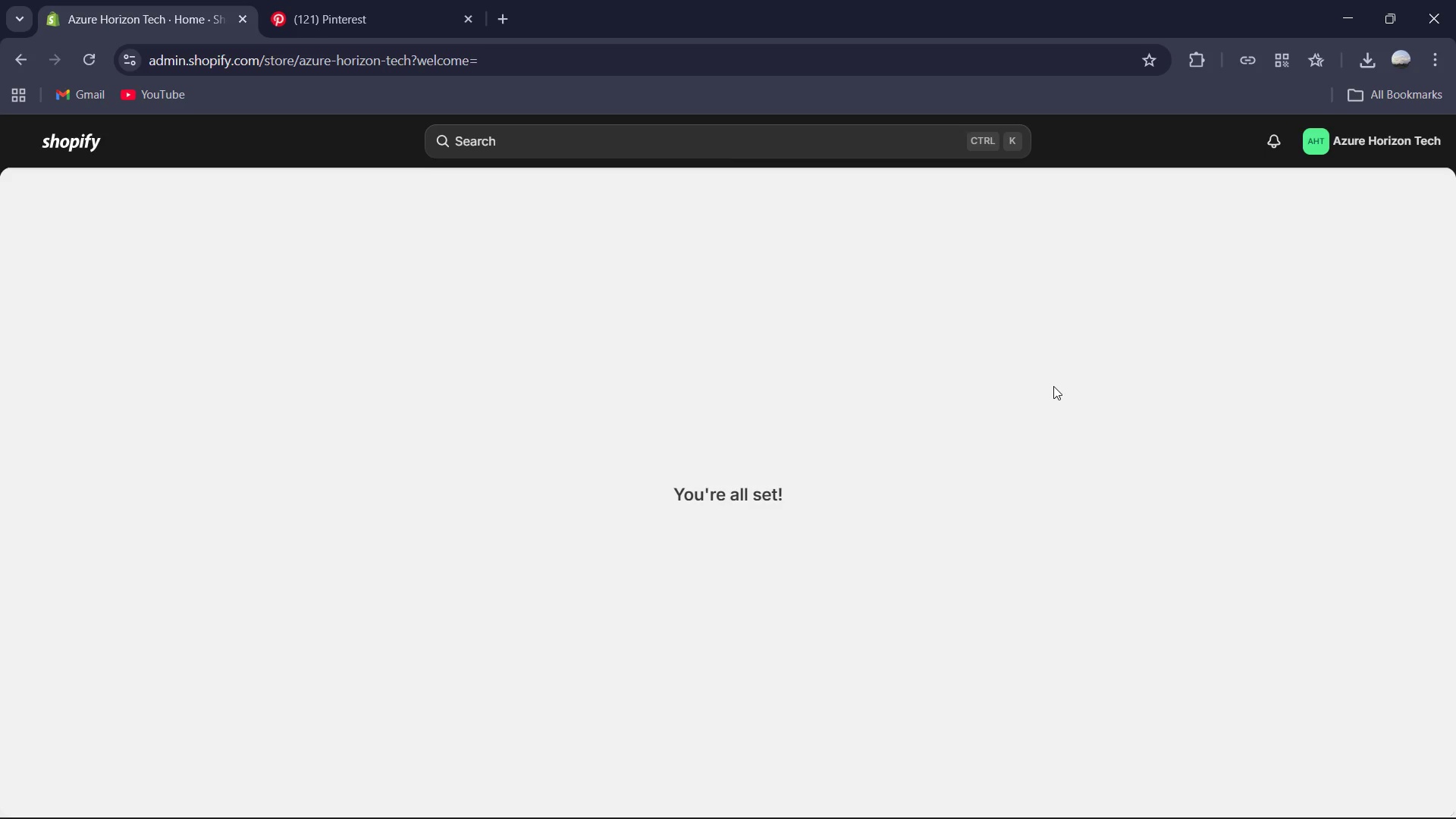 
wait(15.41)
 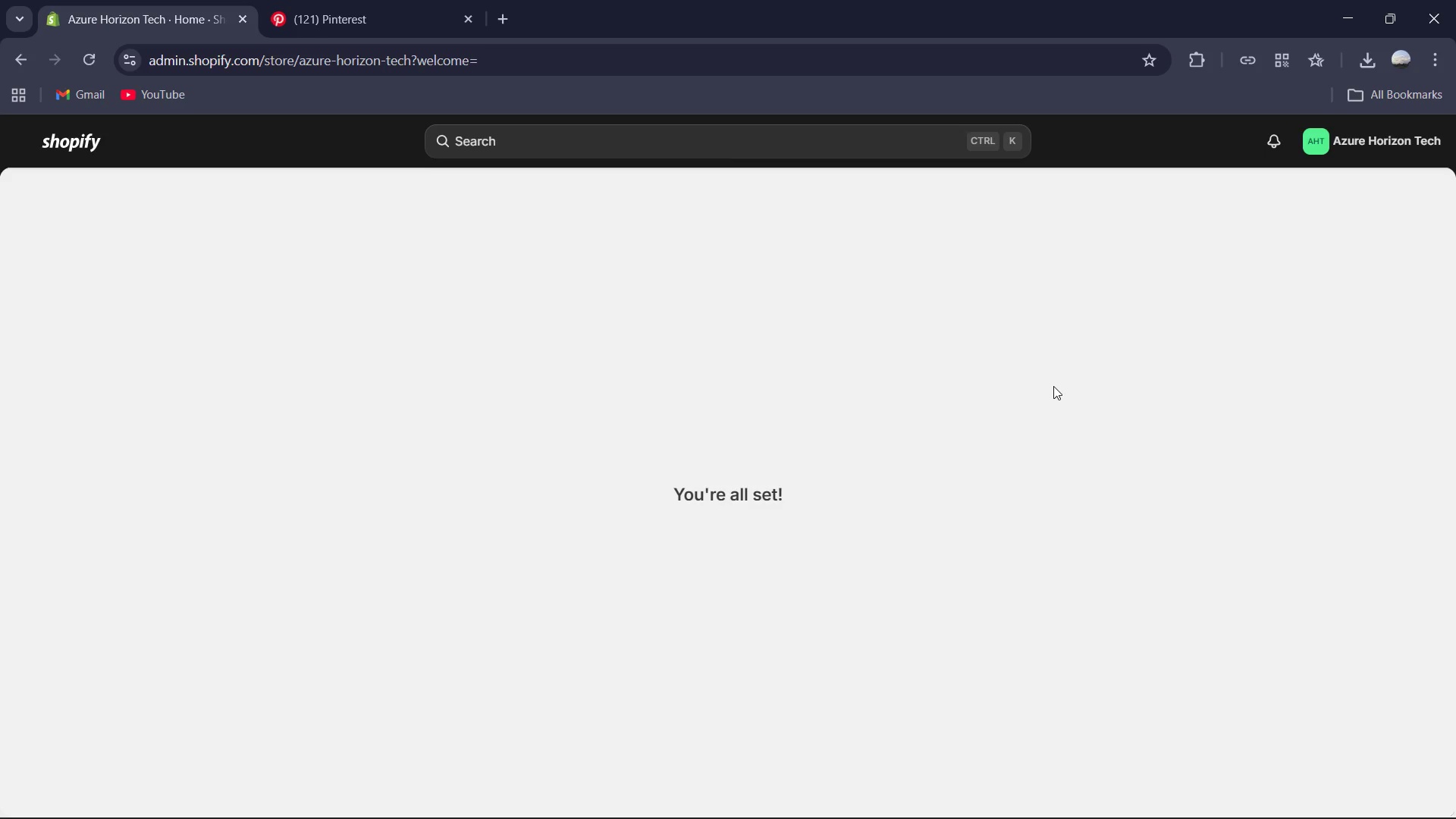 
left_click([74, 799])
 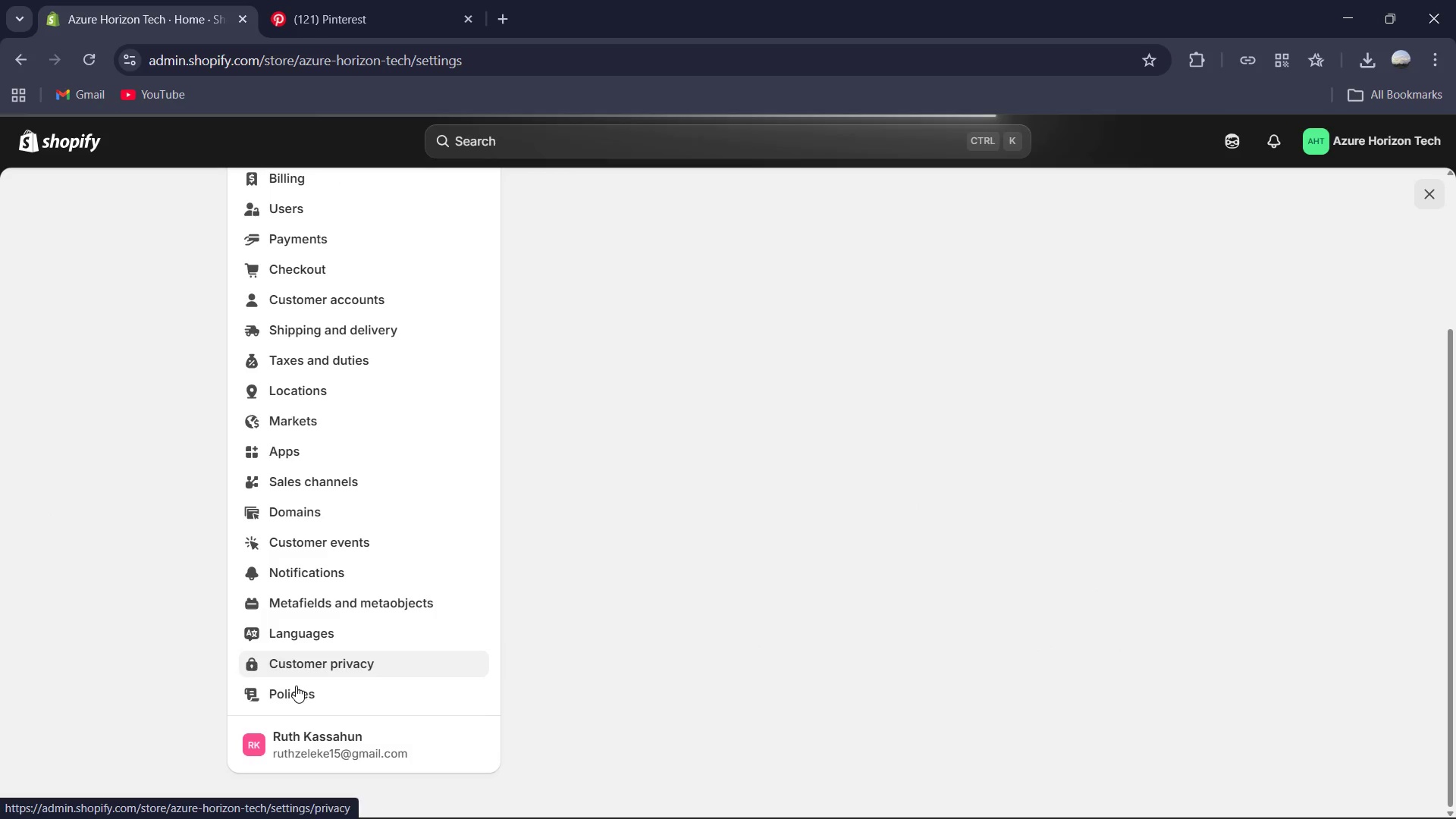 
mouse_move([361, 443])
 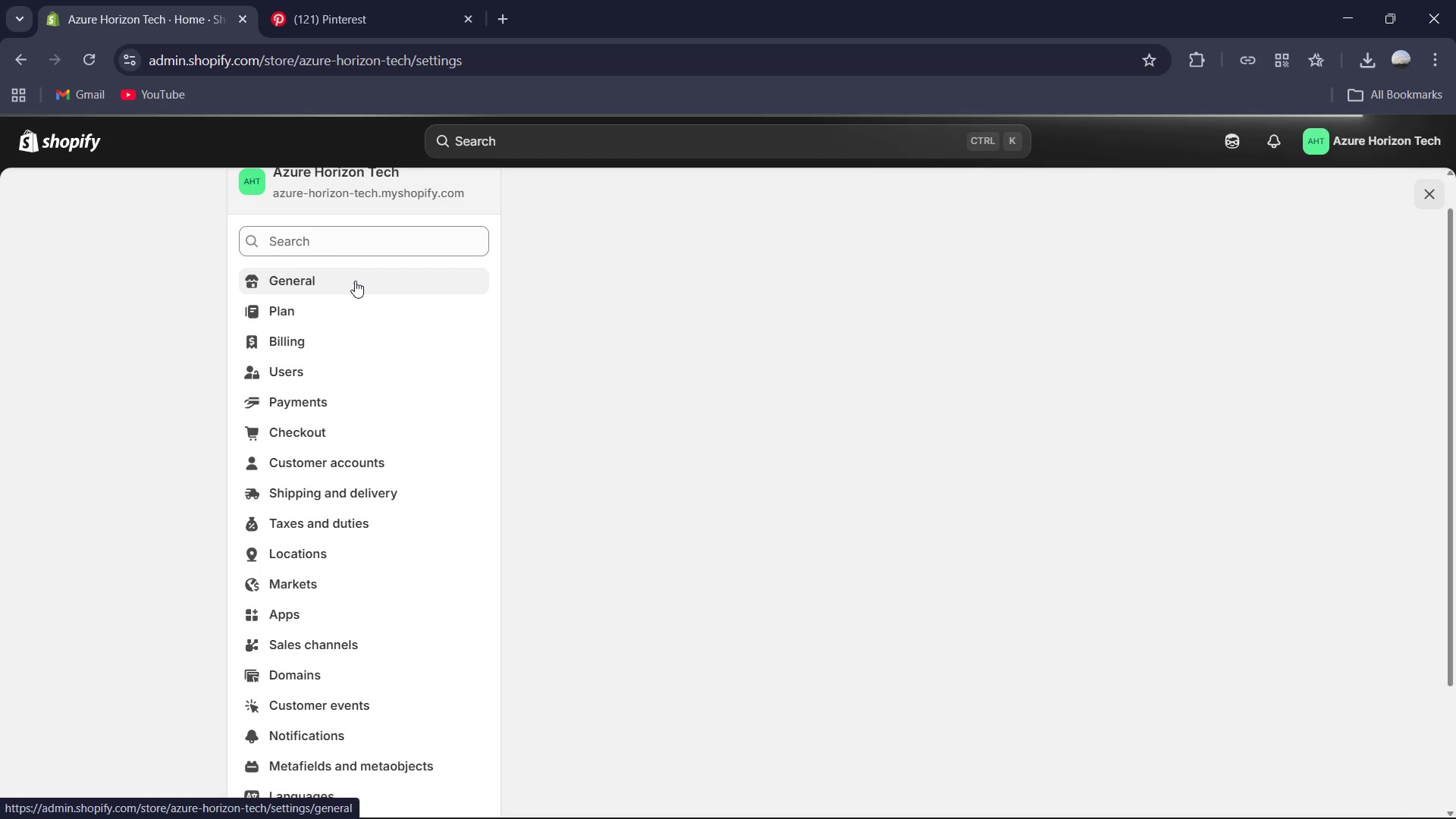 
left_click([355, 281])
 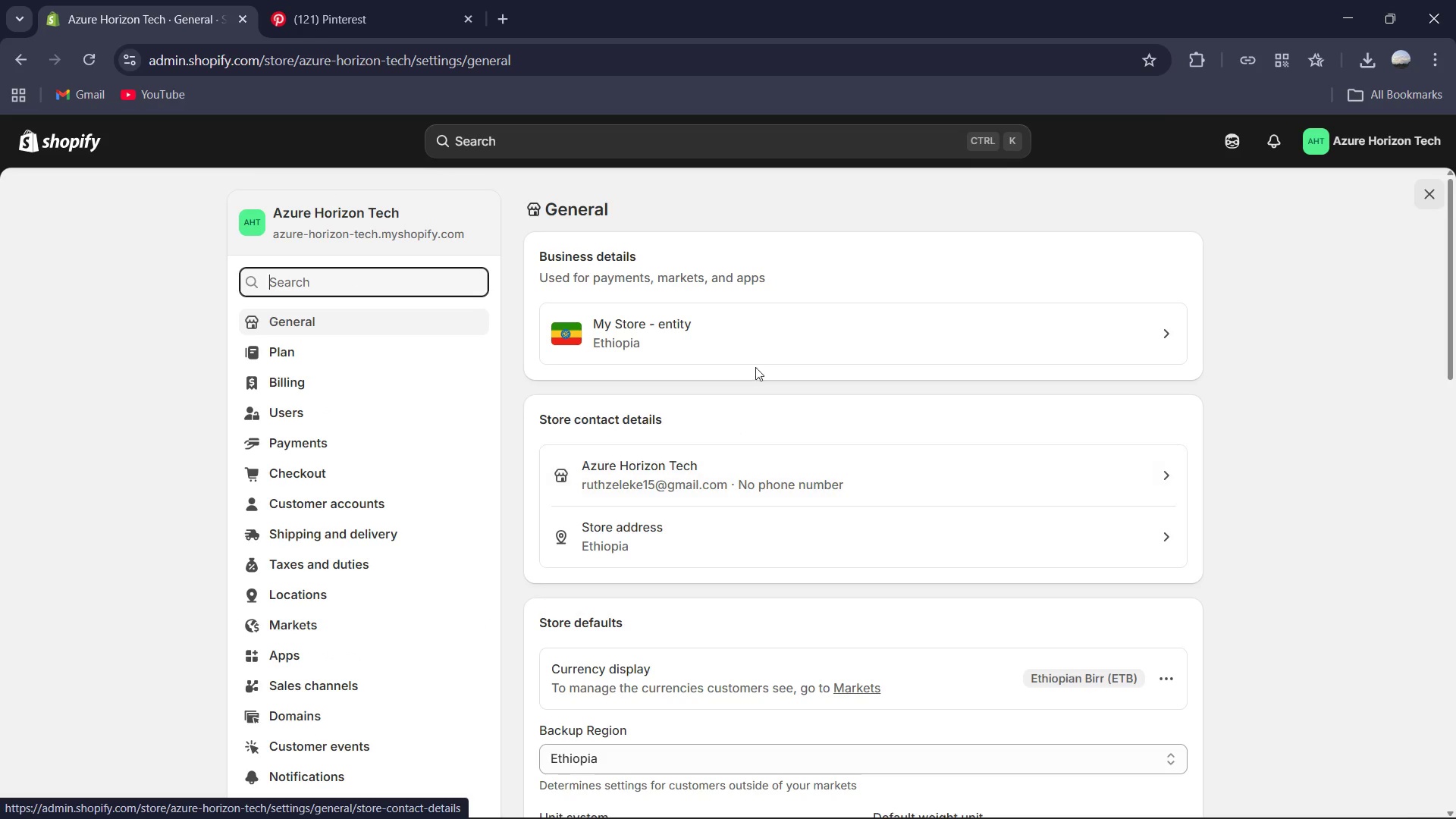 
left_click([764, 356])
 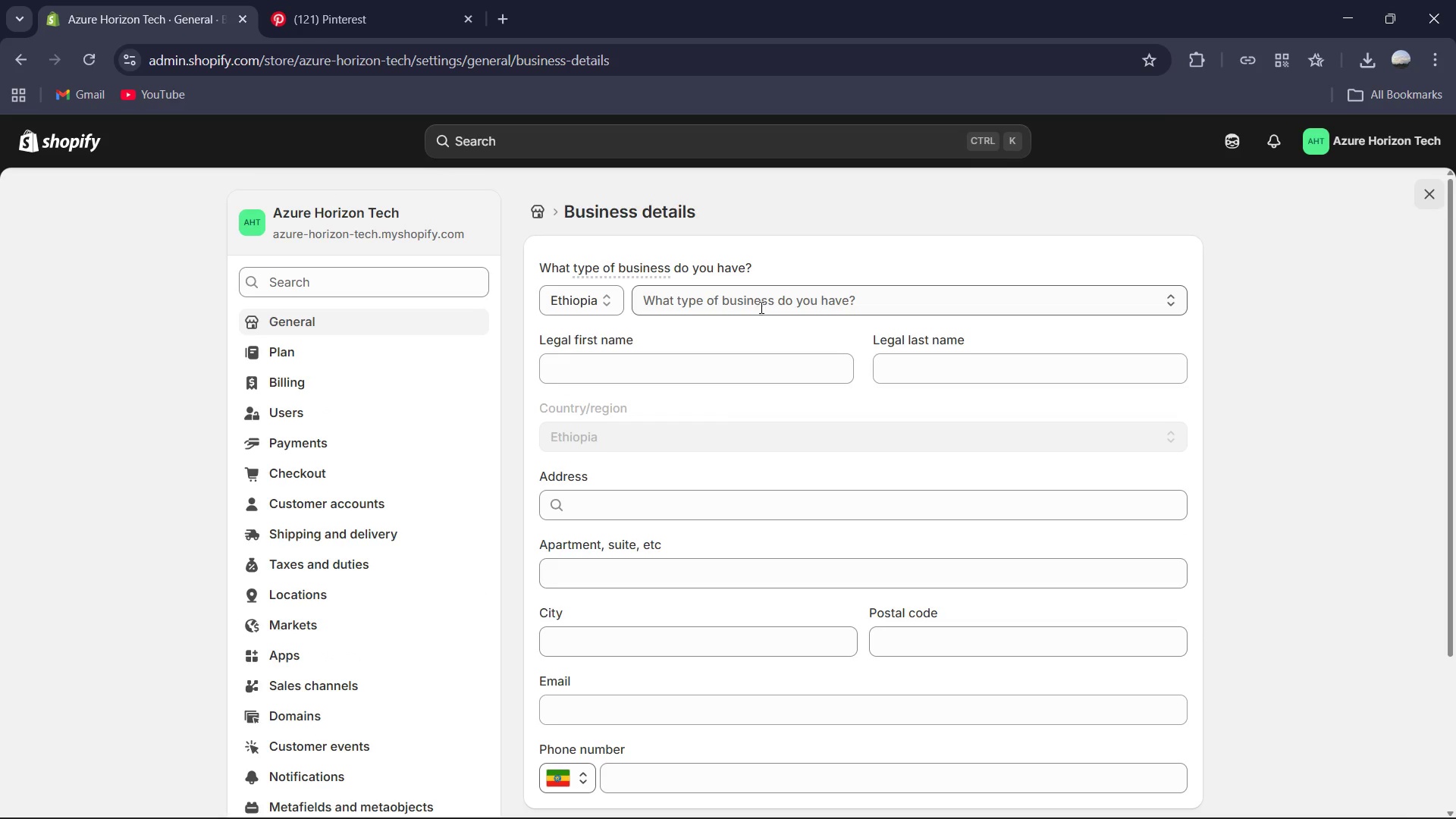 
left_click([599, 297])
 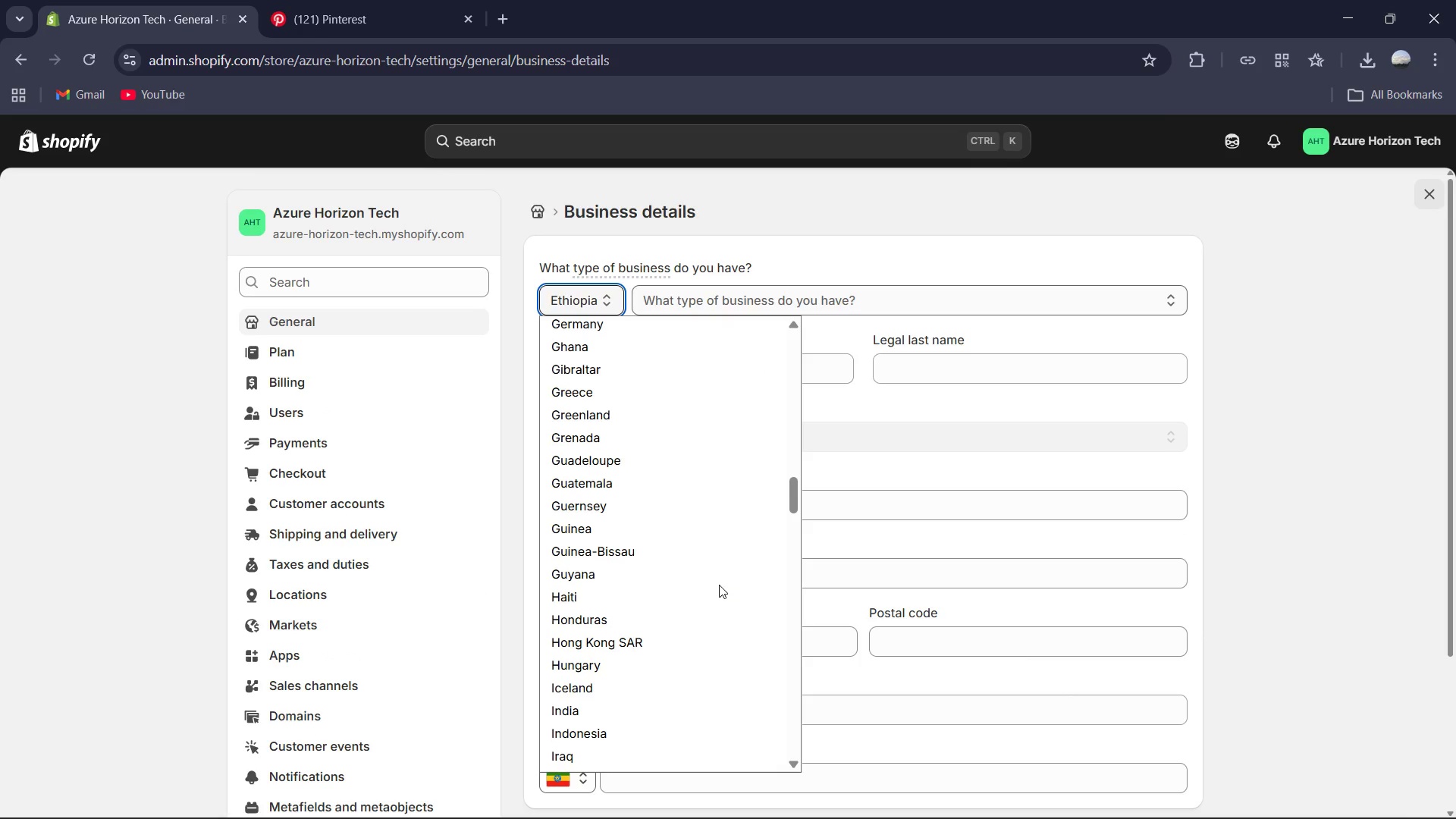 
key(U)
 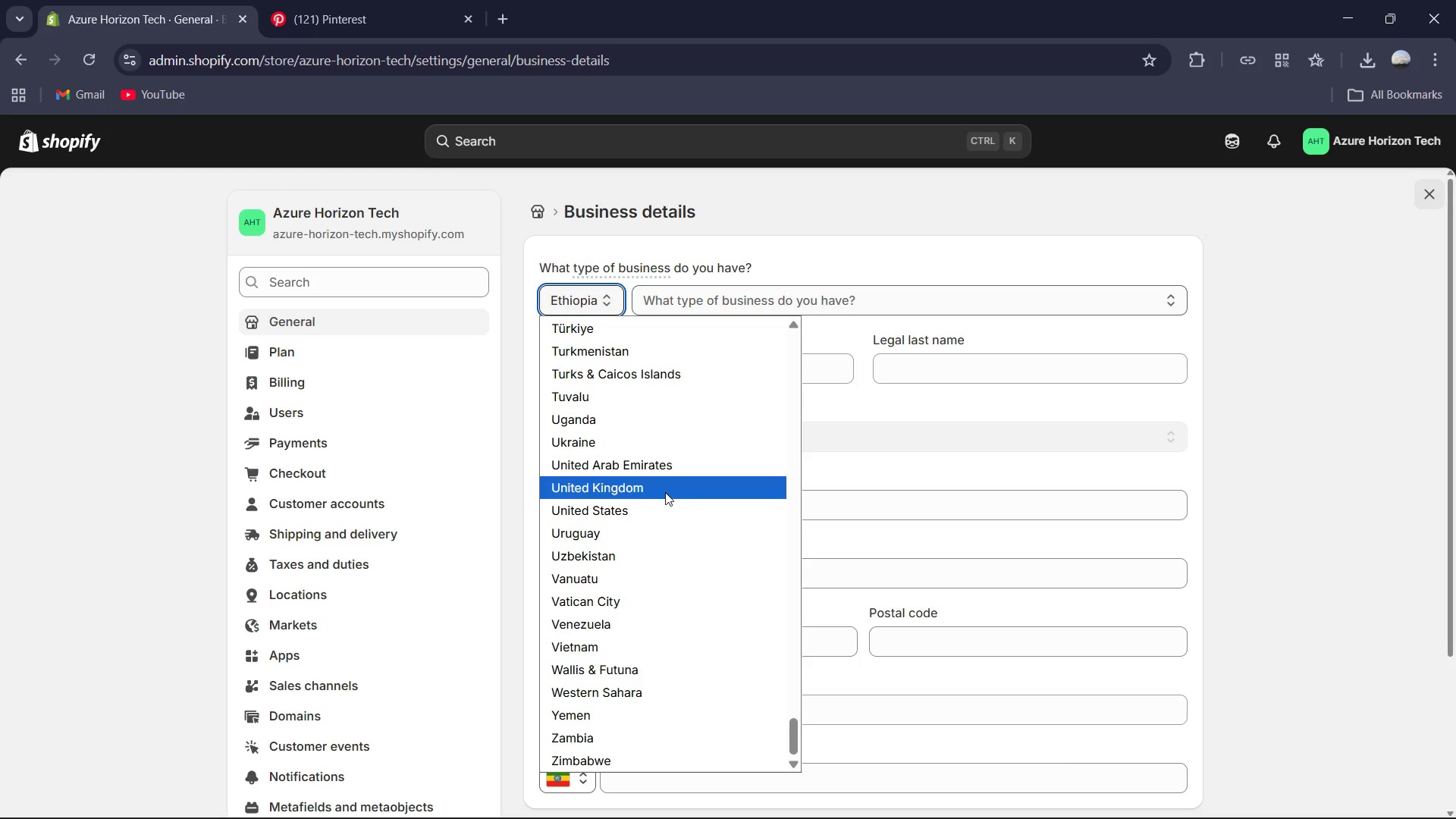 
left_click([664, 510])
 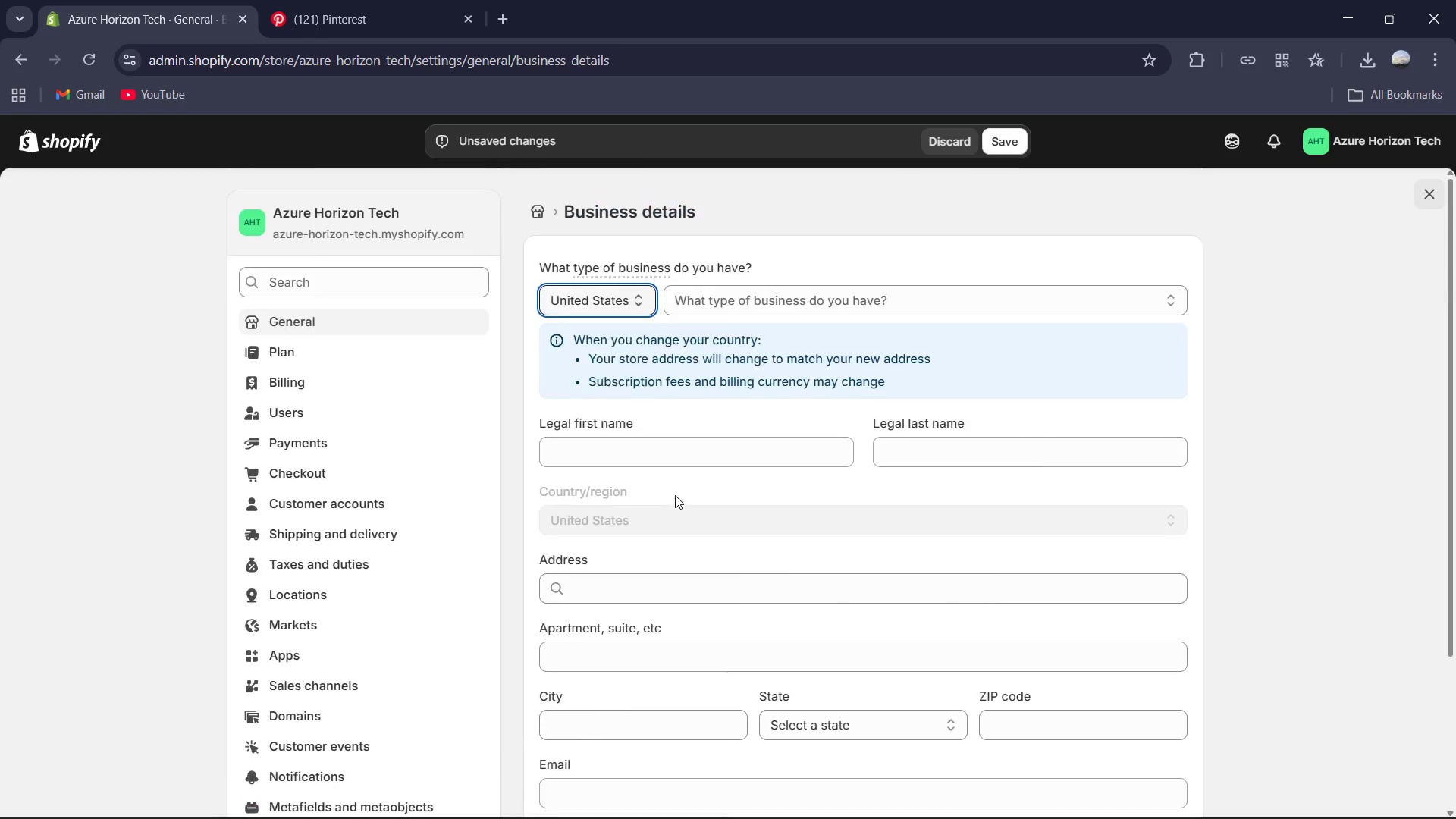 
left_click([650, 442])
 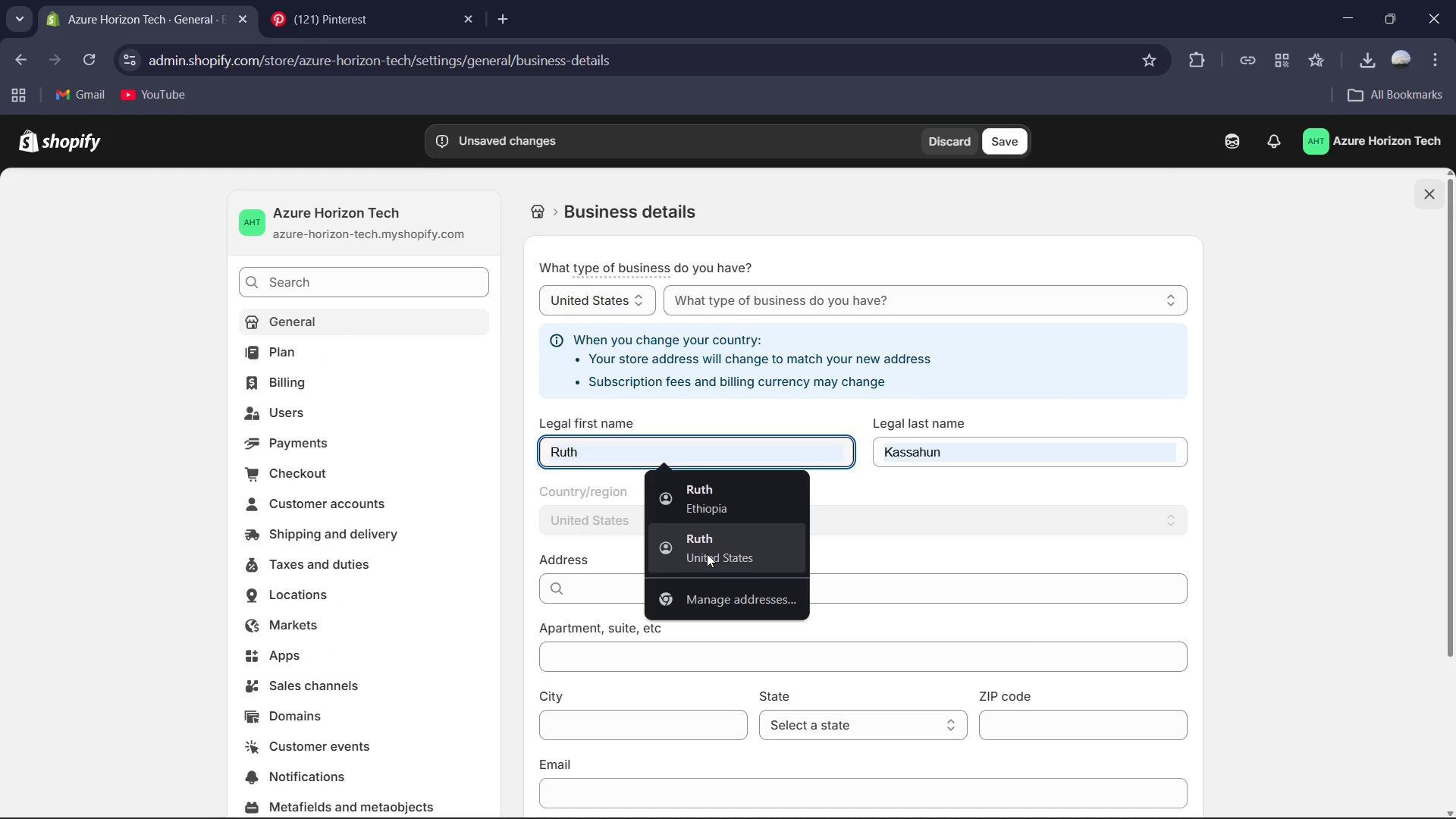 
left_click([708, 562])
 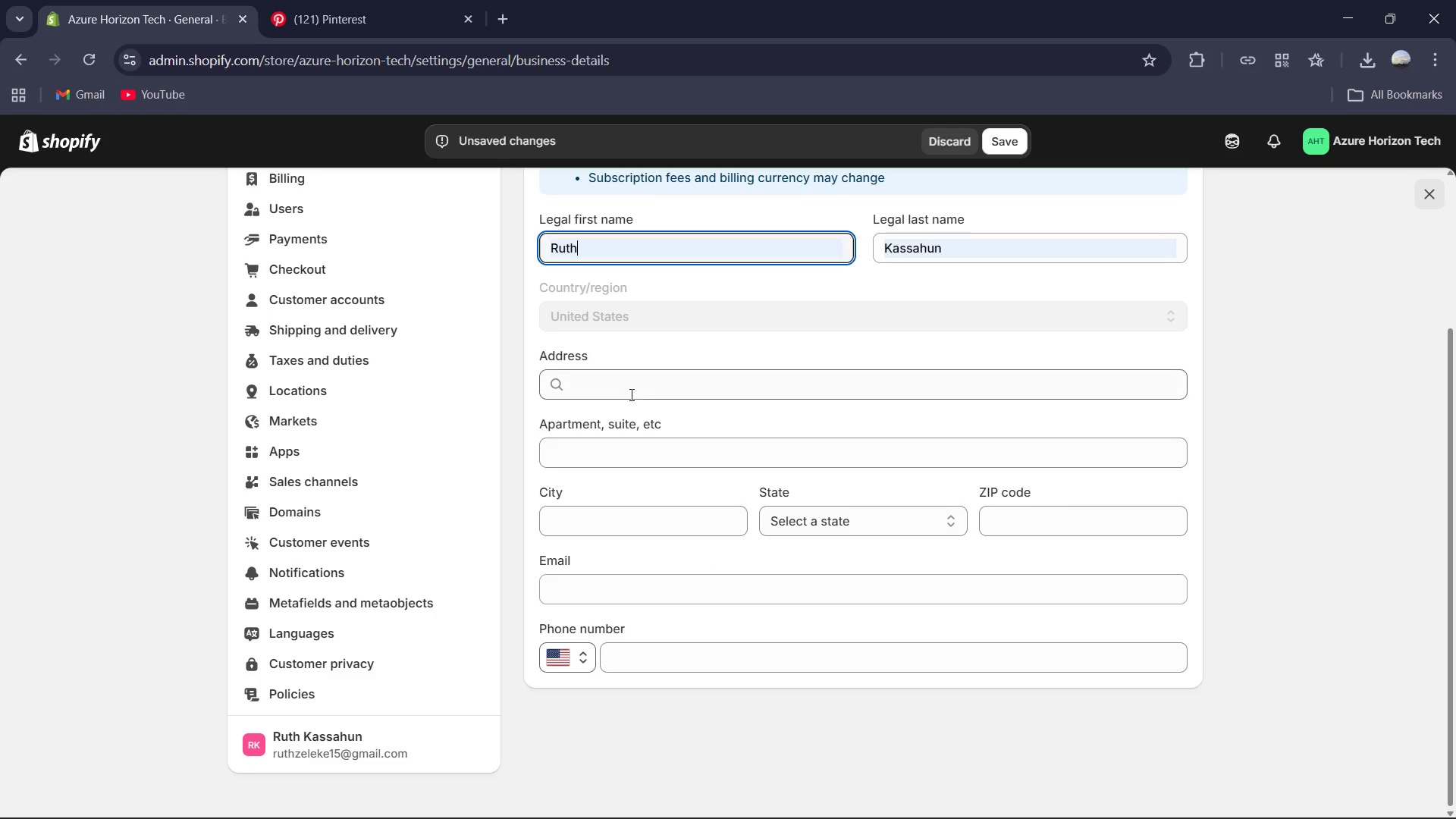 
left_click([629, 386])
 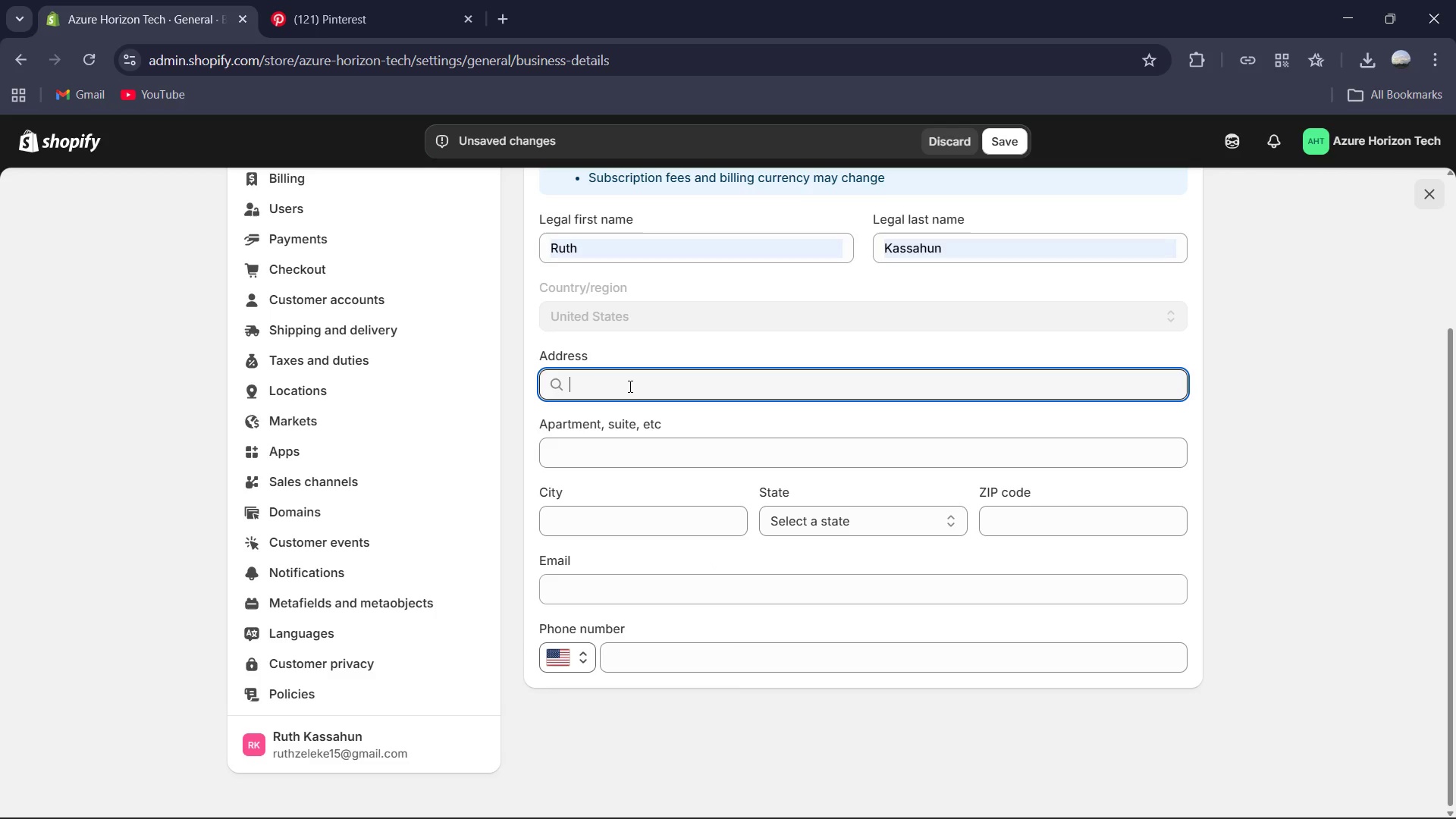 
type([End][PageDown][End][NumLock][NumLock]131 Contienental )
 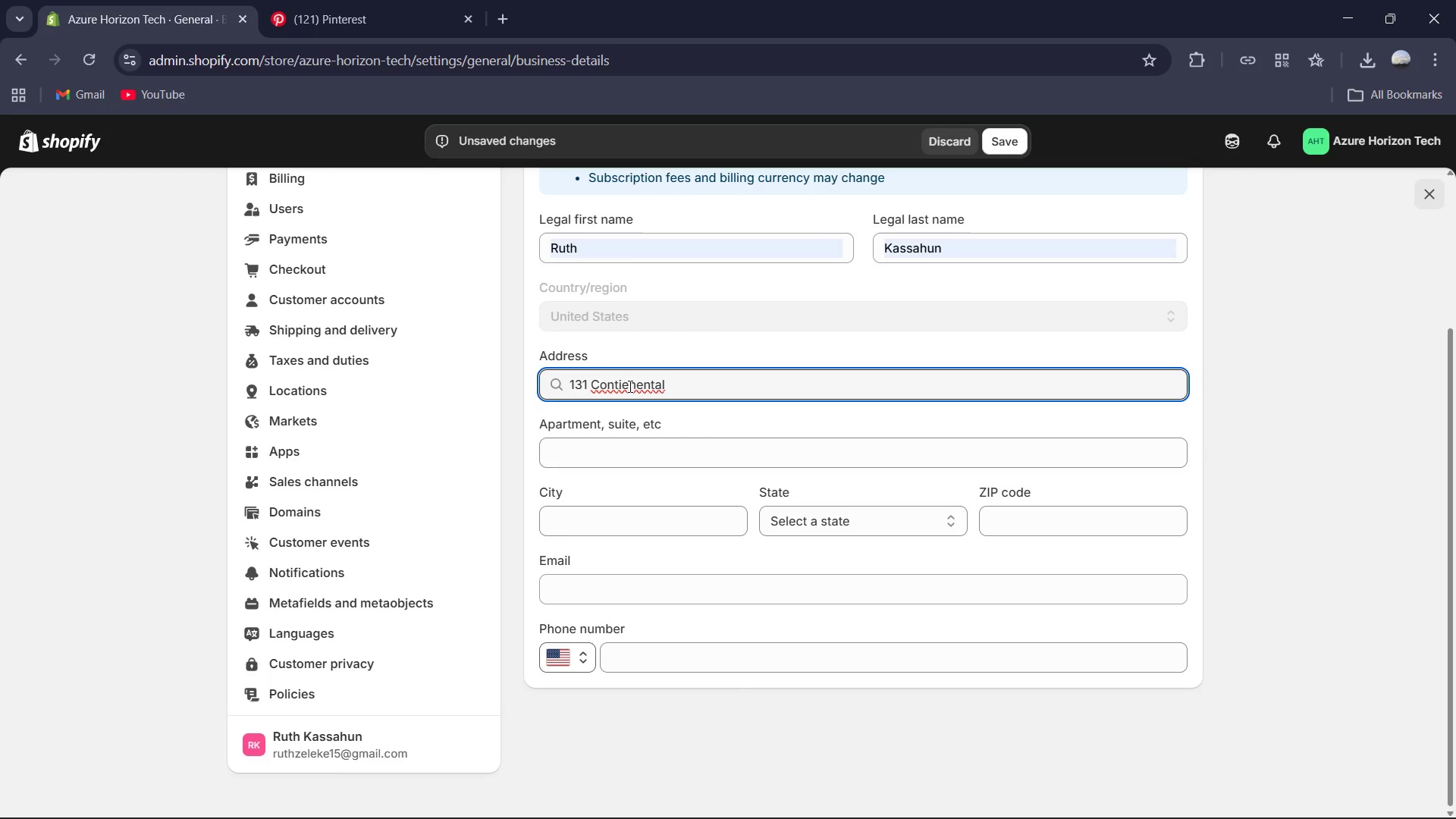 
right_click([629, 386])
 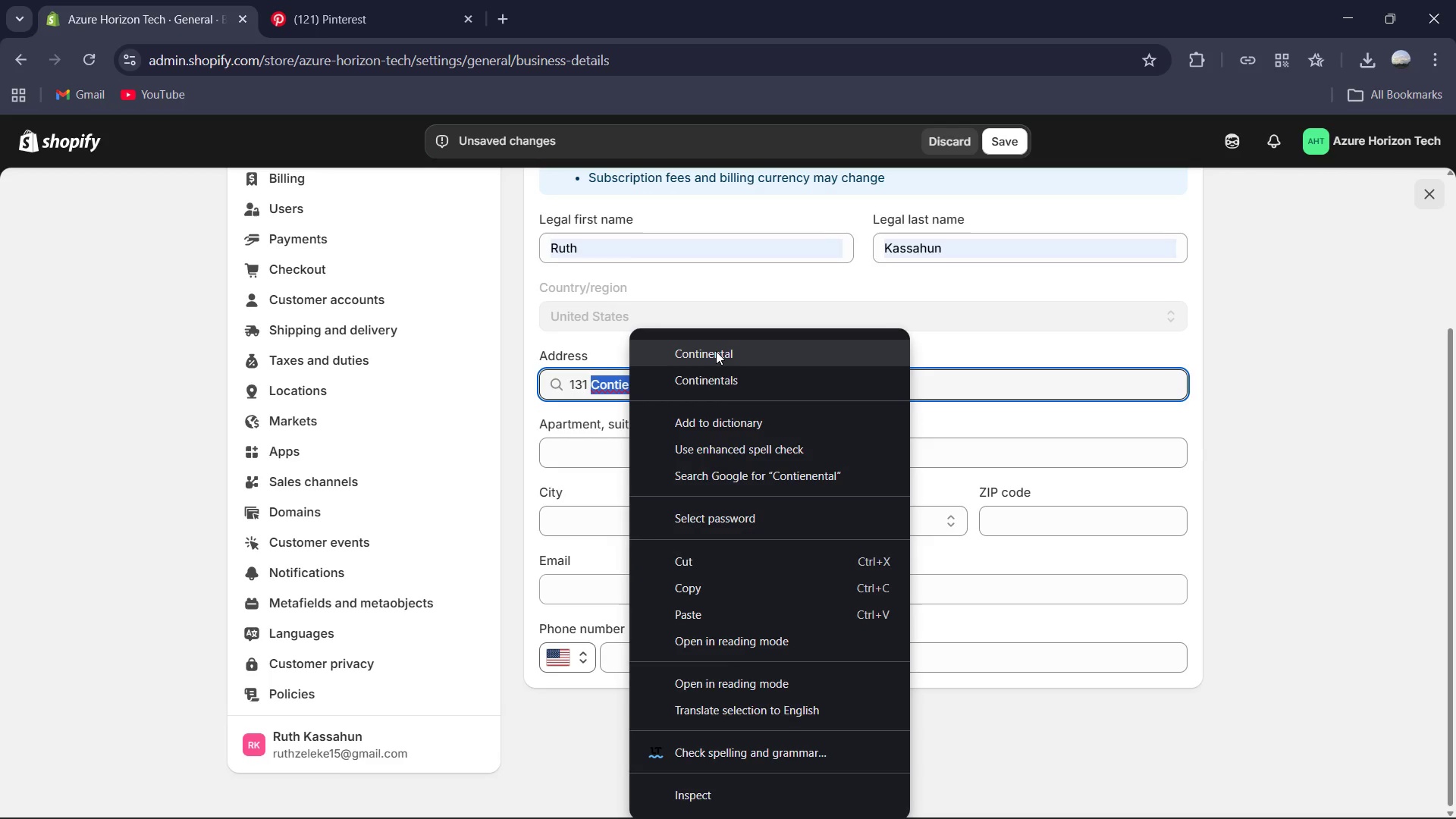 
left_click([716, 350])
 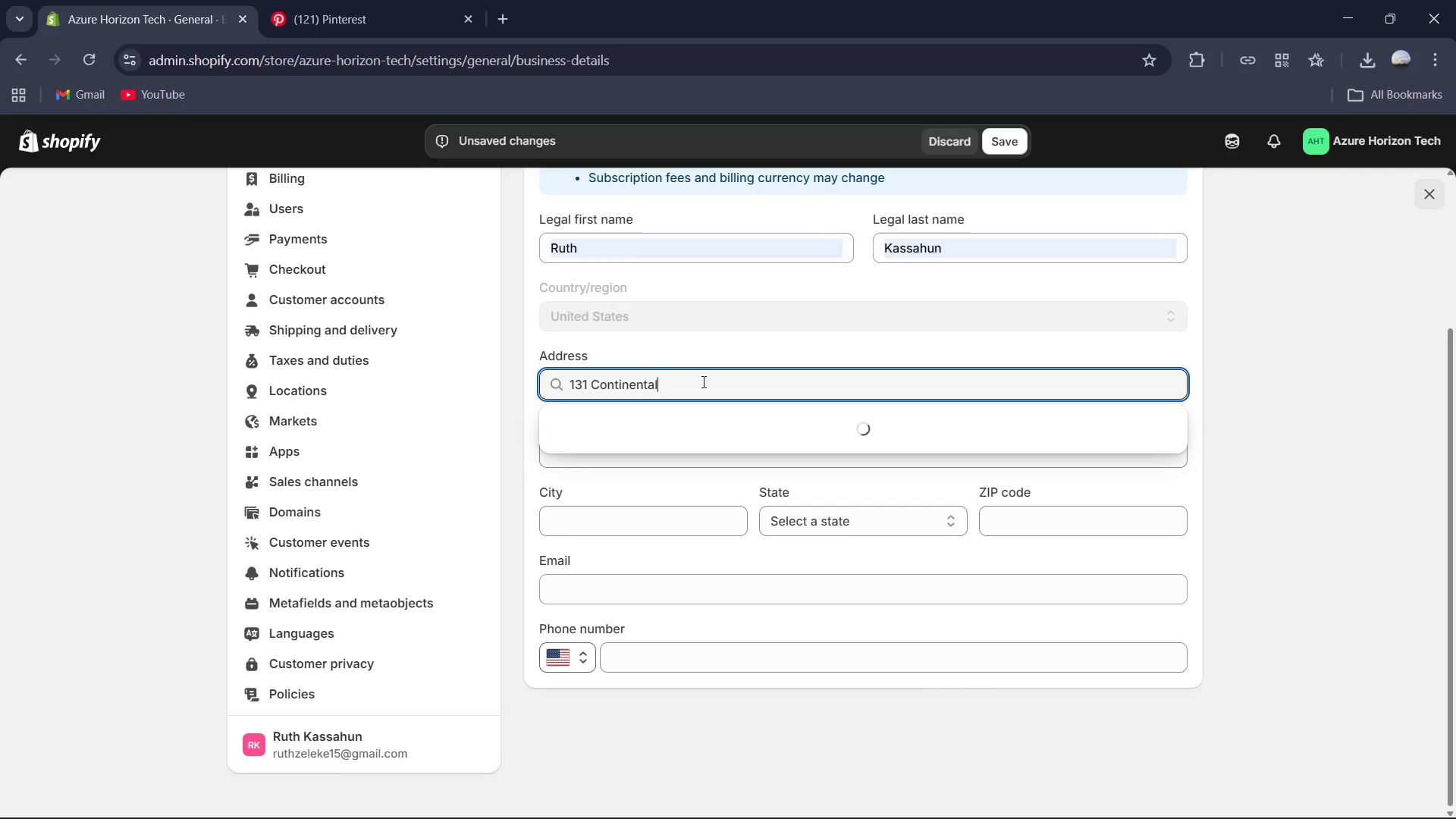 
left_click([702, 381])
 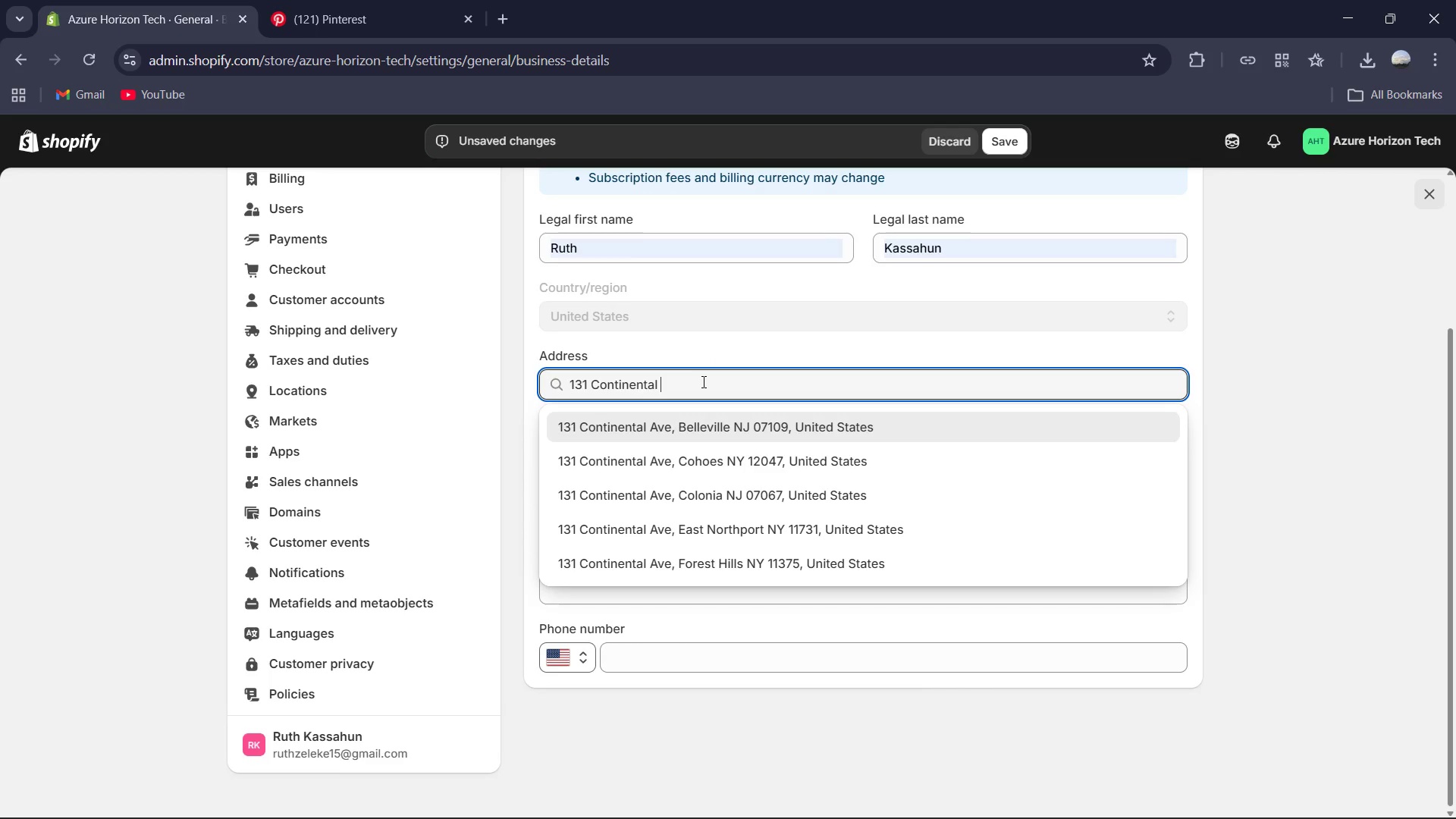 
type(Dr Suite 305)
 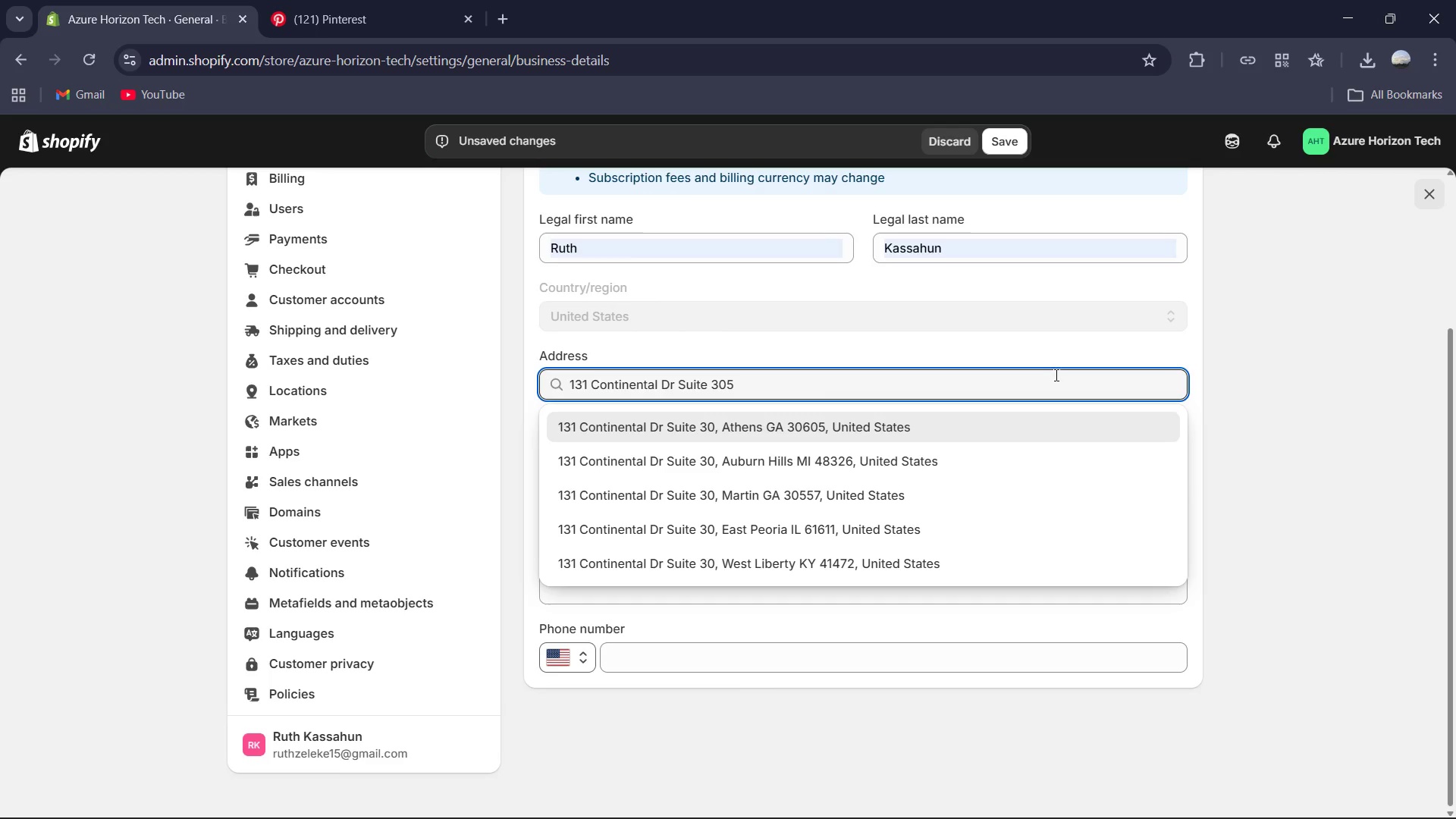 
left_click([1229, 399])
 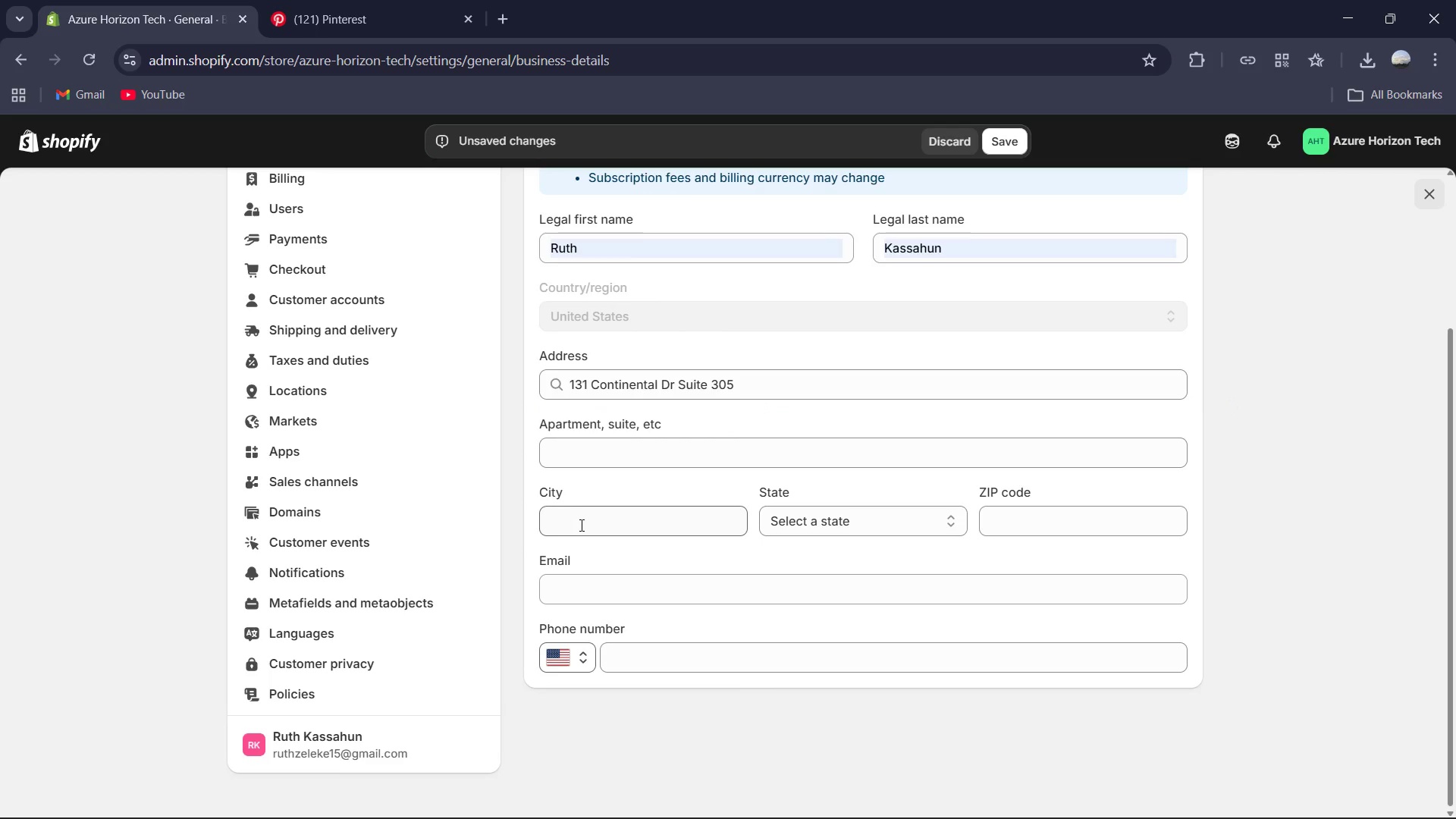 
left_click([582, 526])
 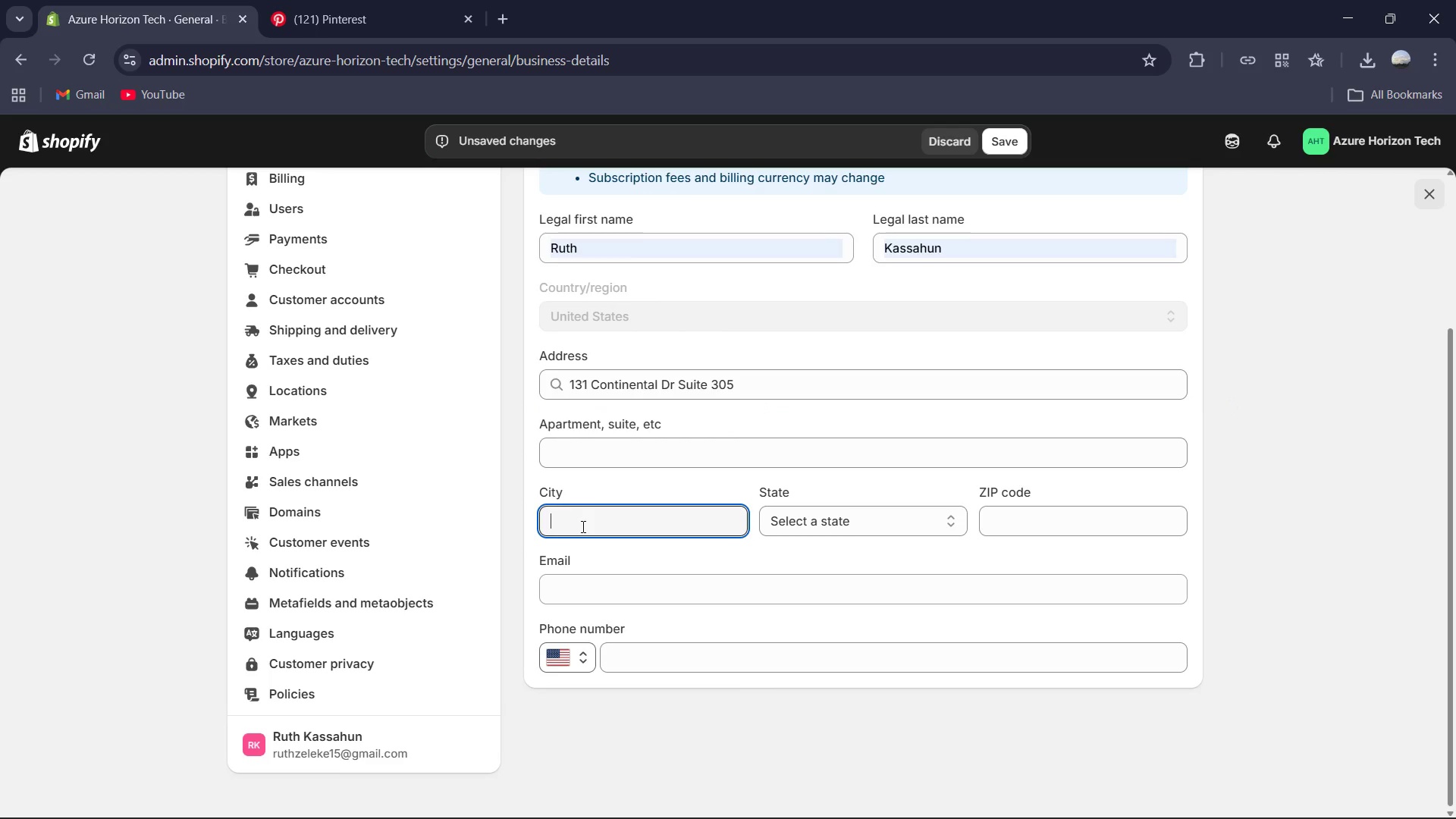 
type(Newar)
 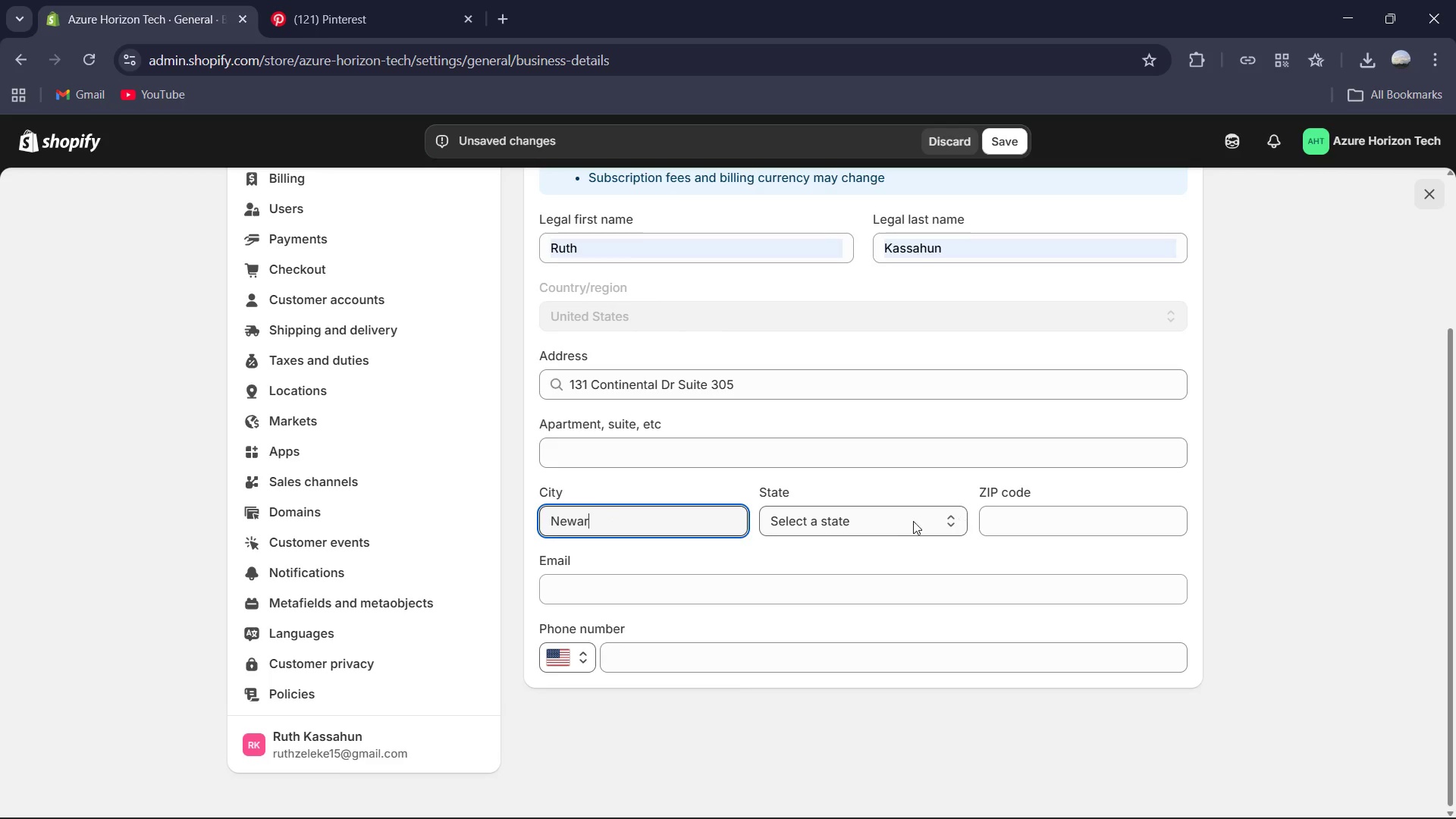 
left_click([898, 525])
 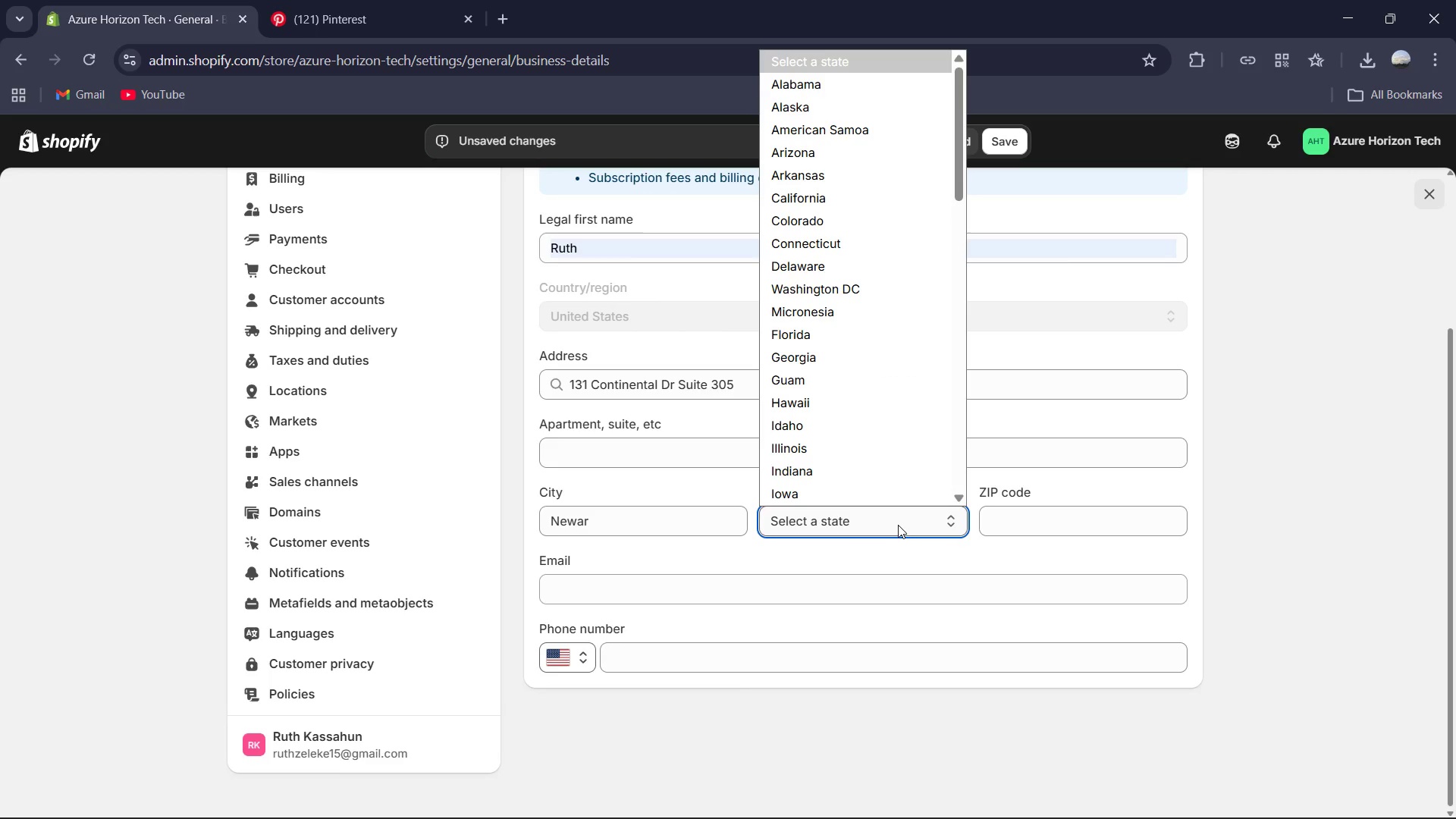 
key(D)
 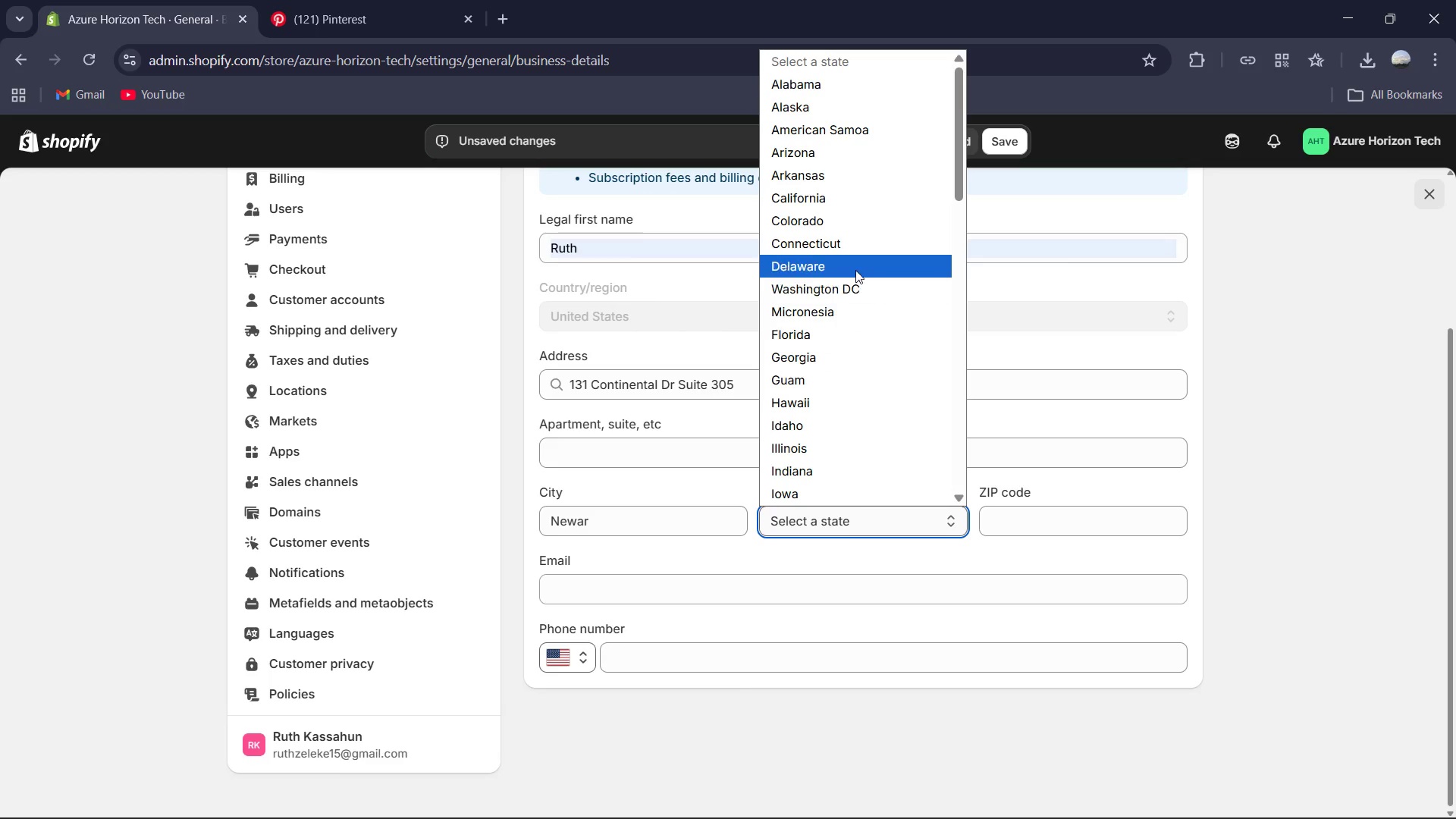 
left_click([852, 266])
 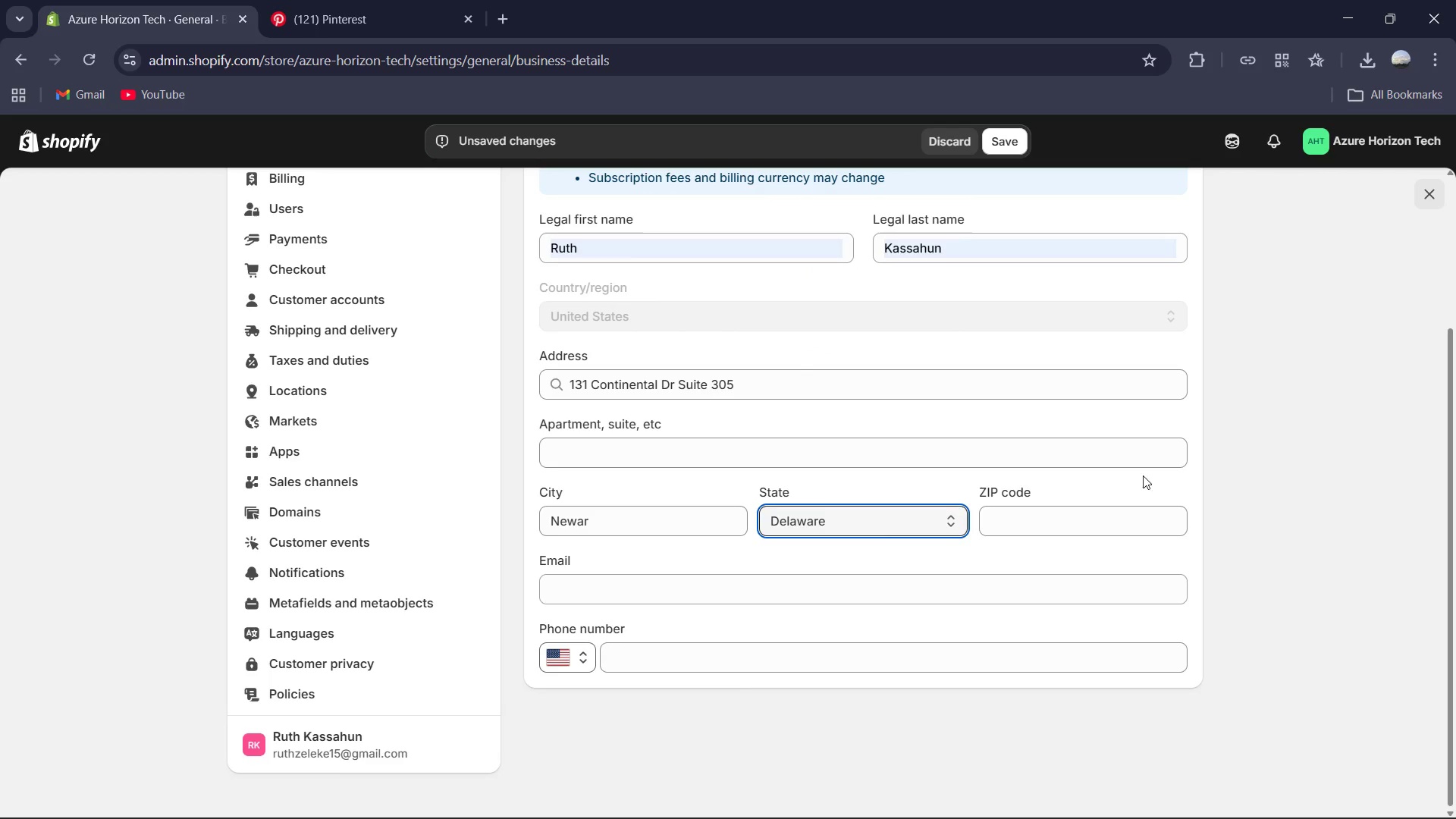 
left_click([1076, 525])
 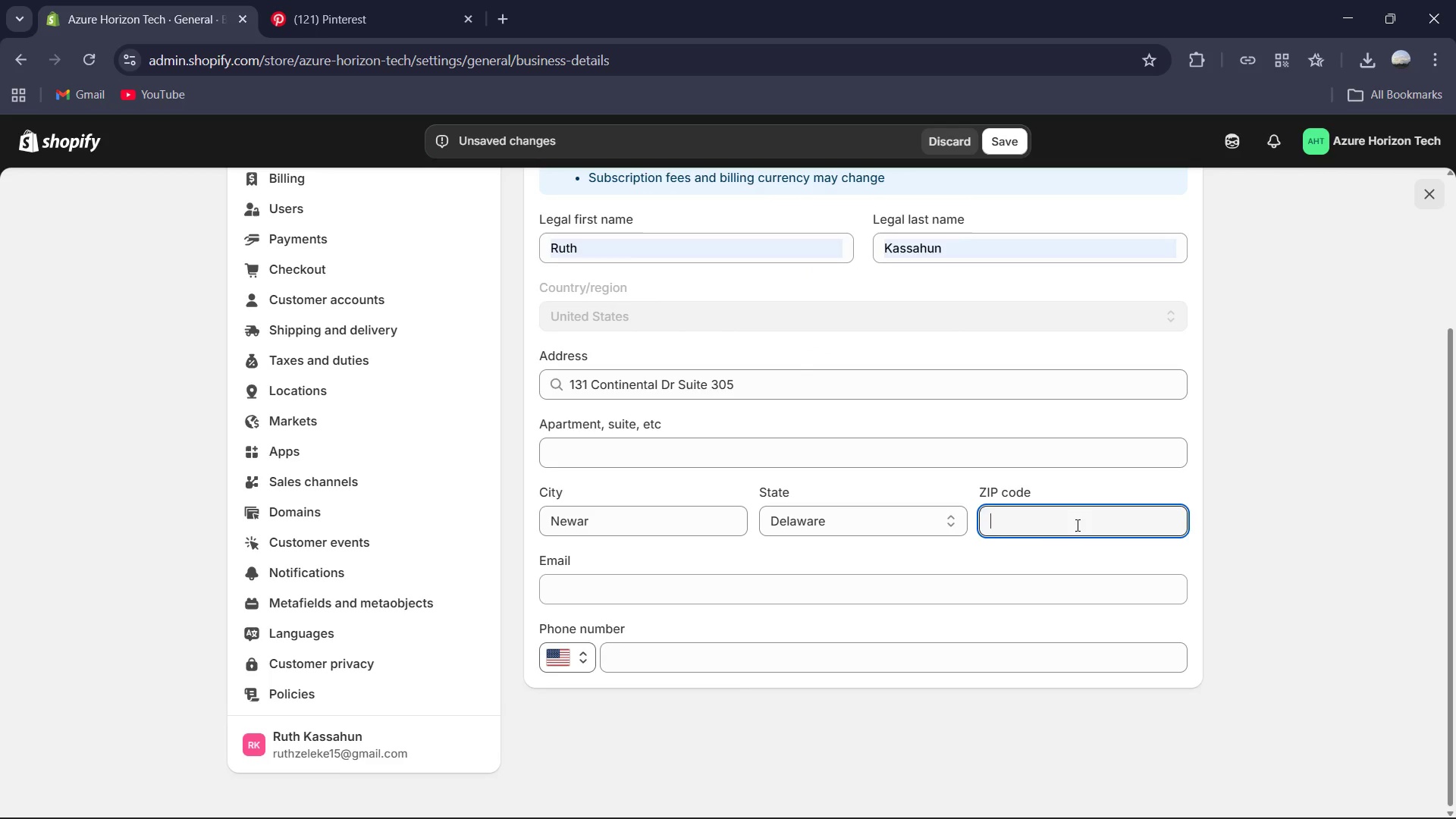 
key(Numpad1)
 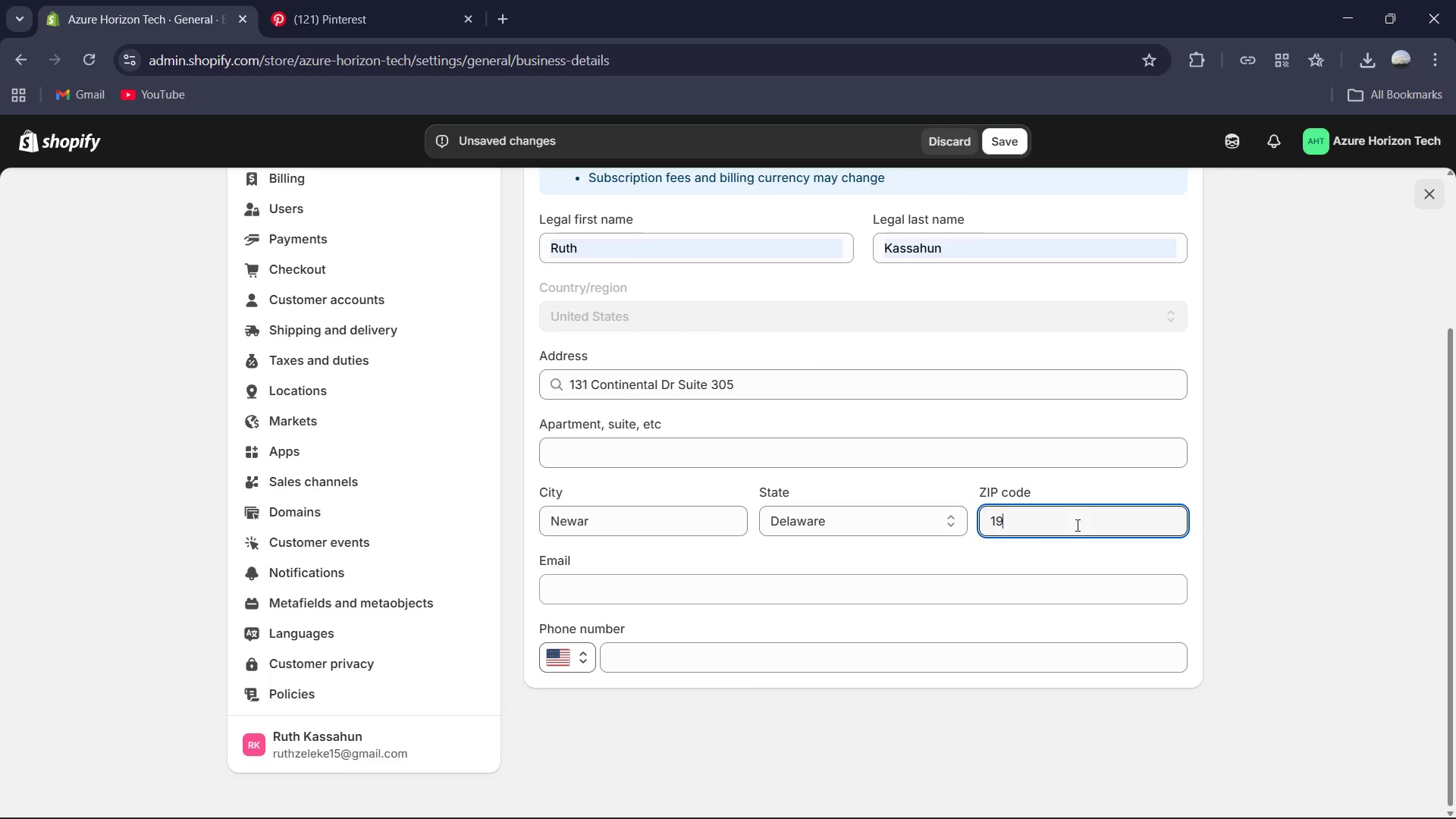 
key(Numpad9)
 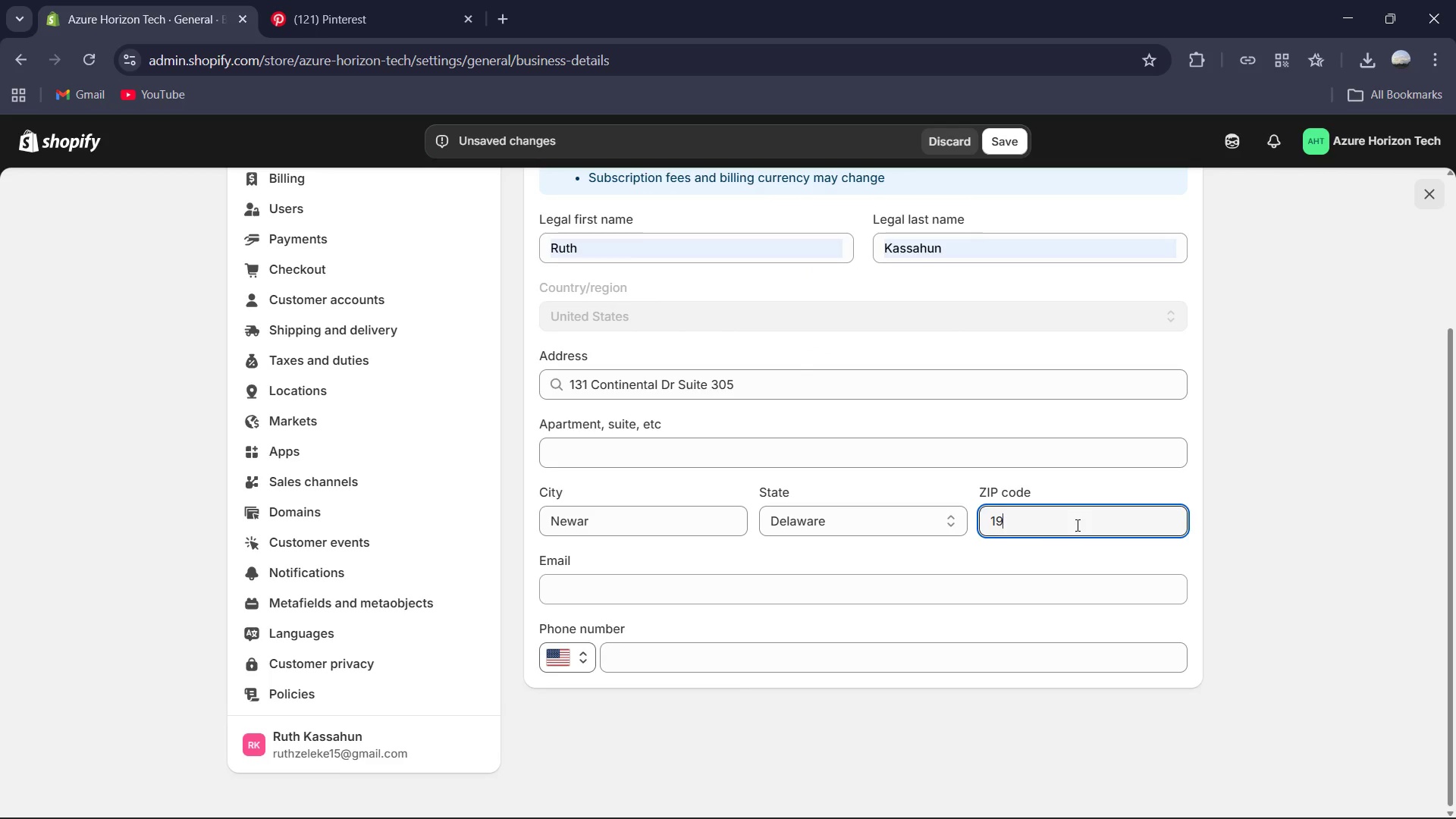 
key(Numpad7)
 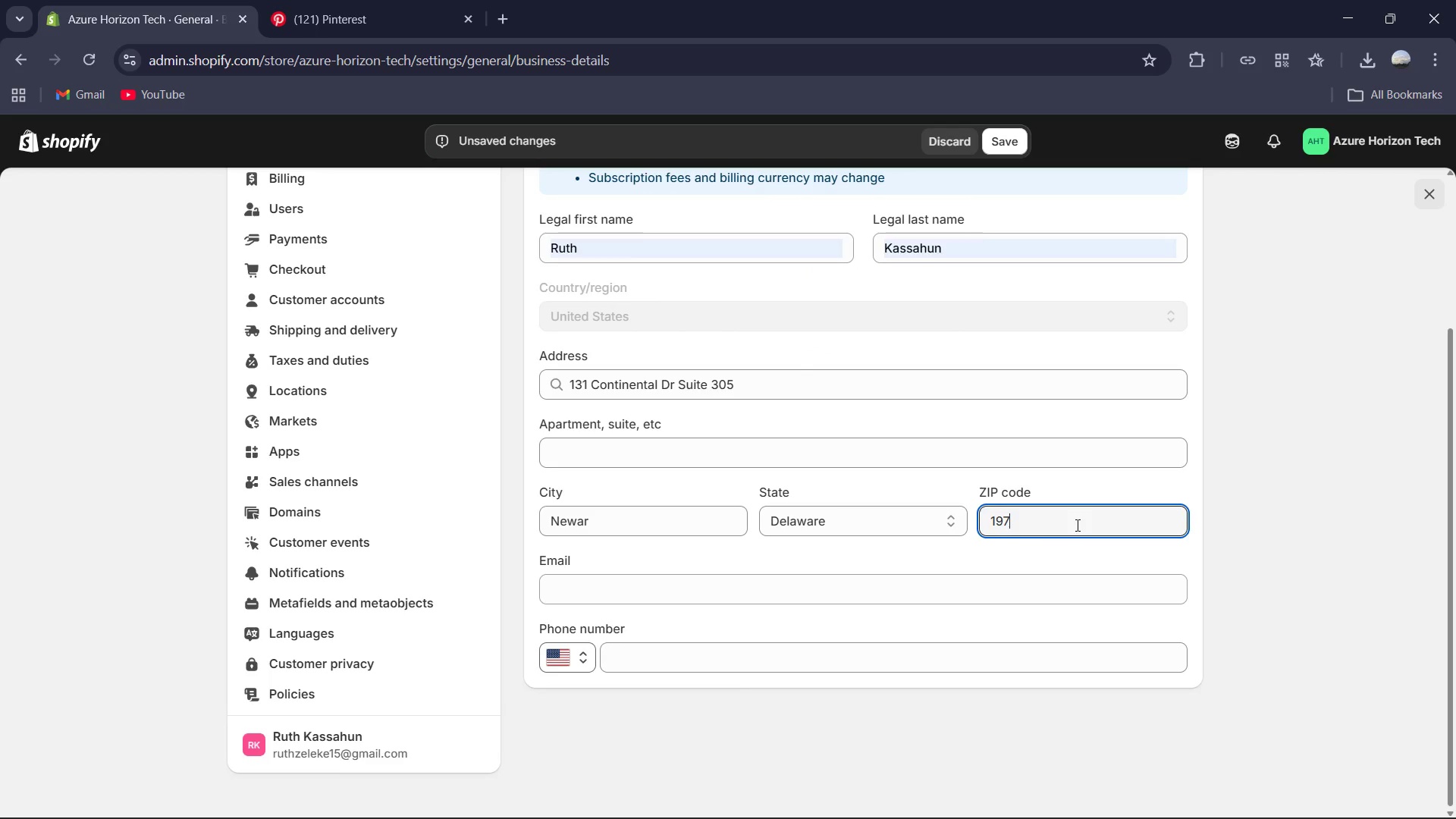 
key(Numpad1)
 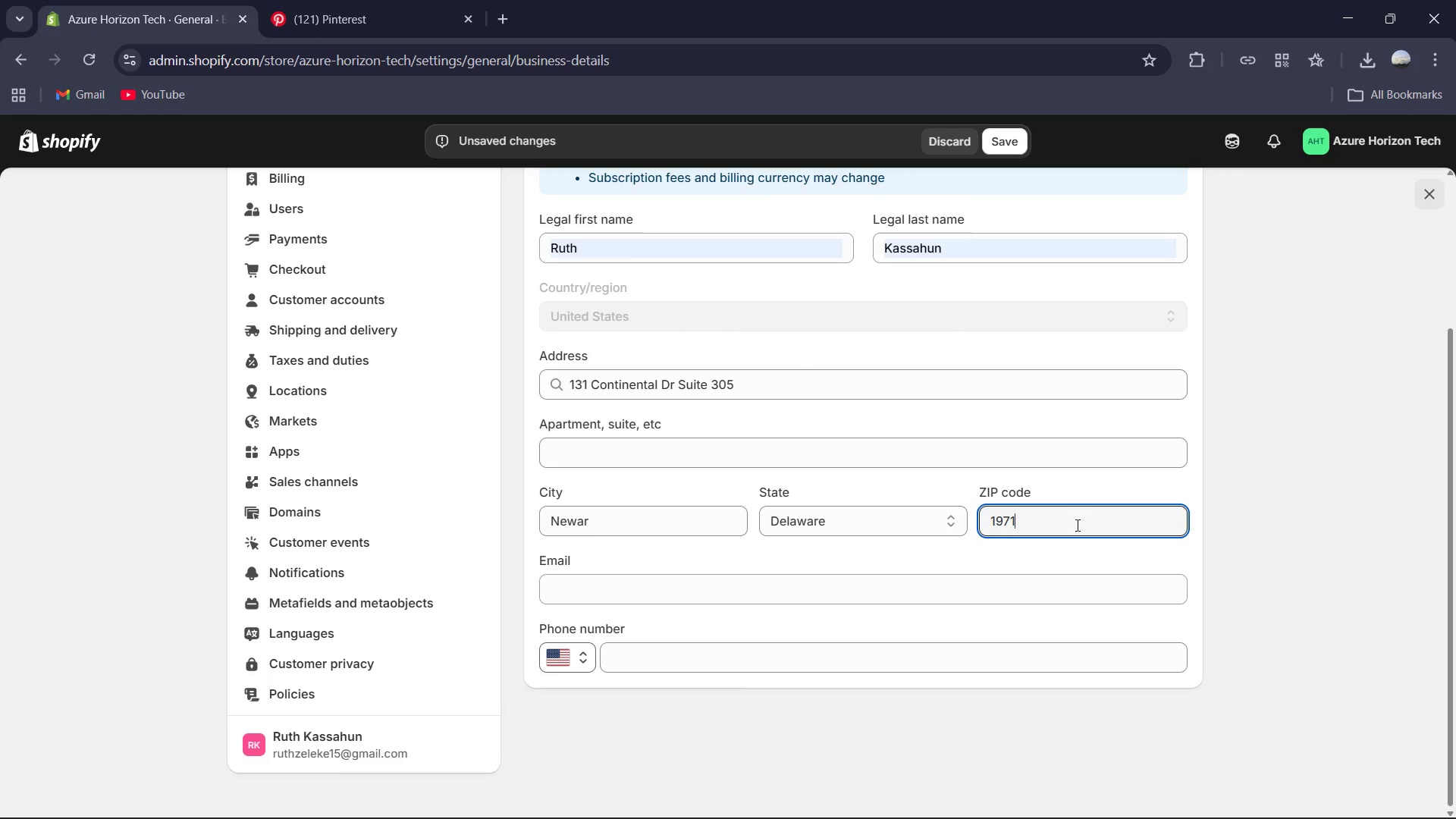 
key(Numpad3)
 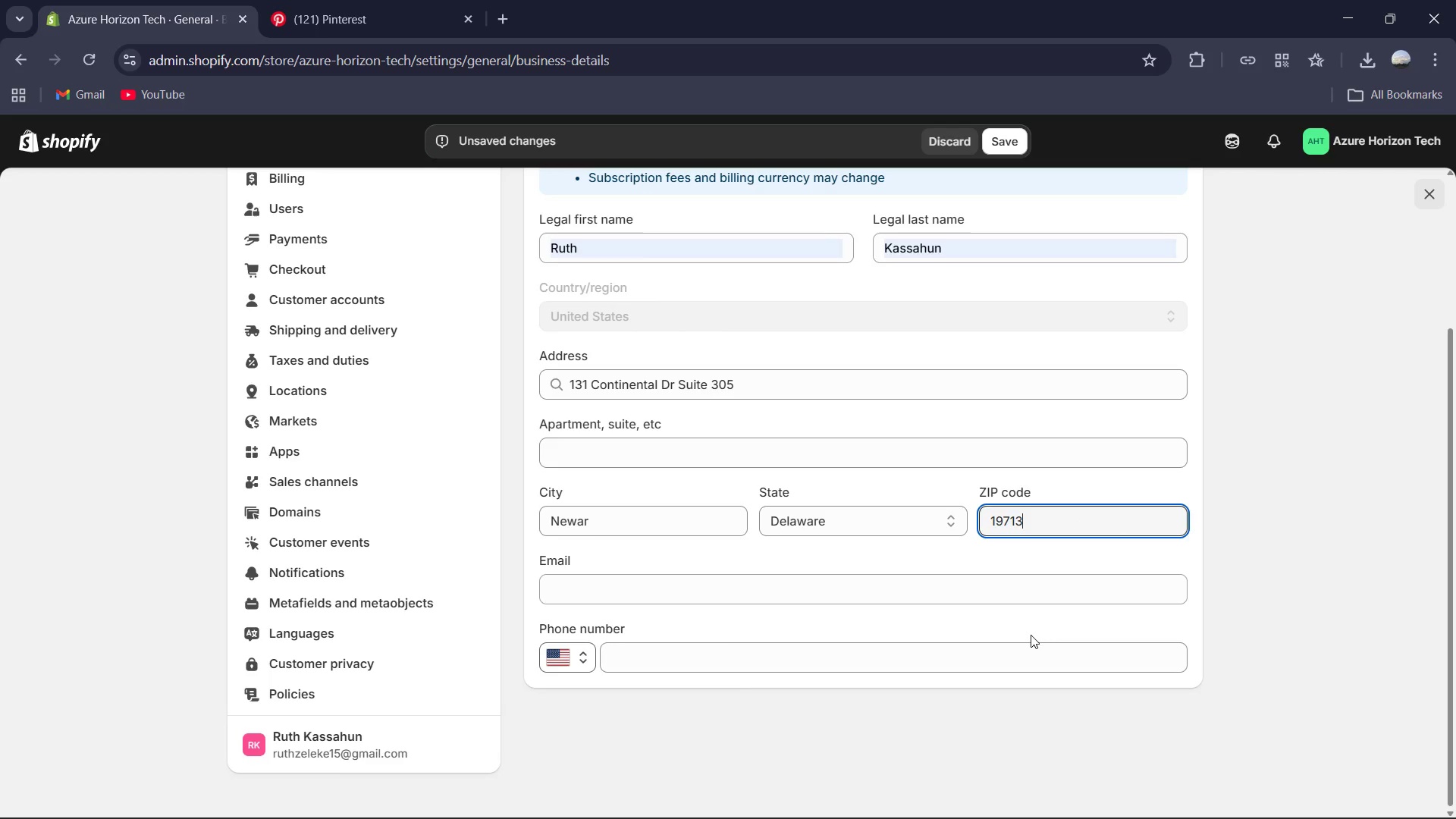 
left_click([919, 655])
 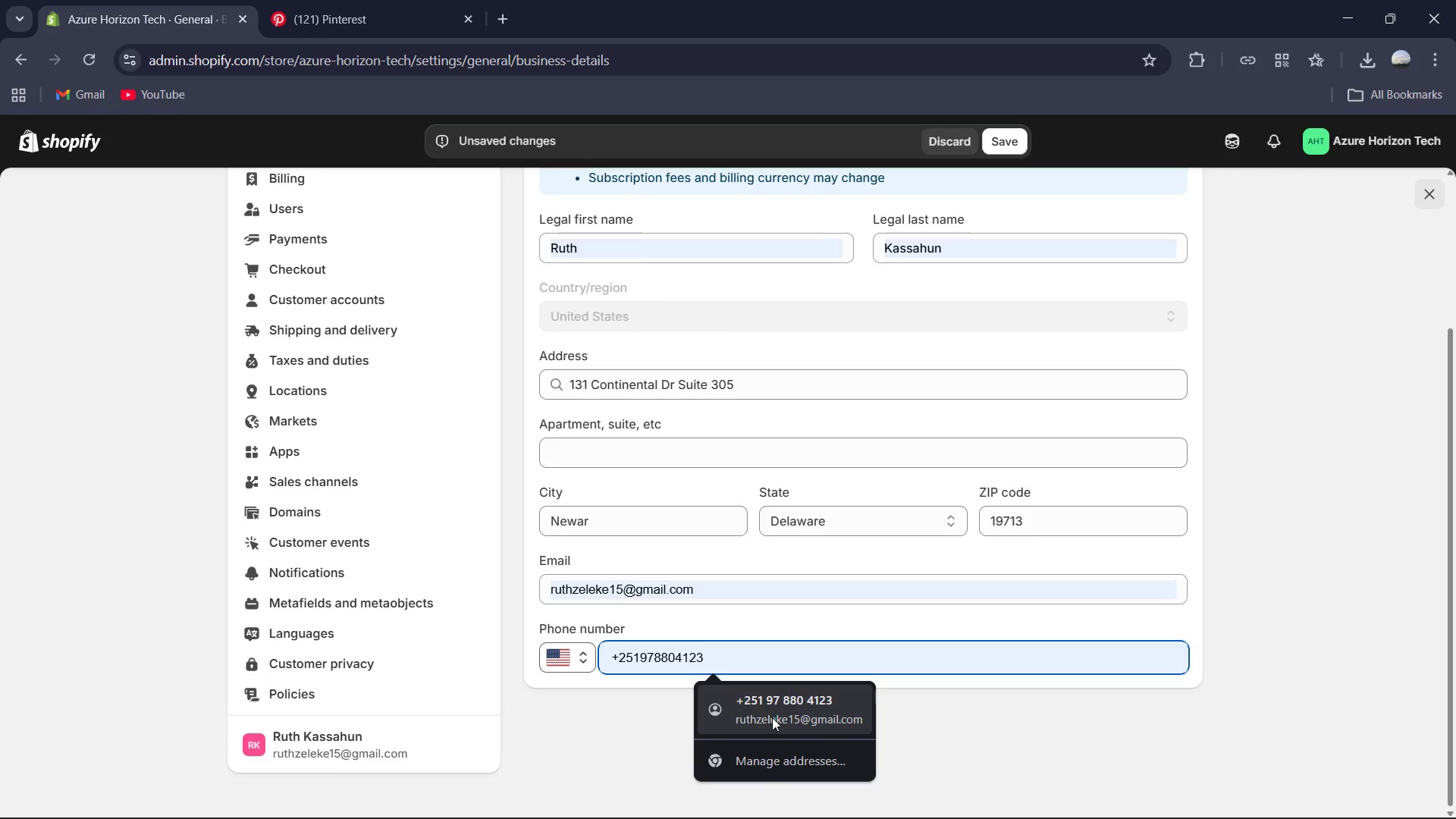 
left_click([772, 717])
 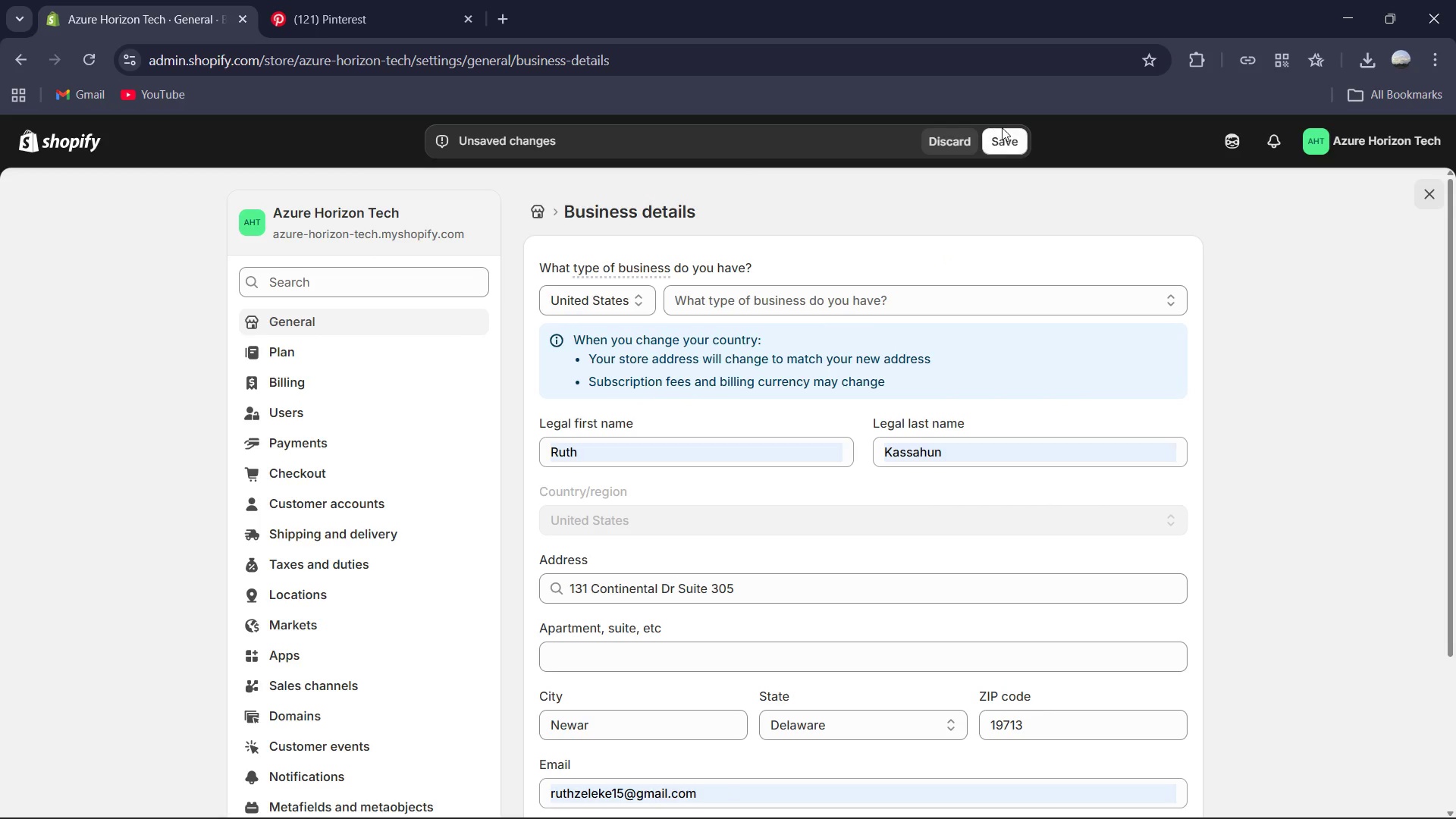 
wait(5.94)
 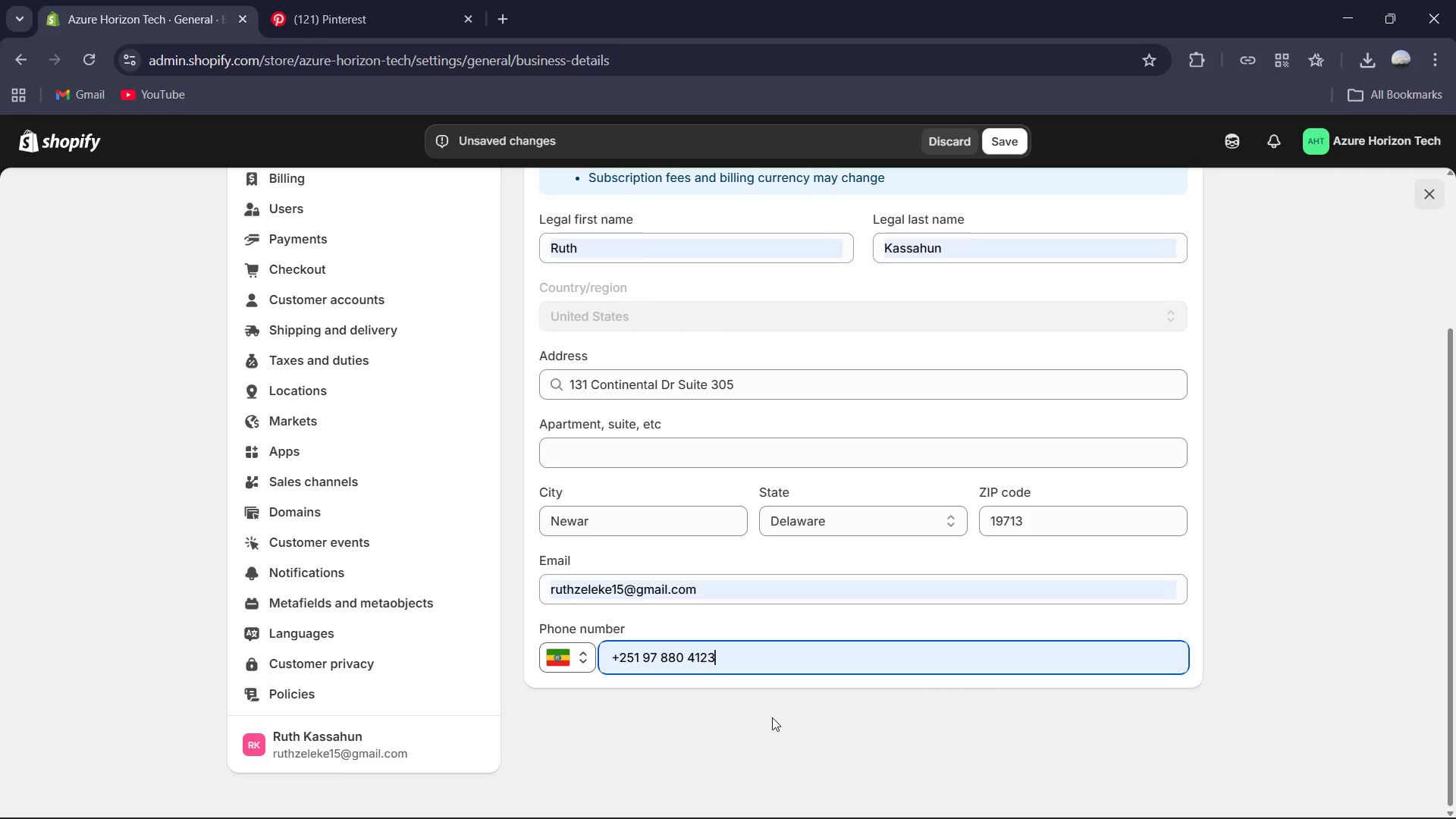 
left_click([1016, 133])
 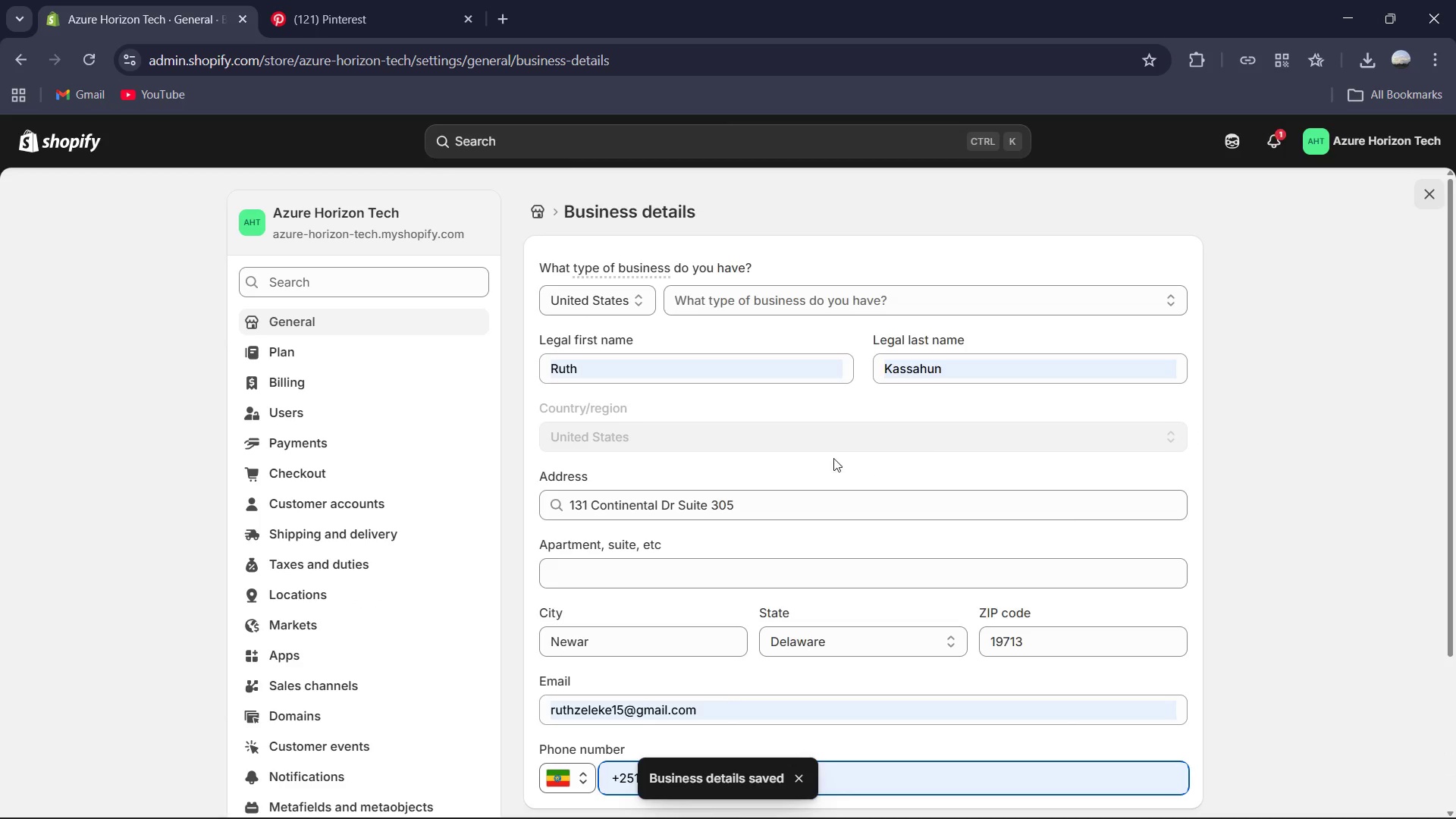 
wait(10.98)
 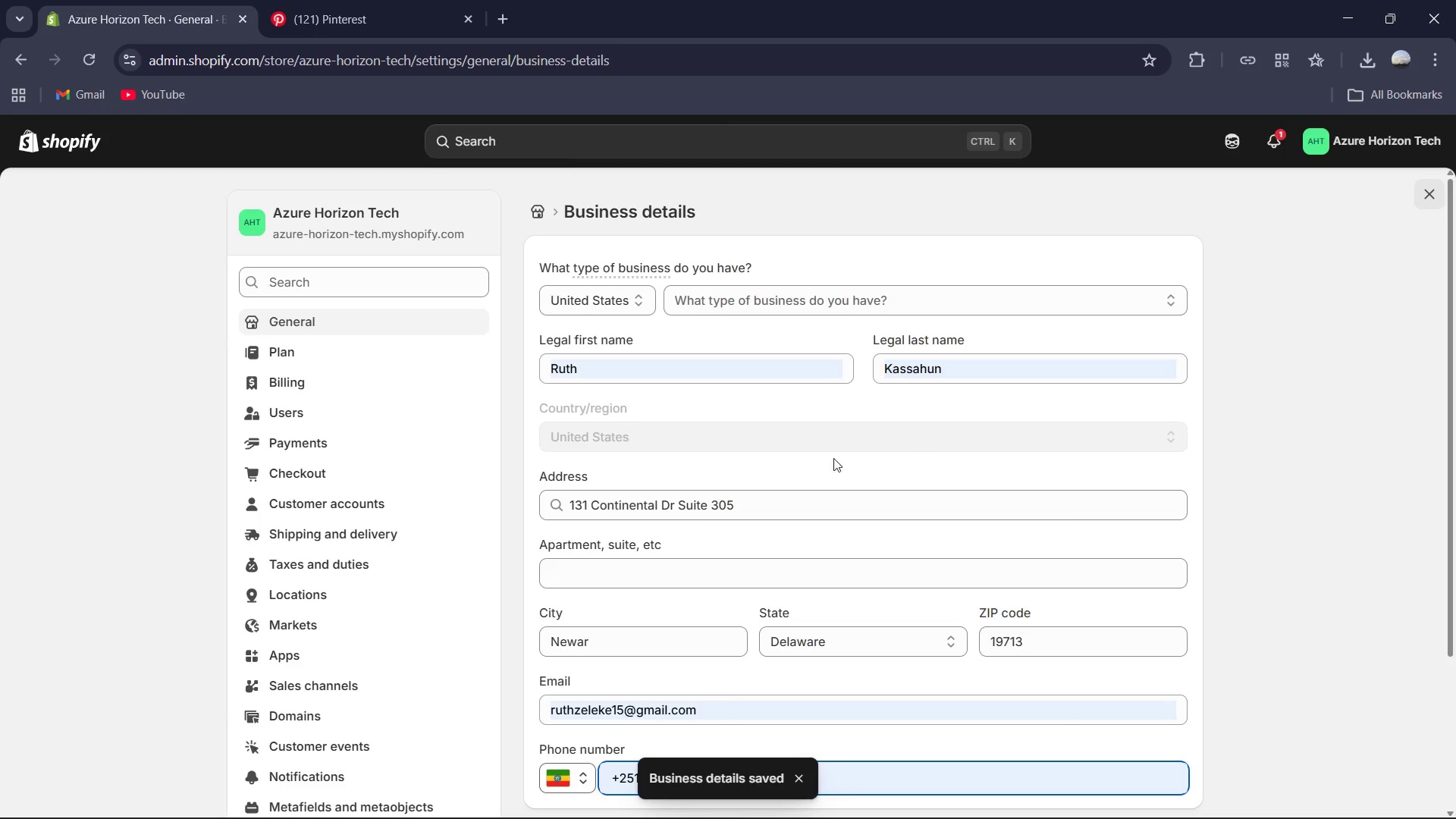 
left_click([372, 323])
 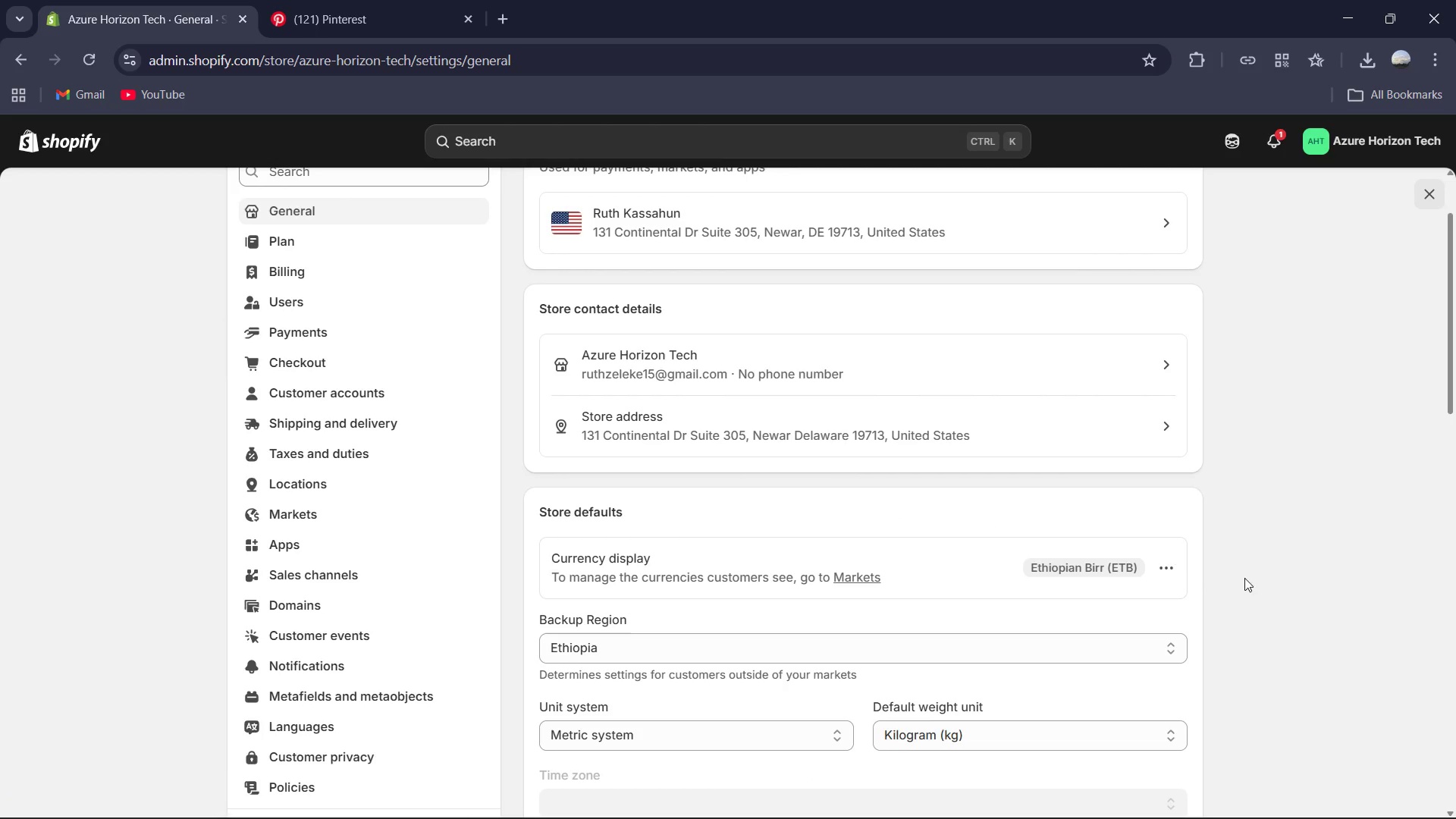 
left_click([1166, 567])
 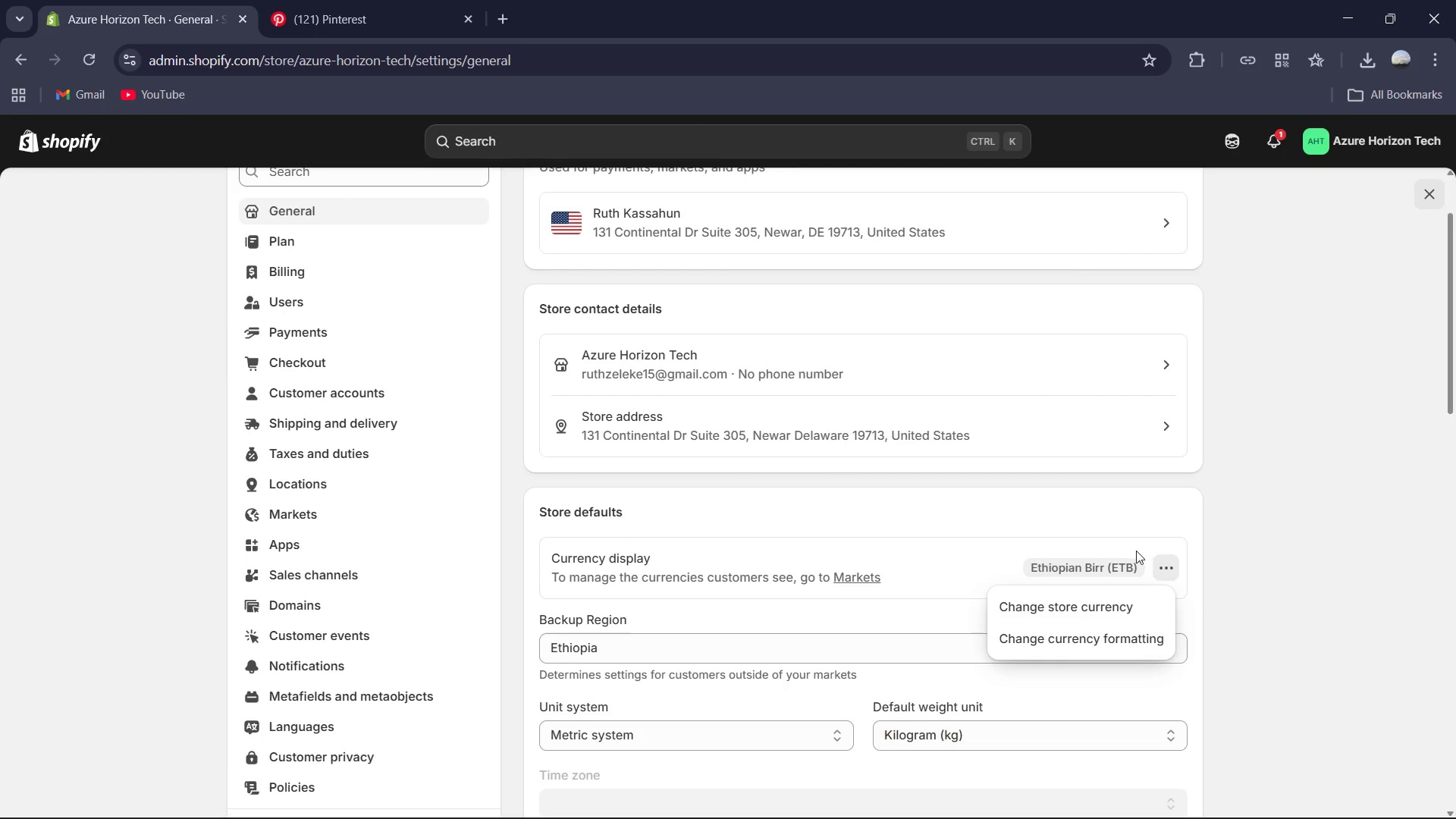 
left_click([1104, 607])
 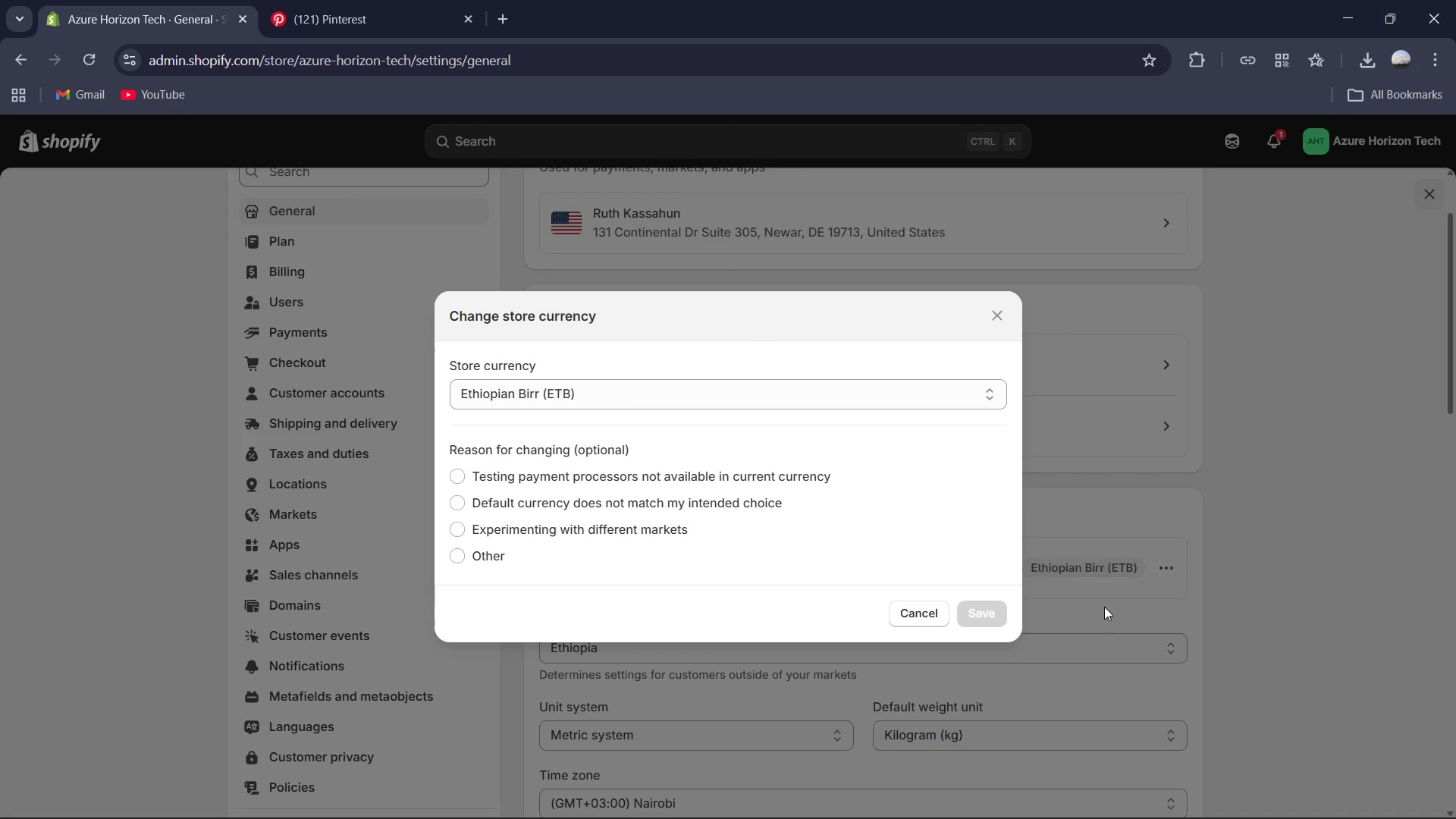 
wait(5.45)
 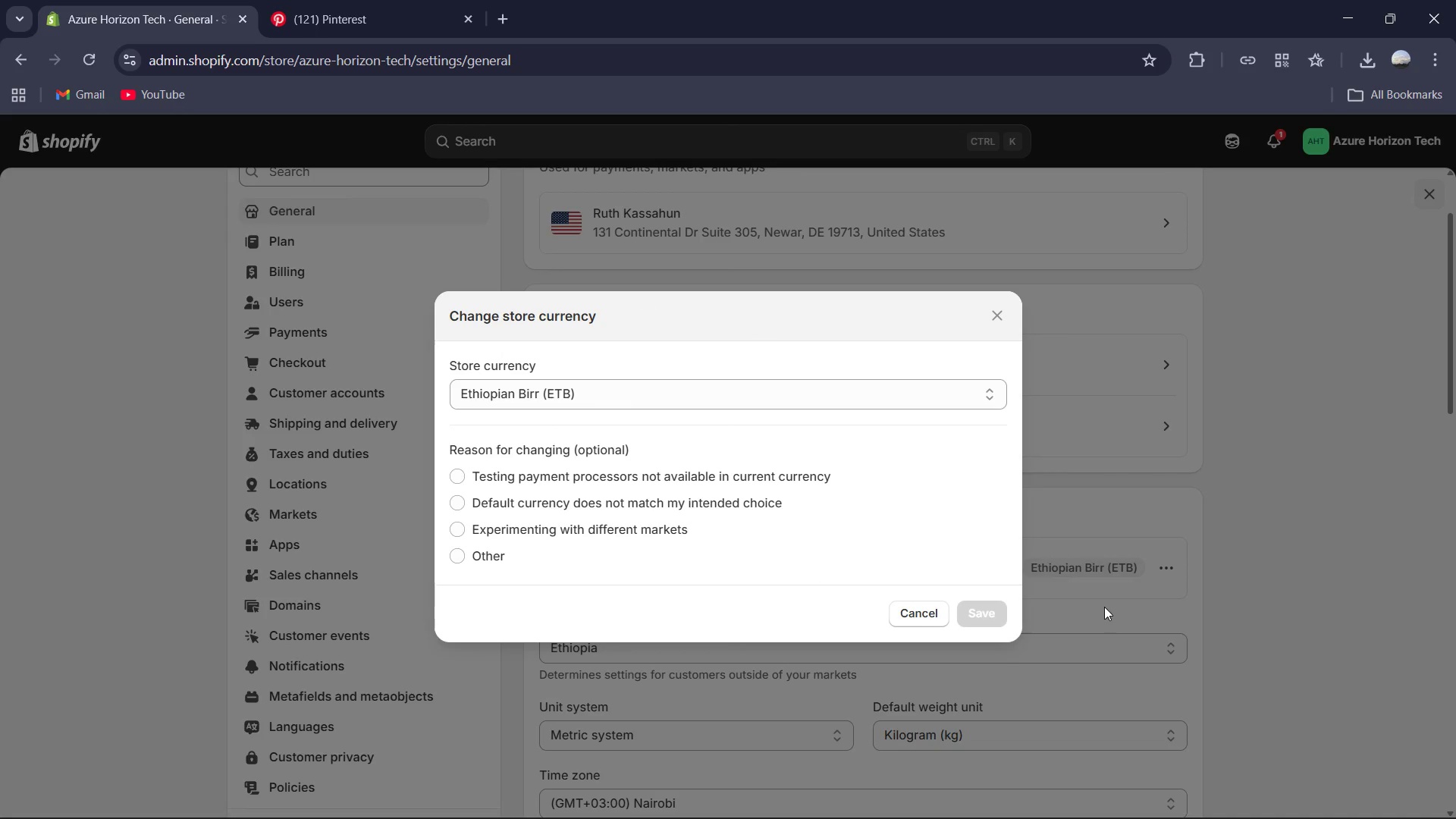 
left_click([949, 390])
 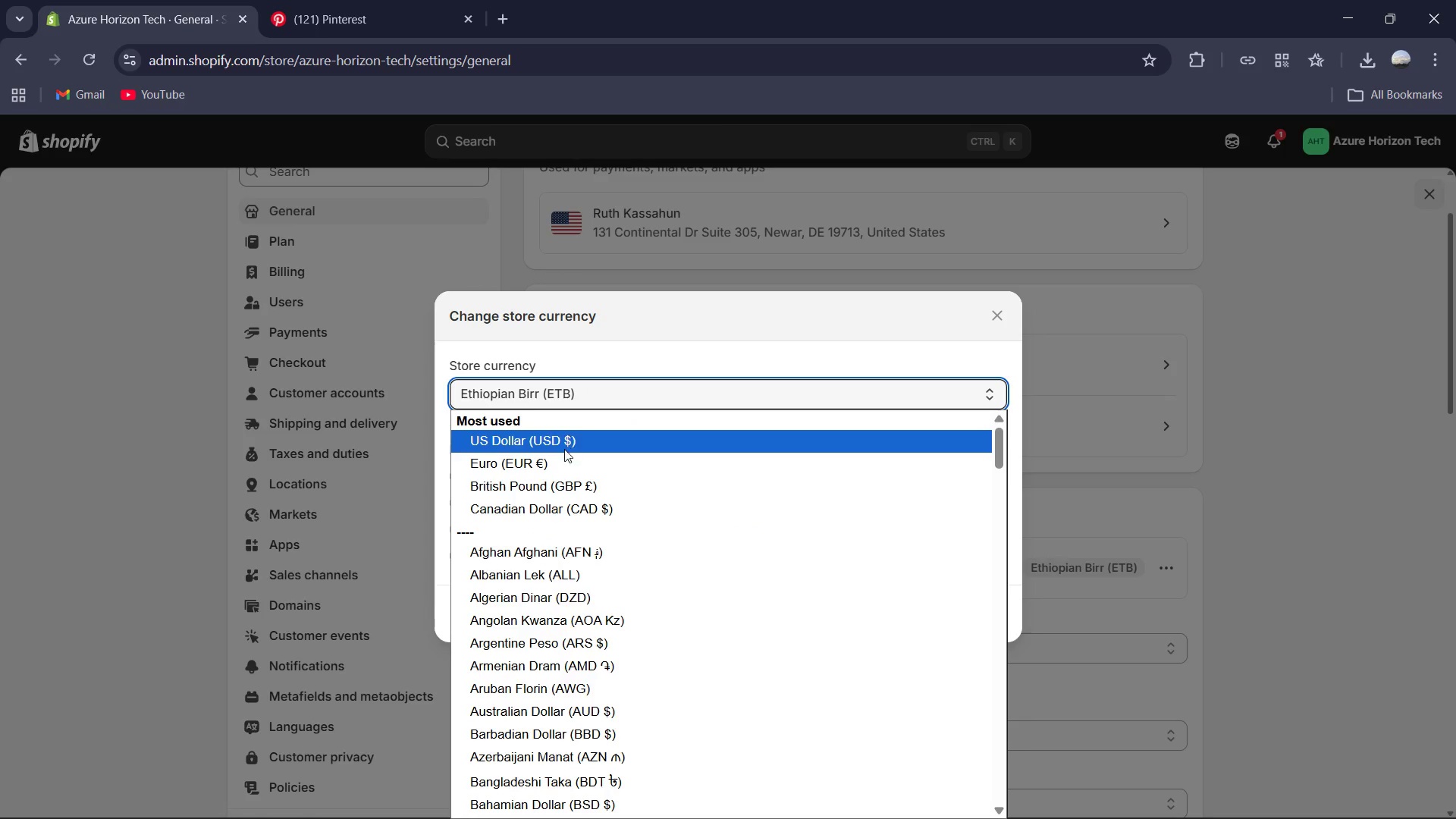 
left_click([566, 448])
 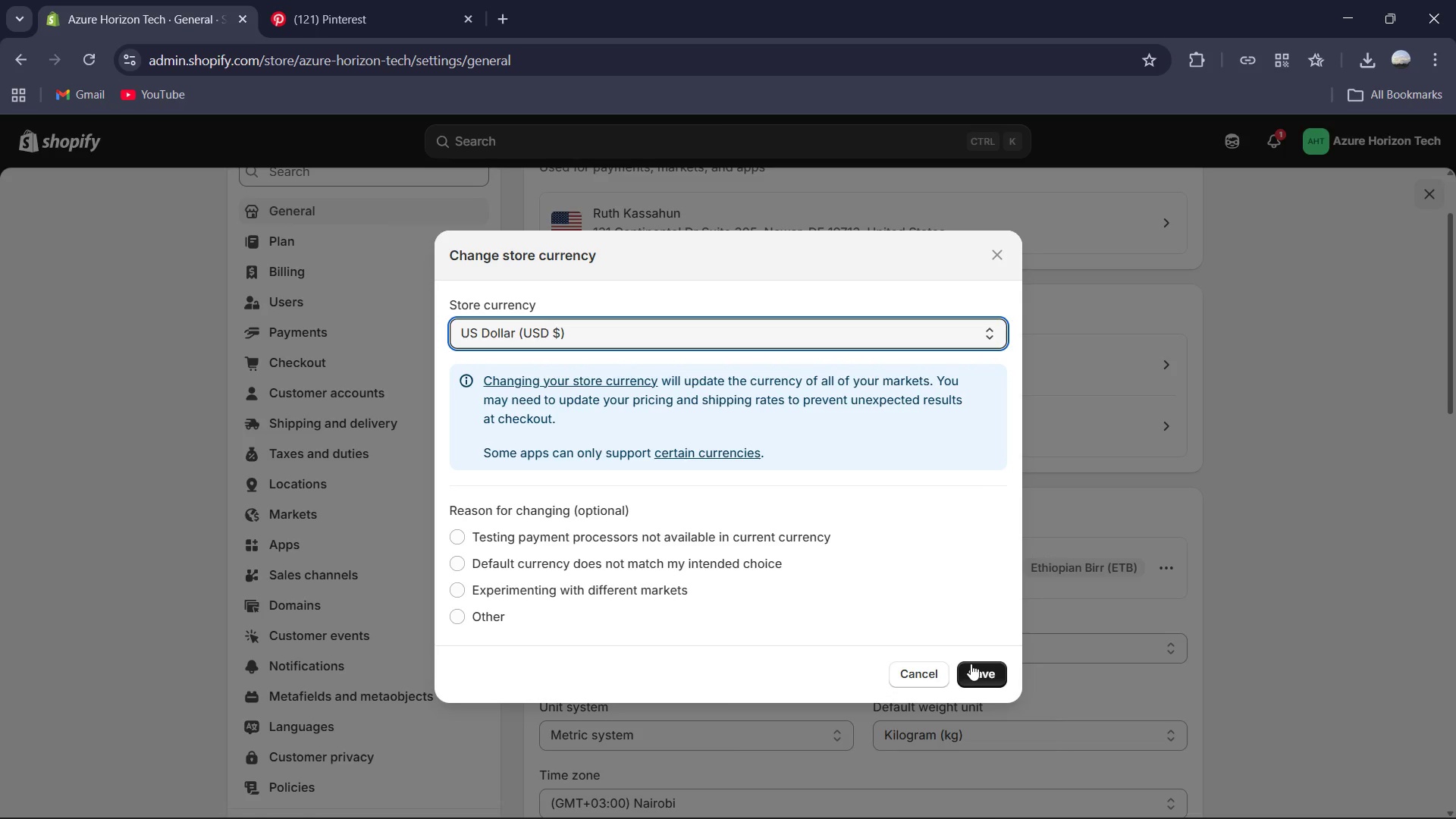 
left_click([971, 664])
 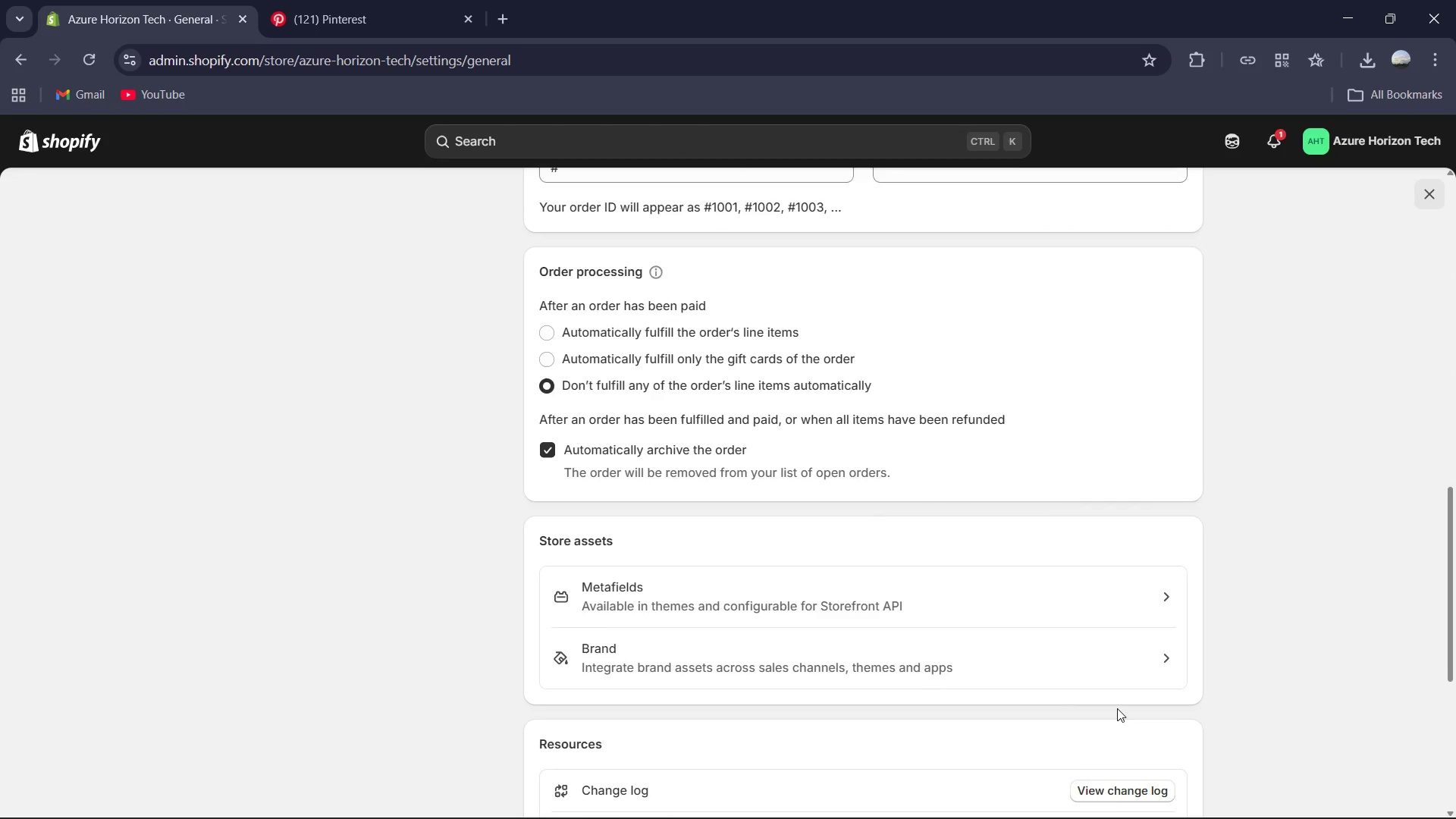 
wait(11.0)
 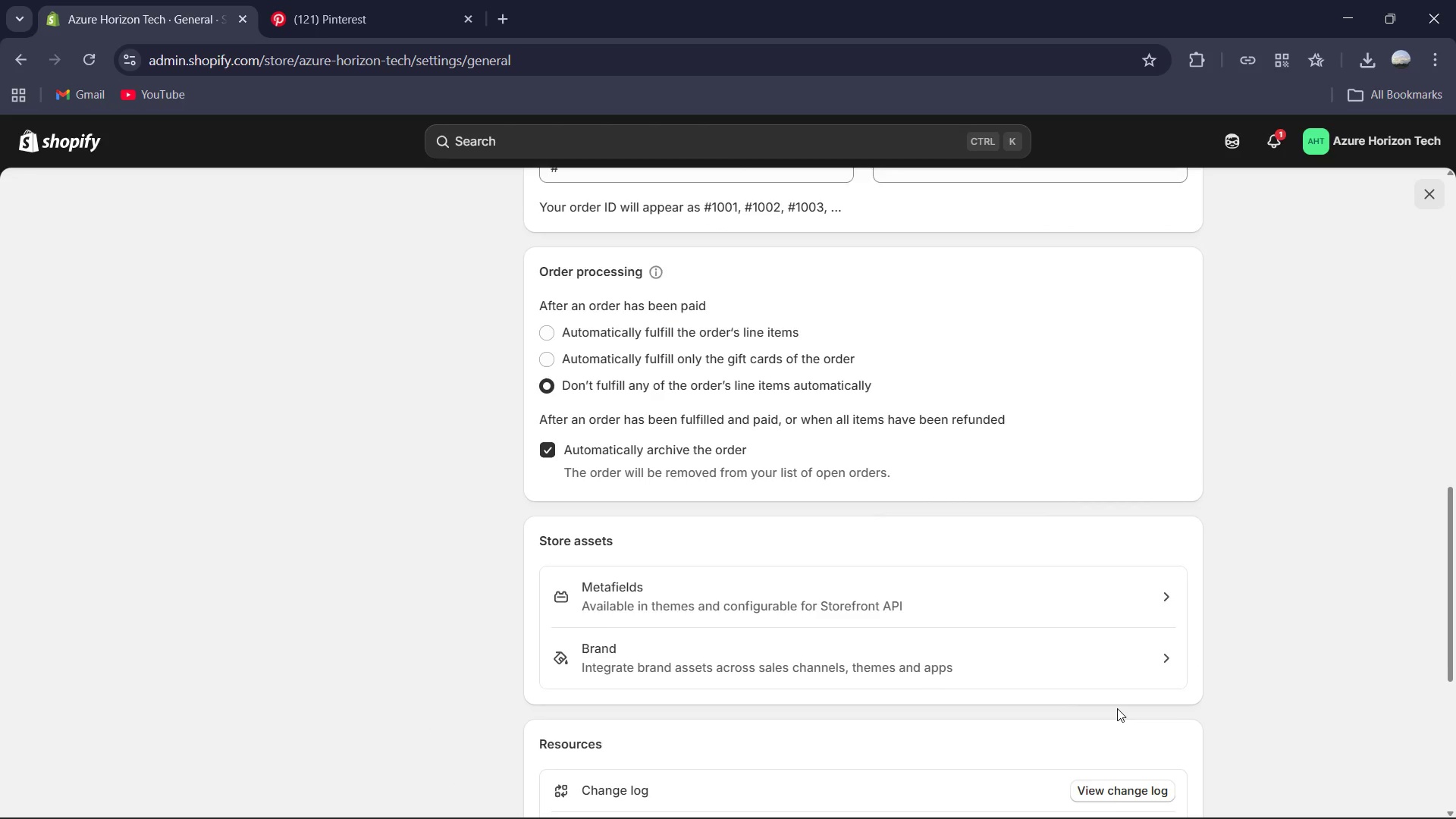 
left_click([71, 146])
 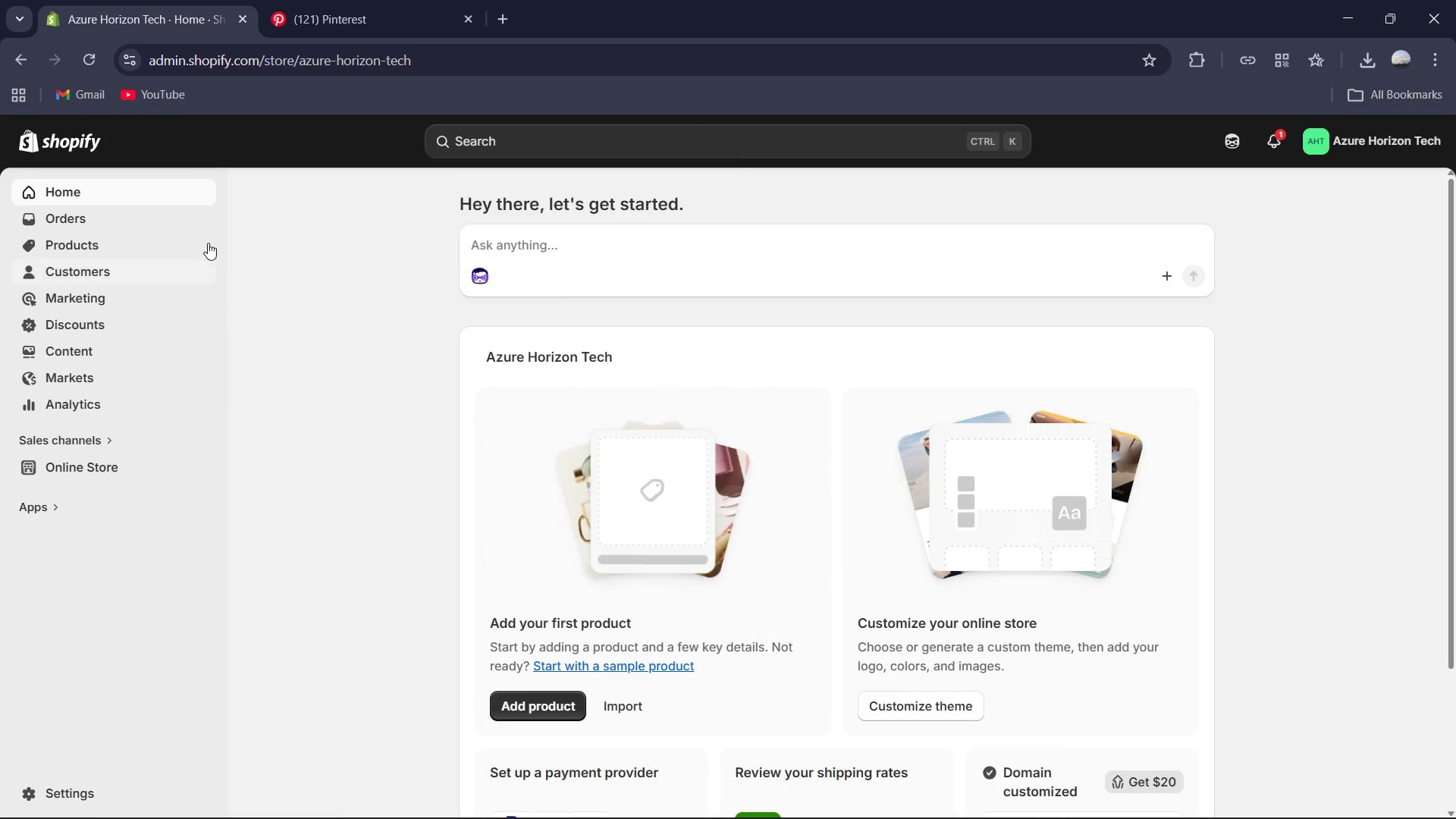 
left_click([93, 237])
 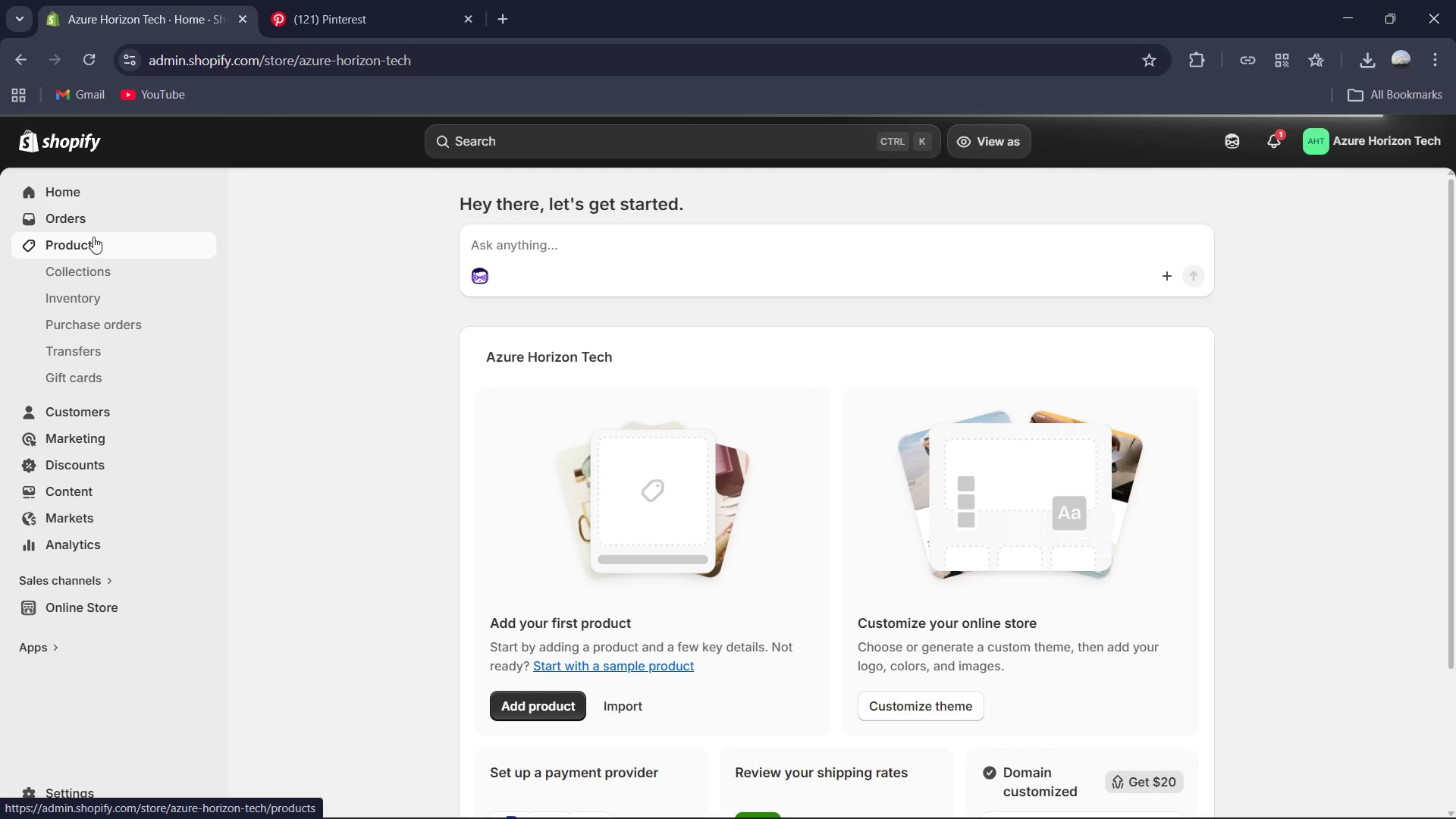 
wait(11.56)
 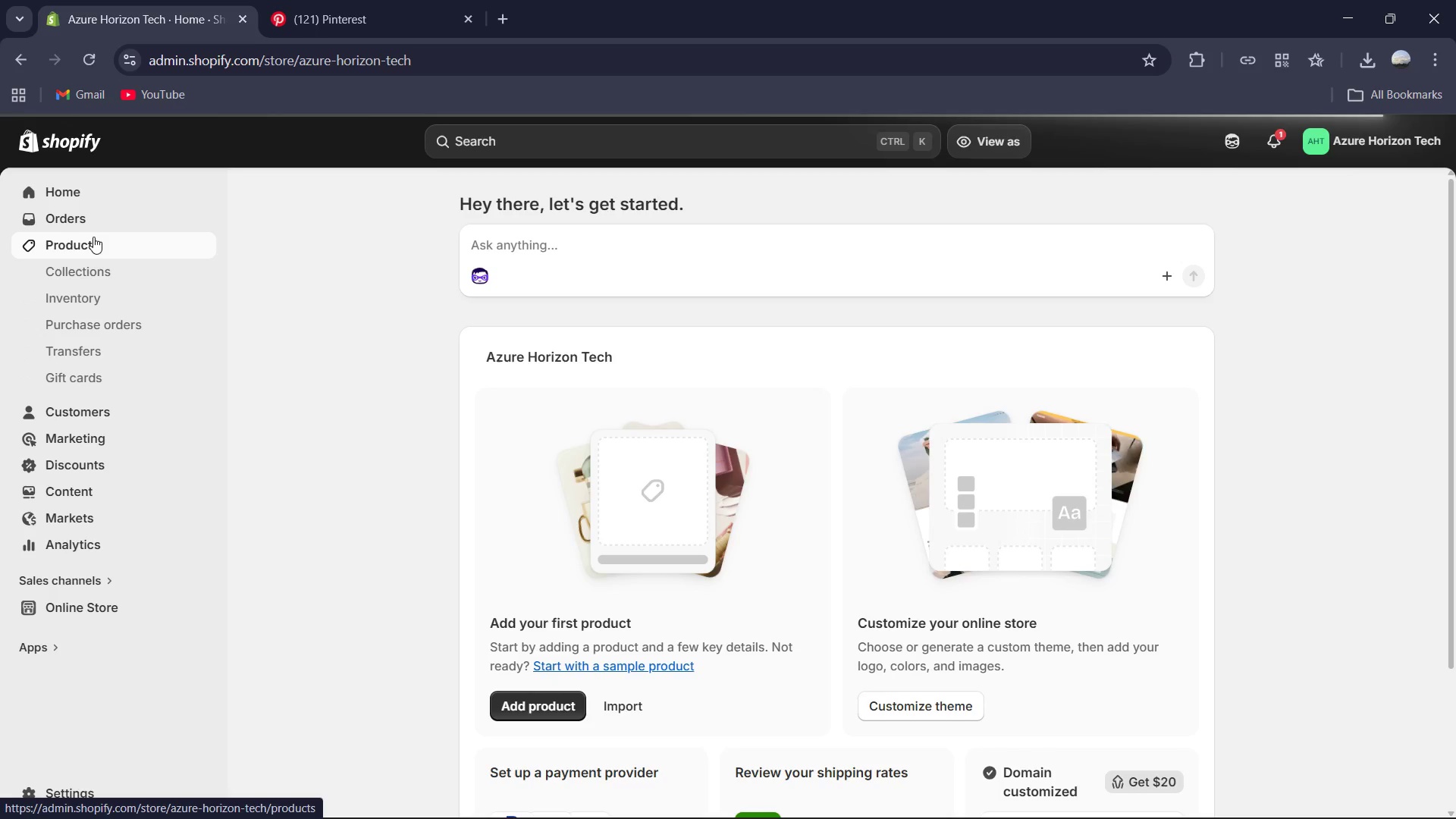 
left_click([80, 247])
 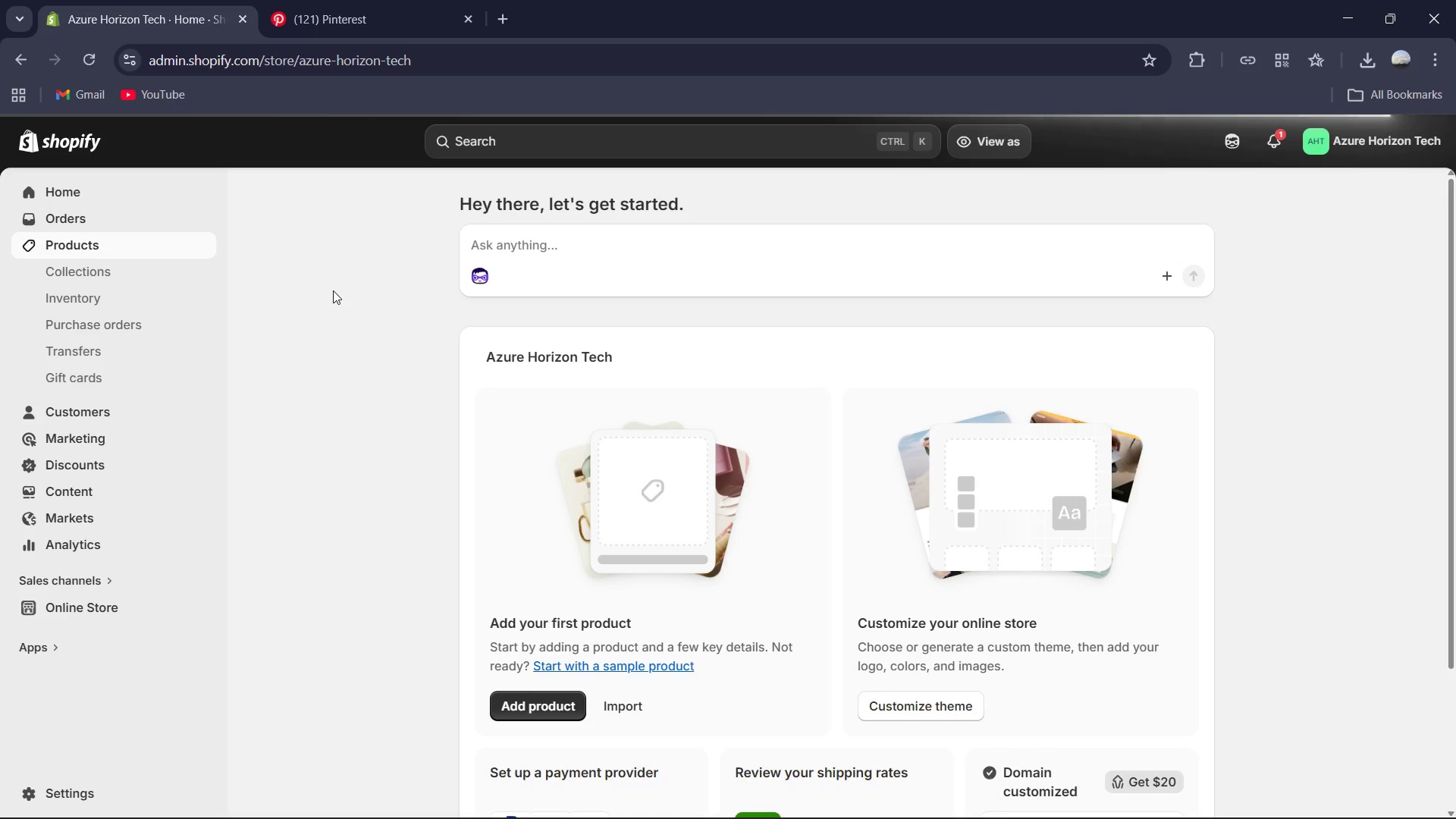 
wait(16.73)
 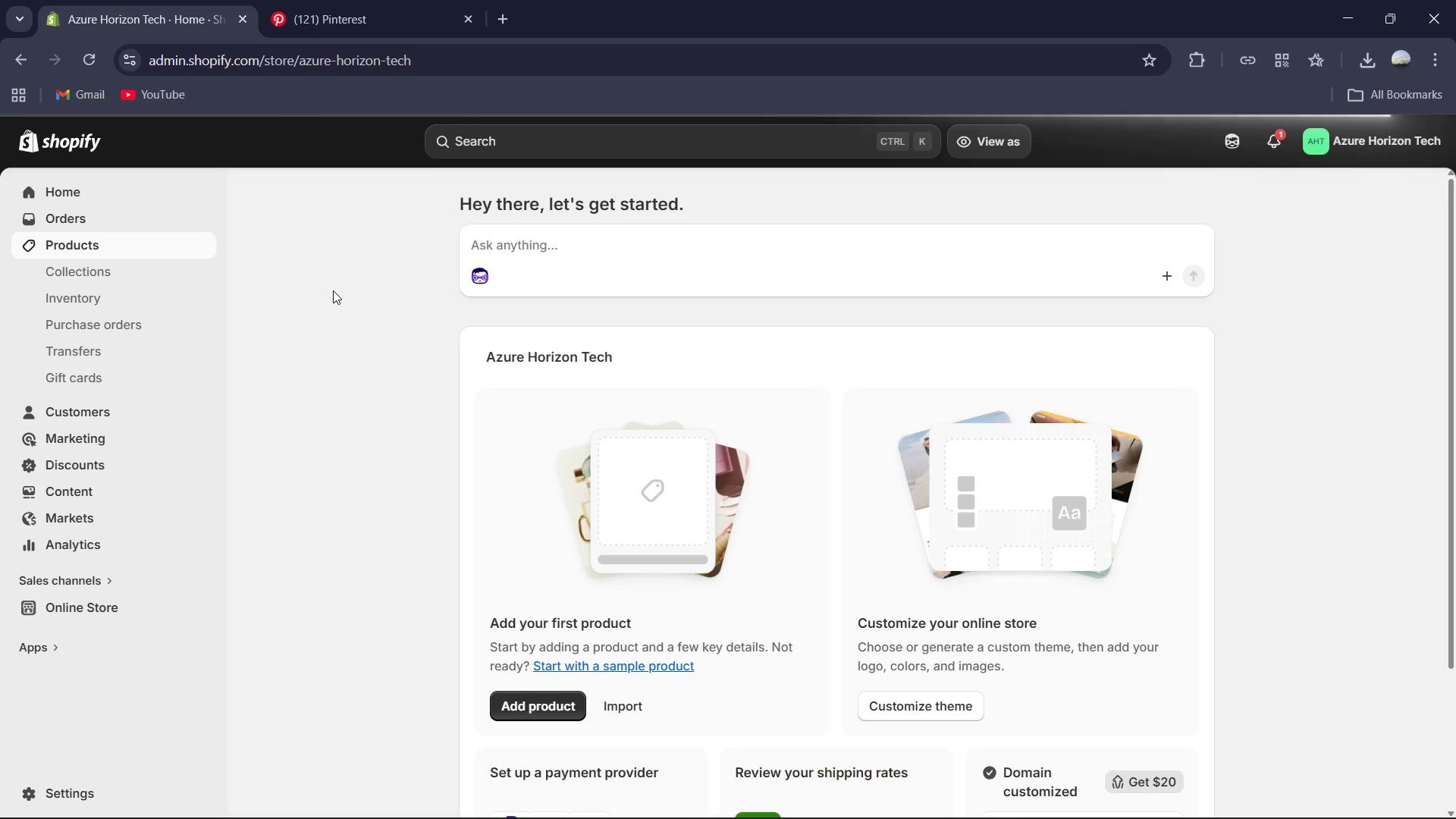 
left_click([81, 238])
 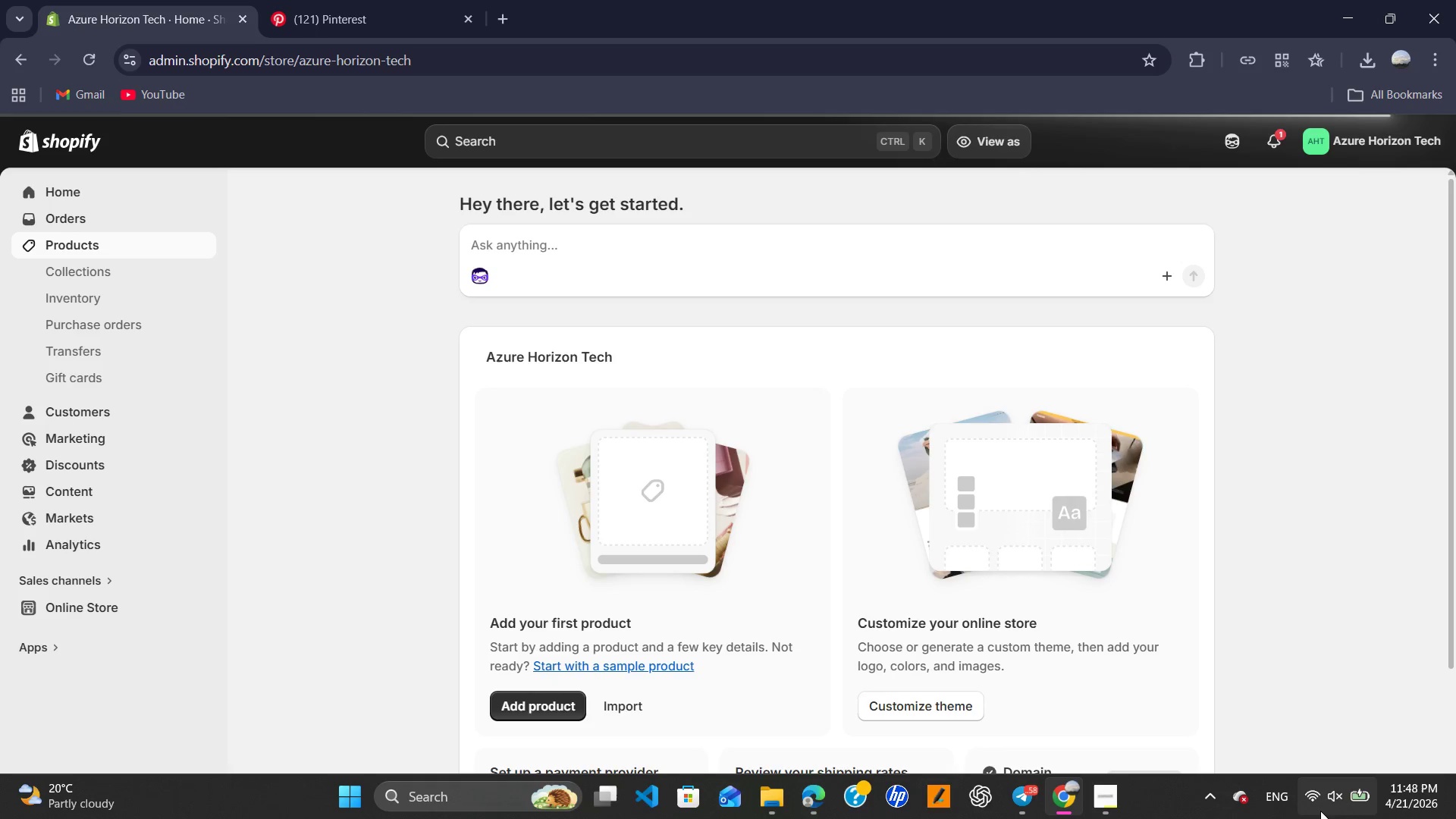 
left_click([1306, 789])
 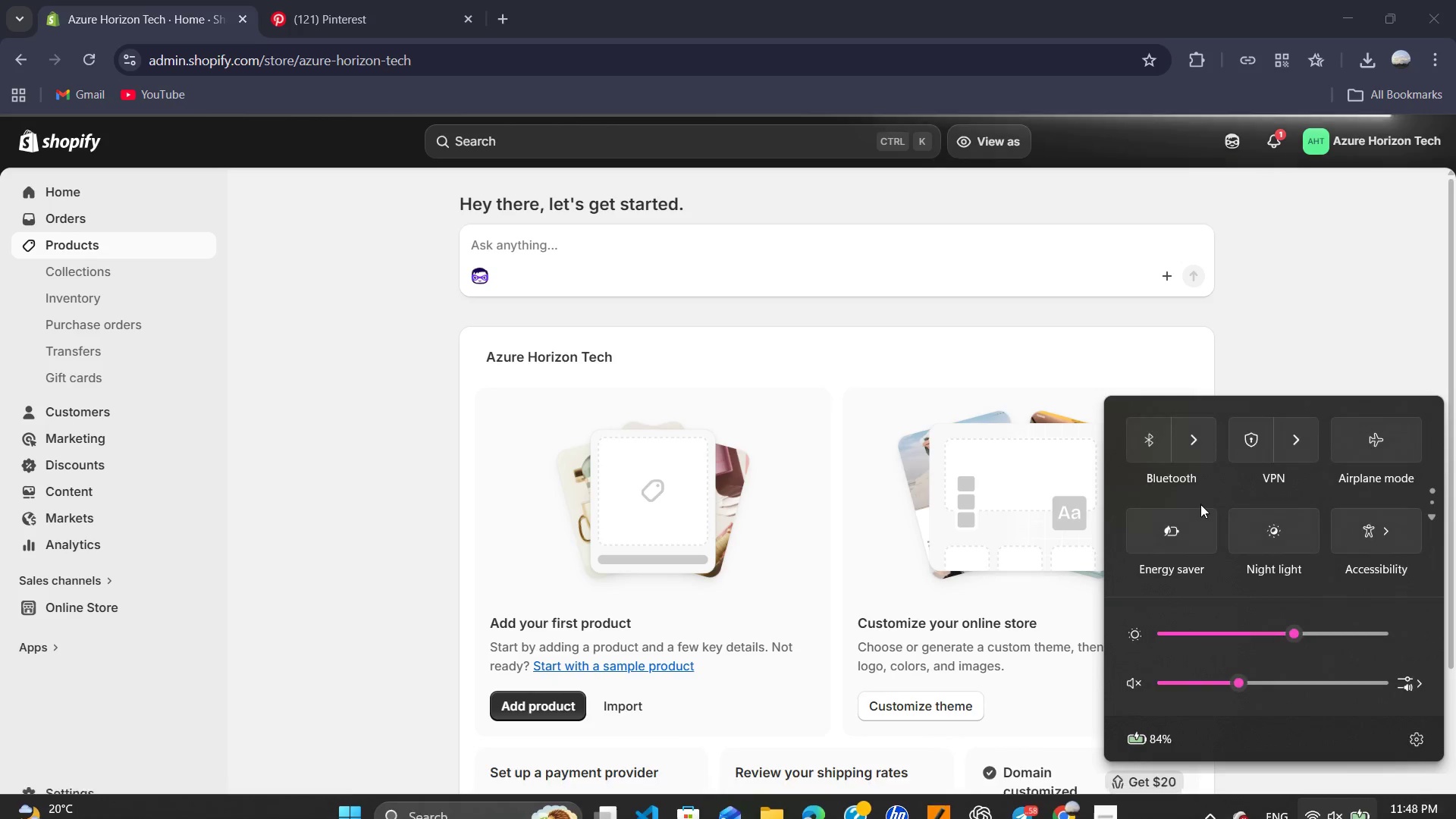 
scroll: coordinate [1201, 509], scroll_direction: down, amount: 15.0
 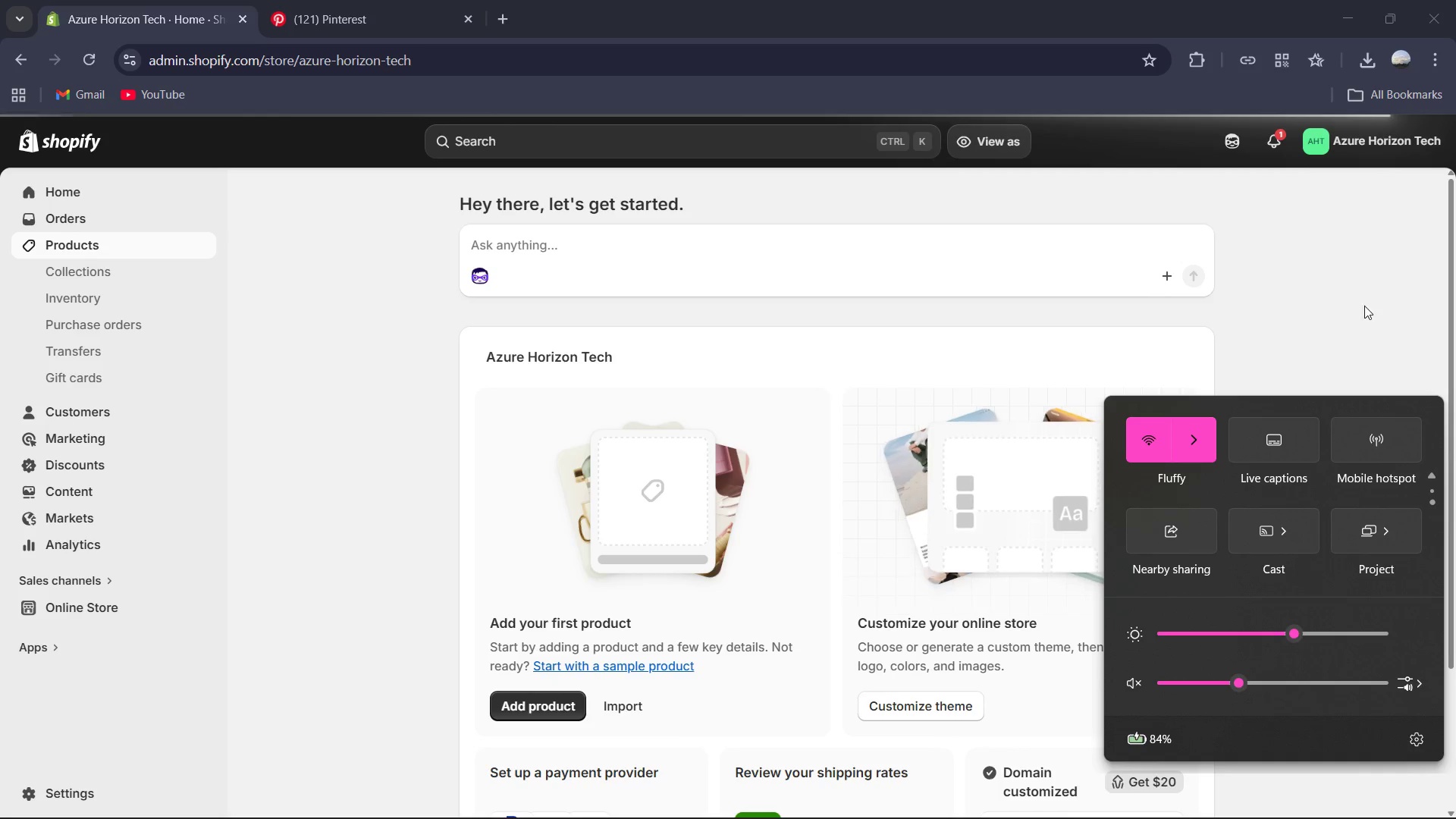 
left_click([1367, 306])
 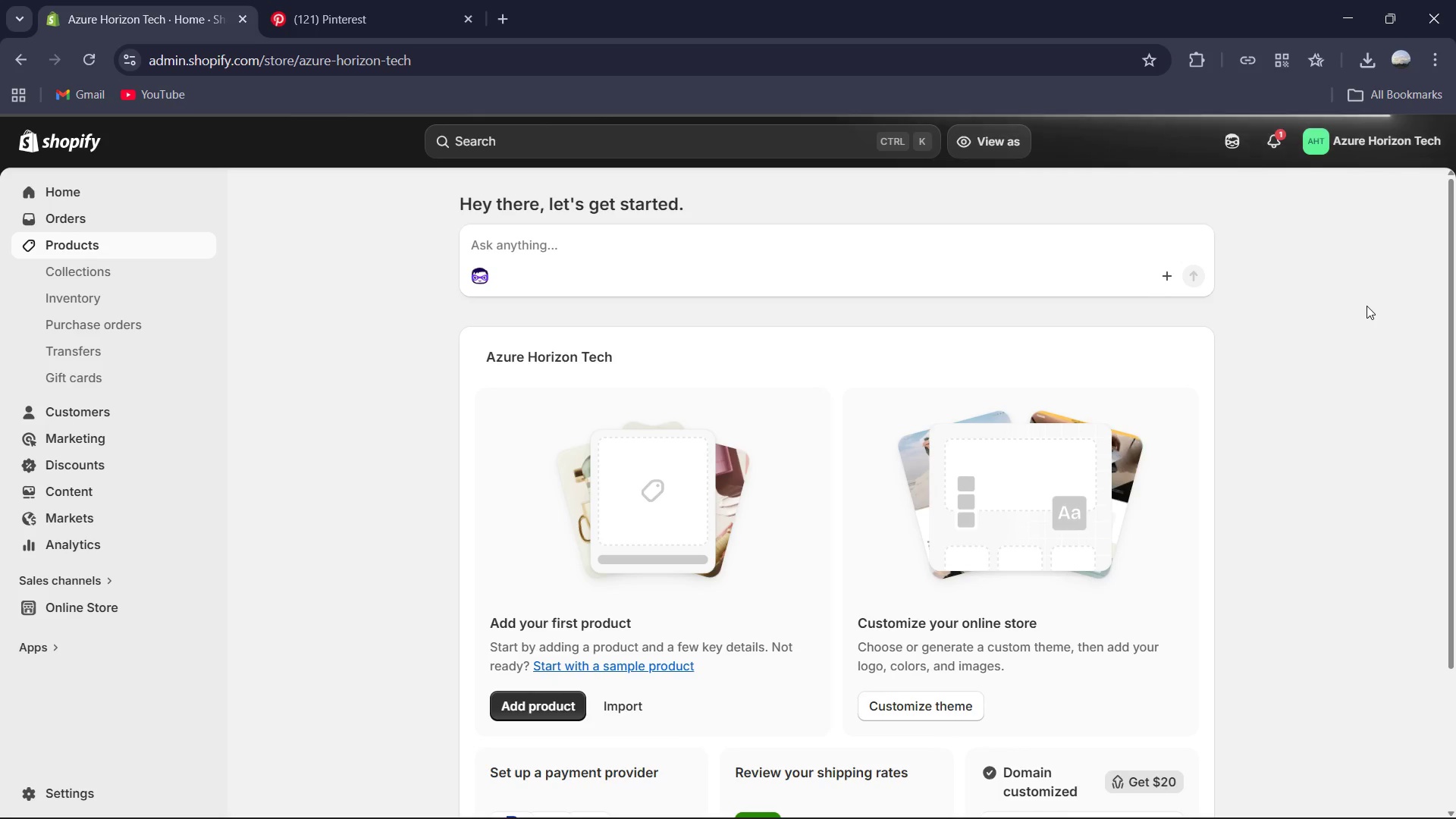 
wait(9.33)
 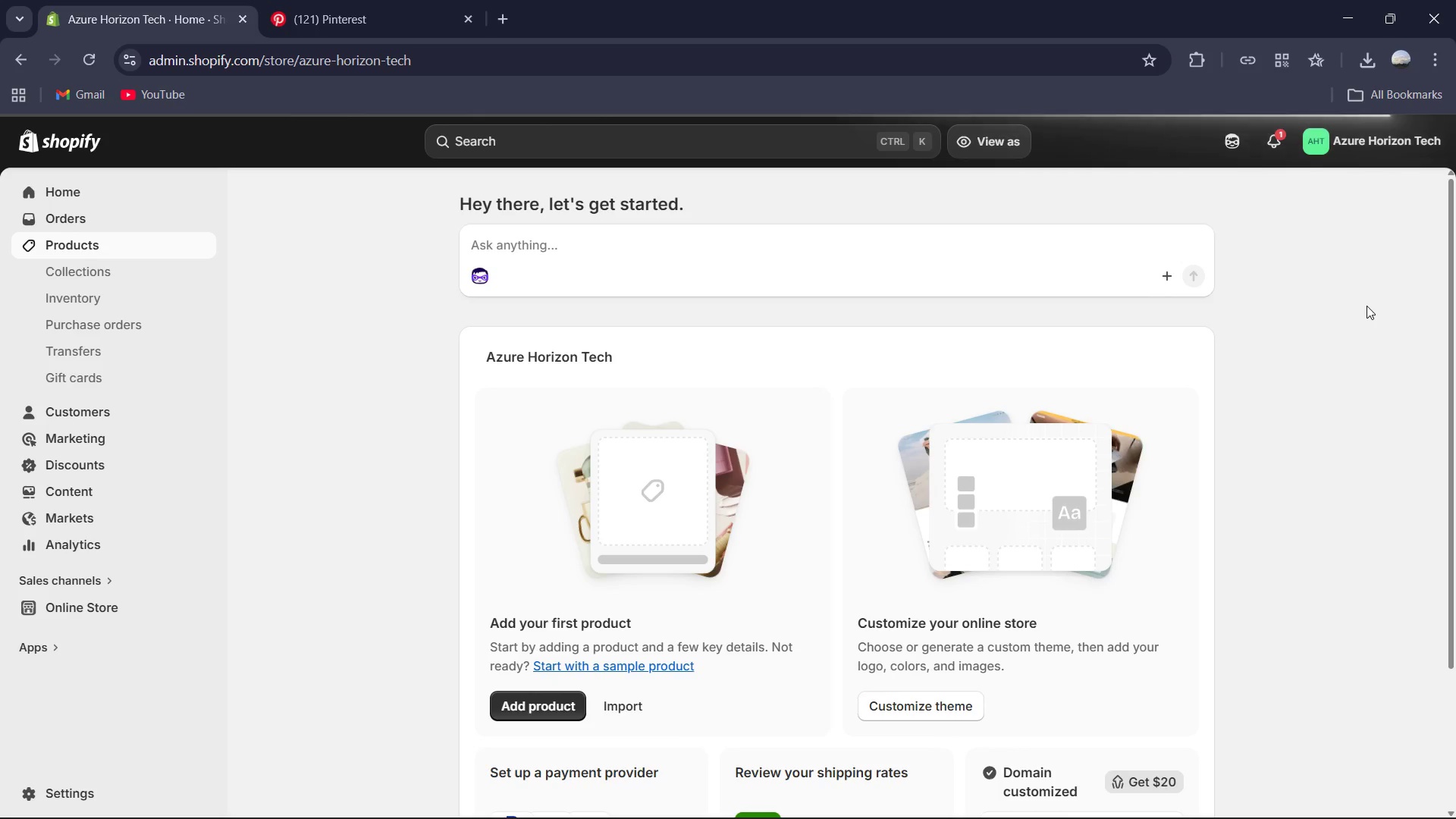 
left_click([1313, 799])
 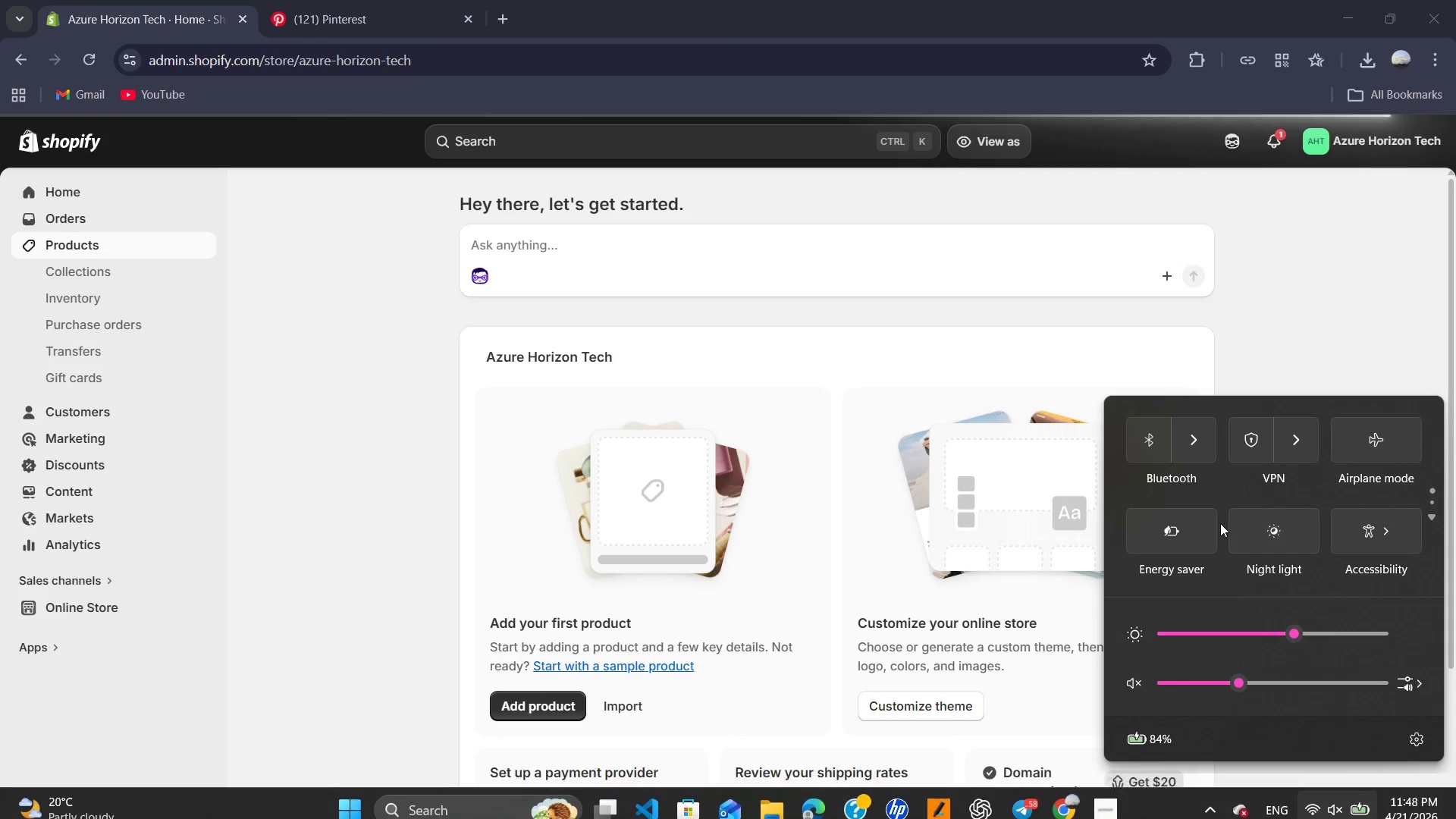 
scroll: coordinate [1218, 520], scroll_direction: down, amount: 9.0
 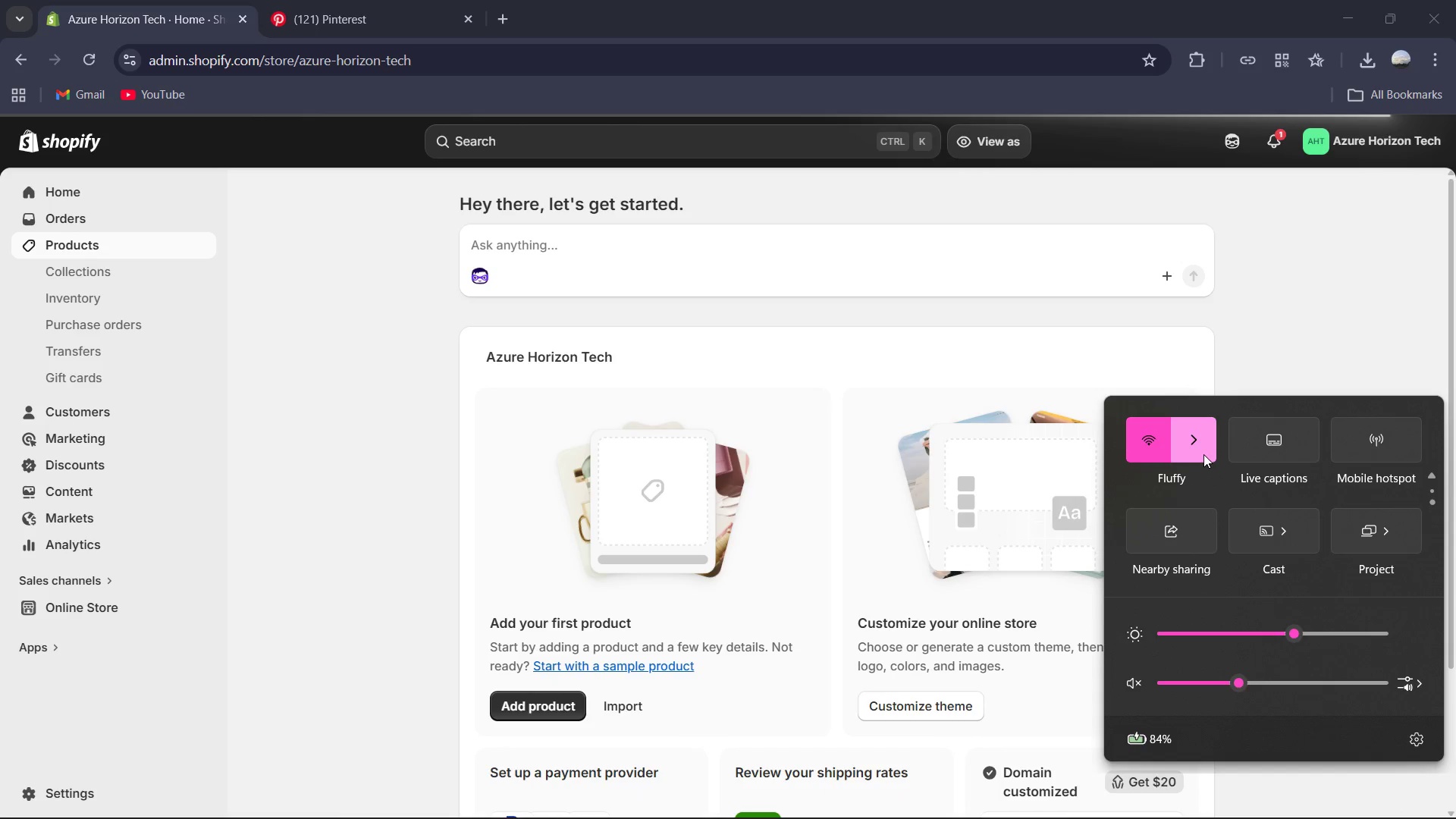 
left_click([1203, 454])
 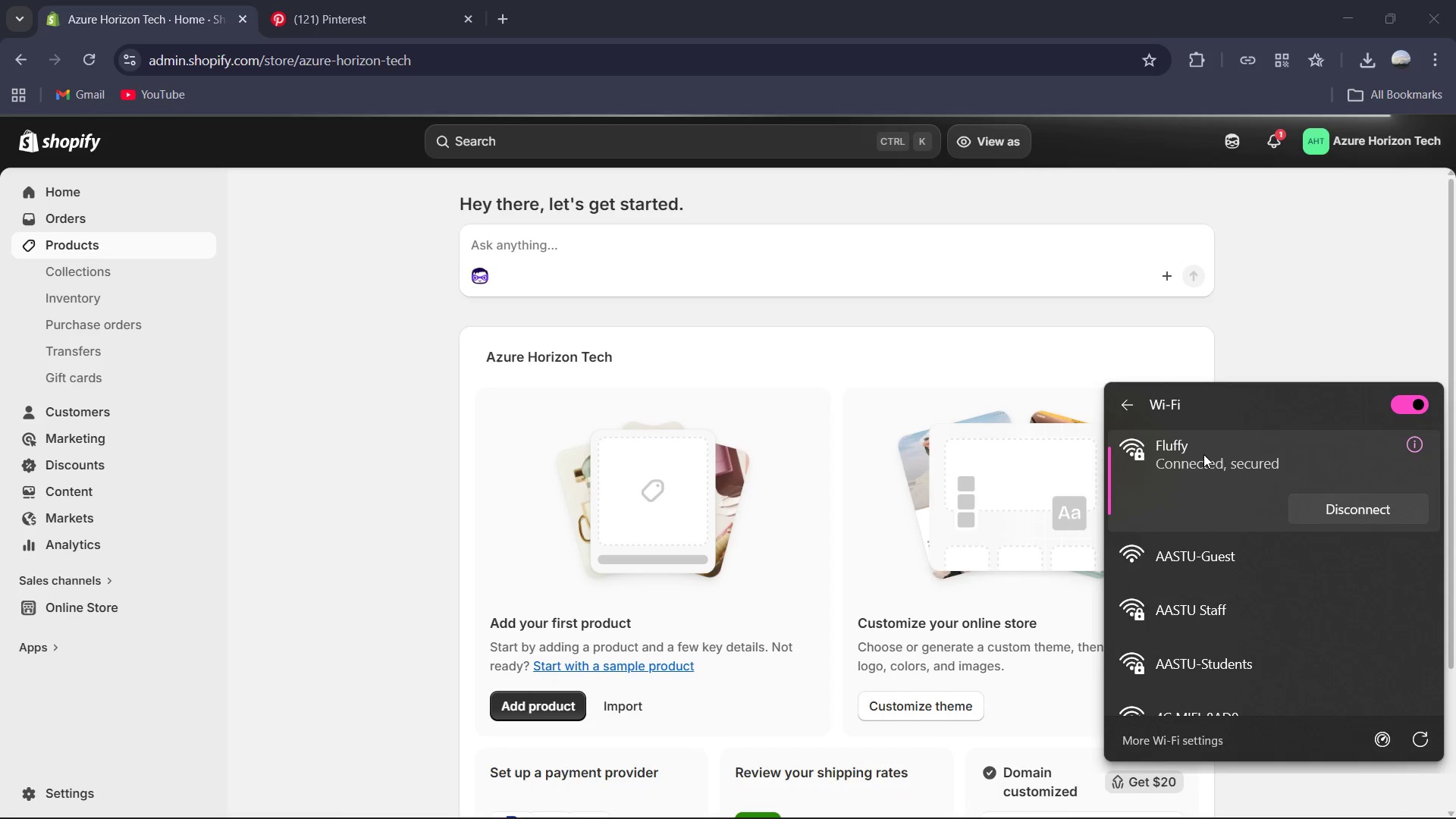 
wait(8.06)
 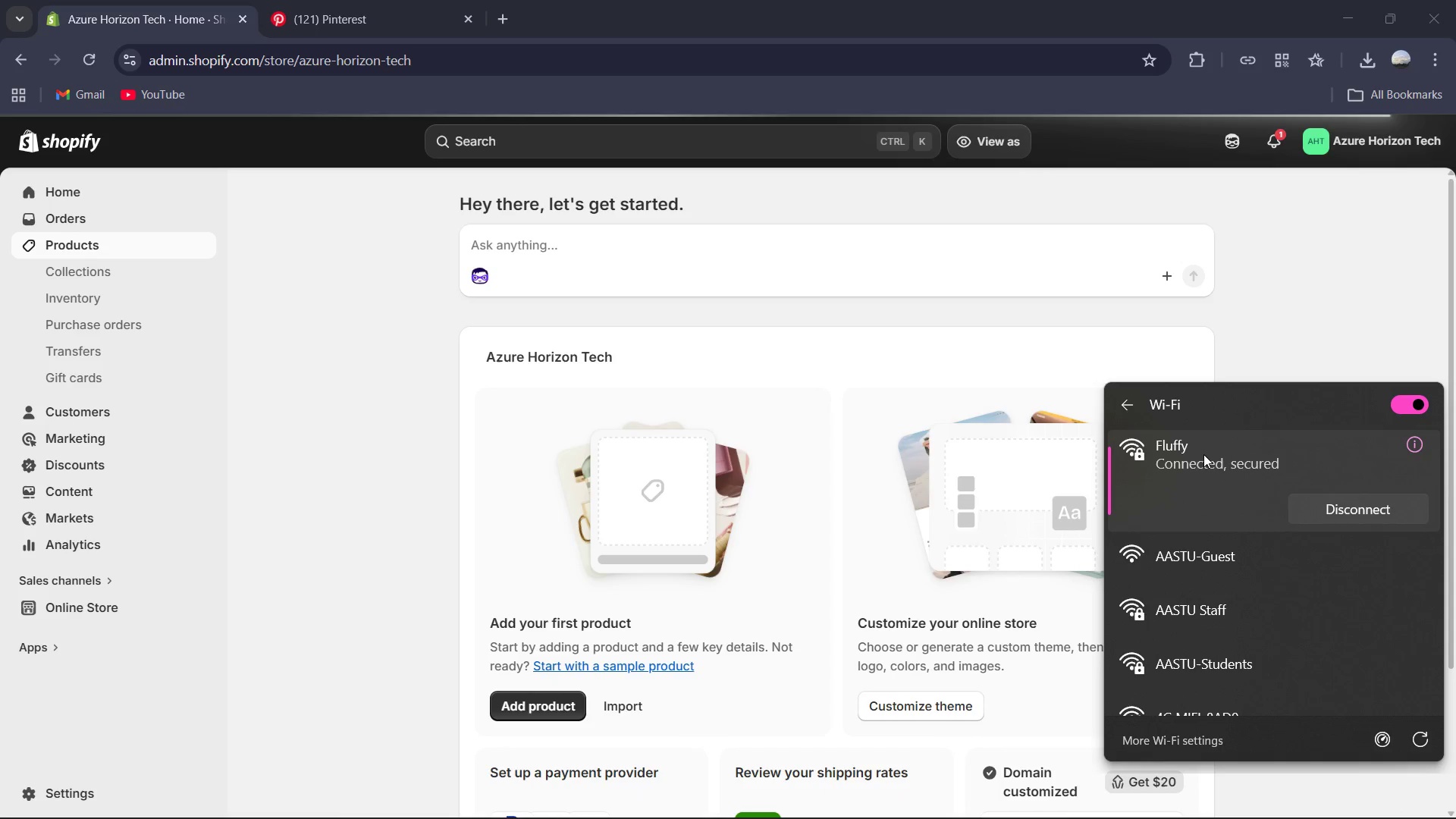 
left_click([776, 784])
 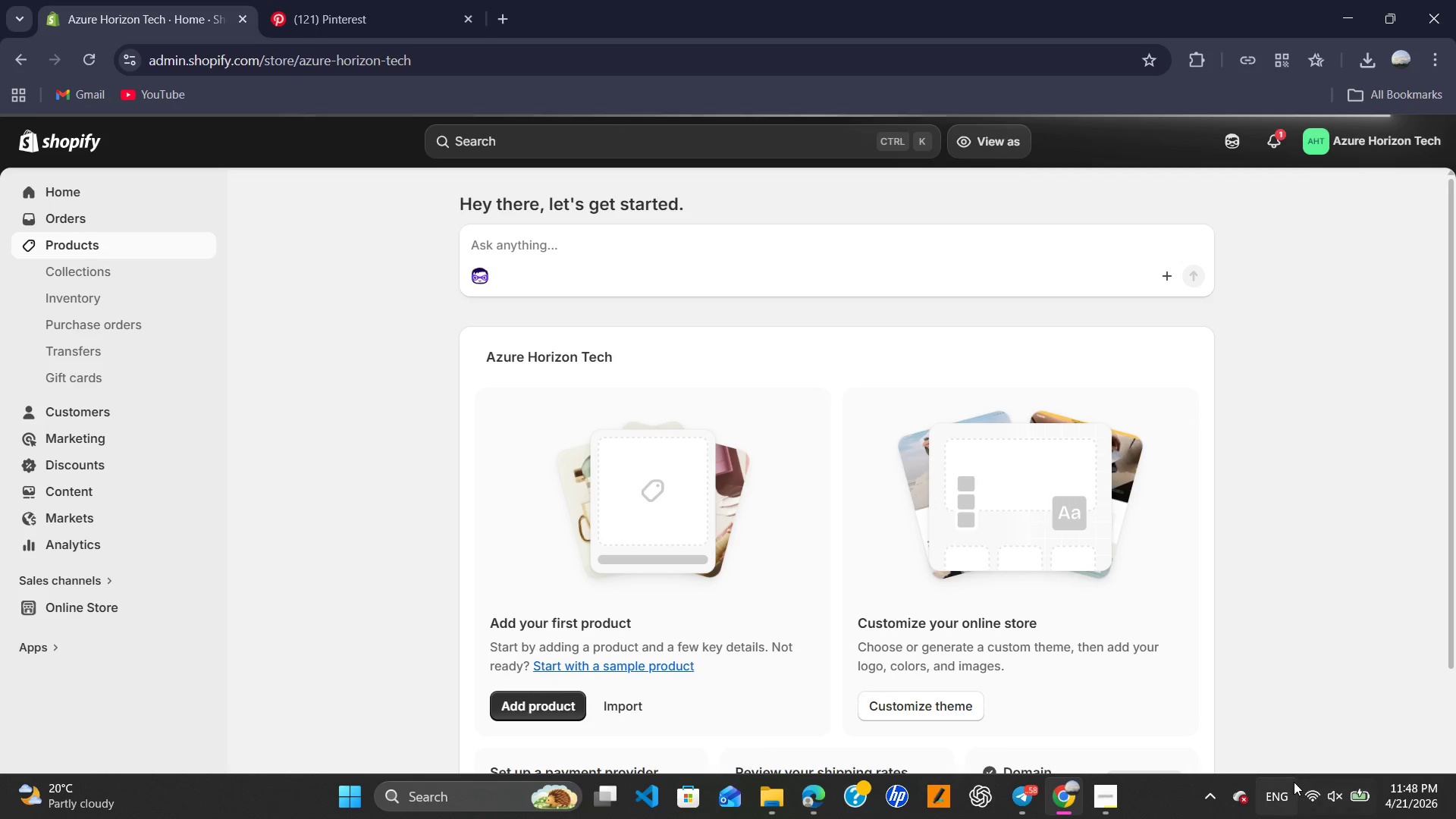 
left_click([1315, 791])
 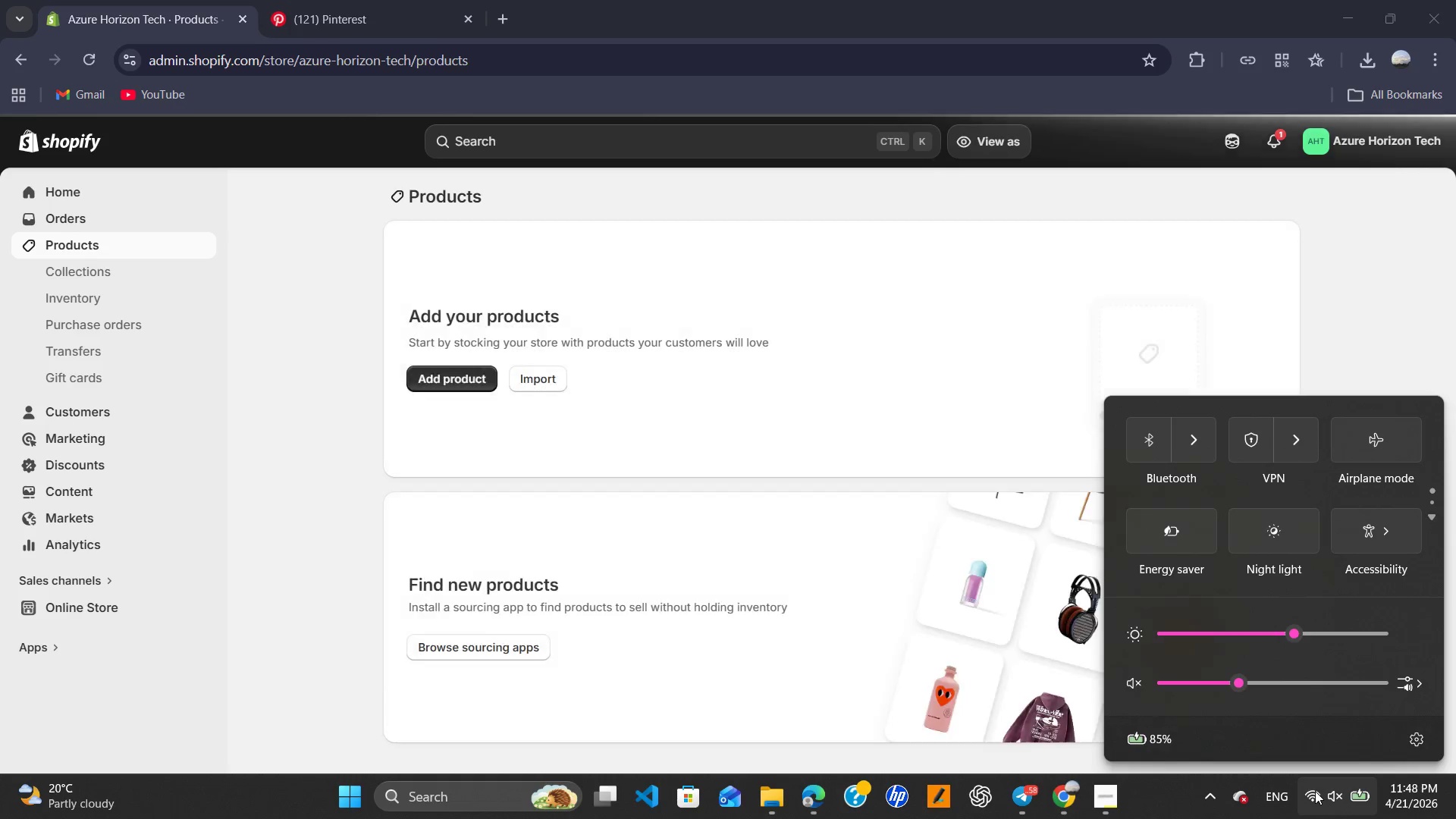 
left_click([1315, 791])
 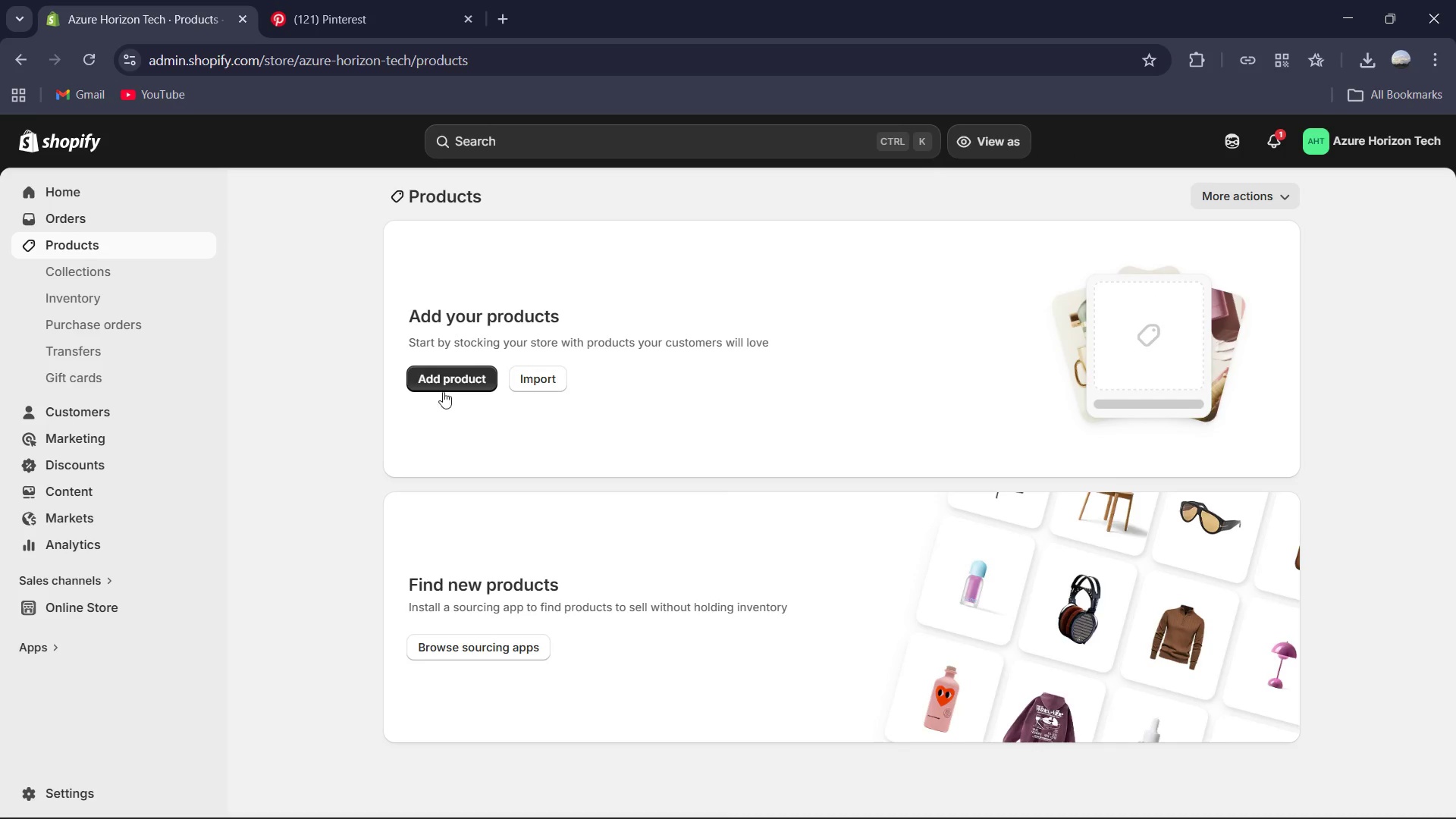 
left_click([453, 384])
 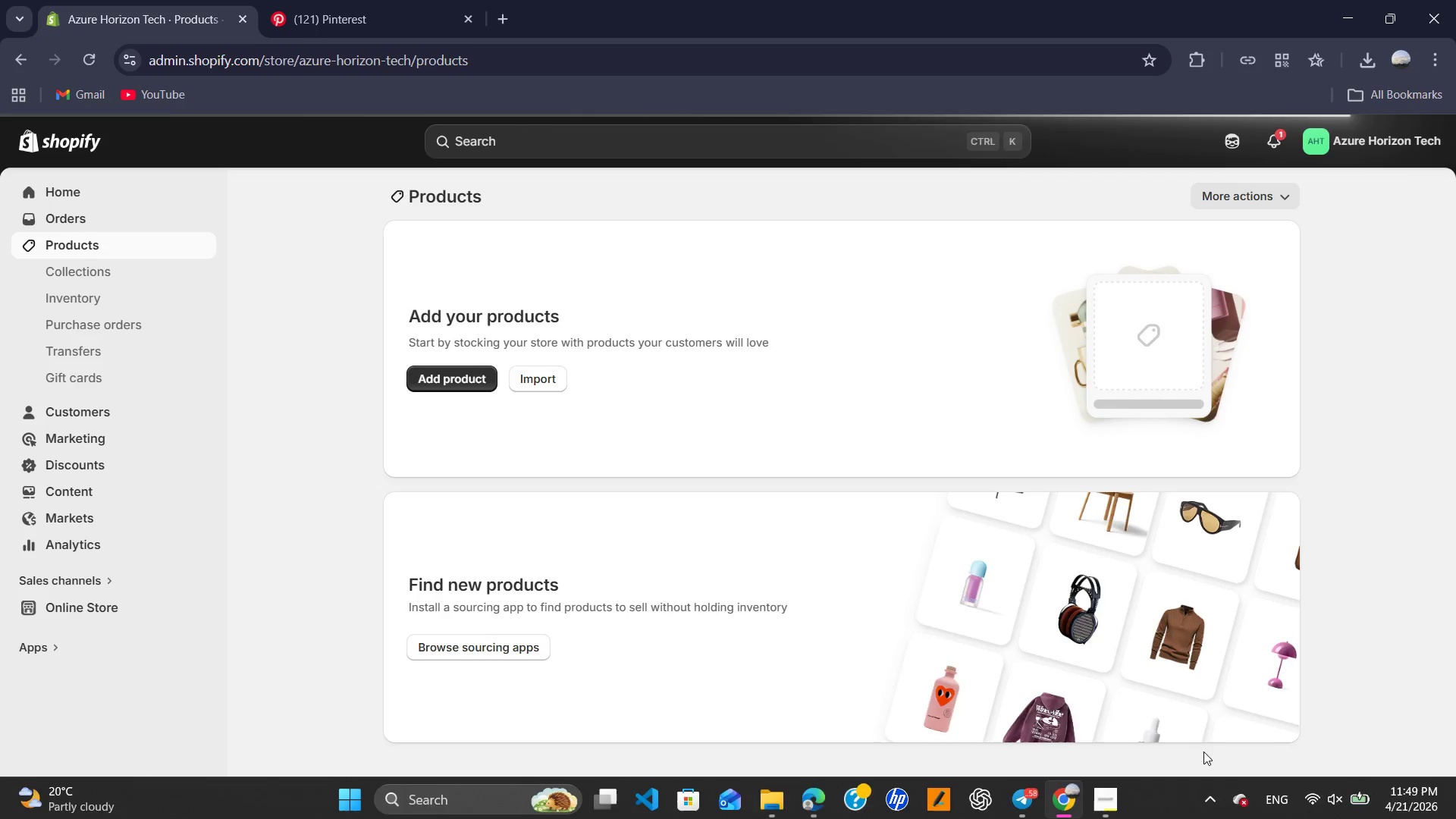 
wait(6.98)
 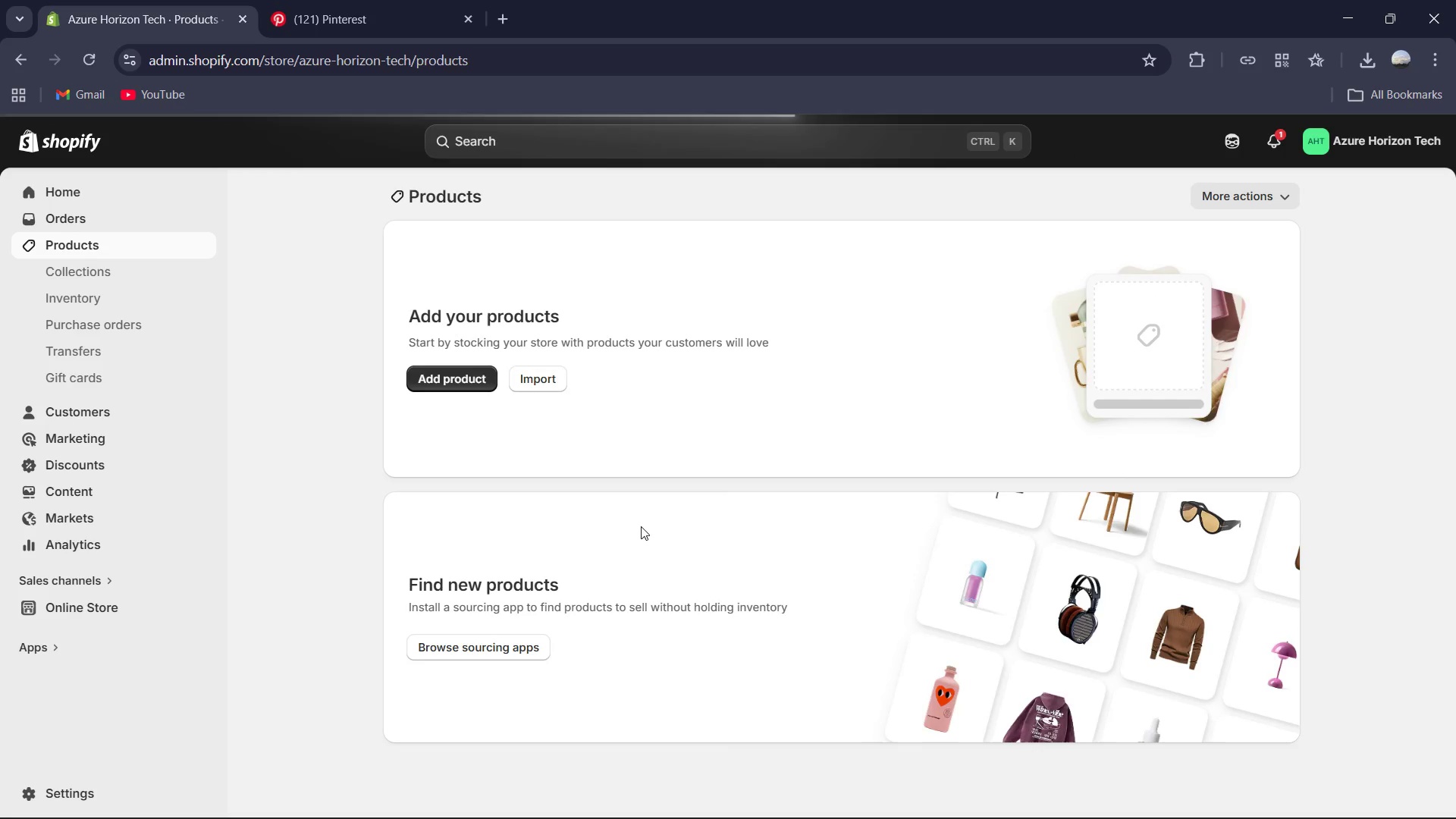 
left_click([1306, 795])
 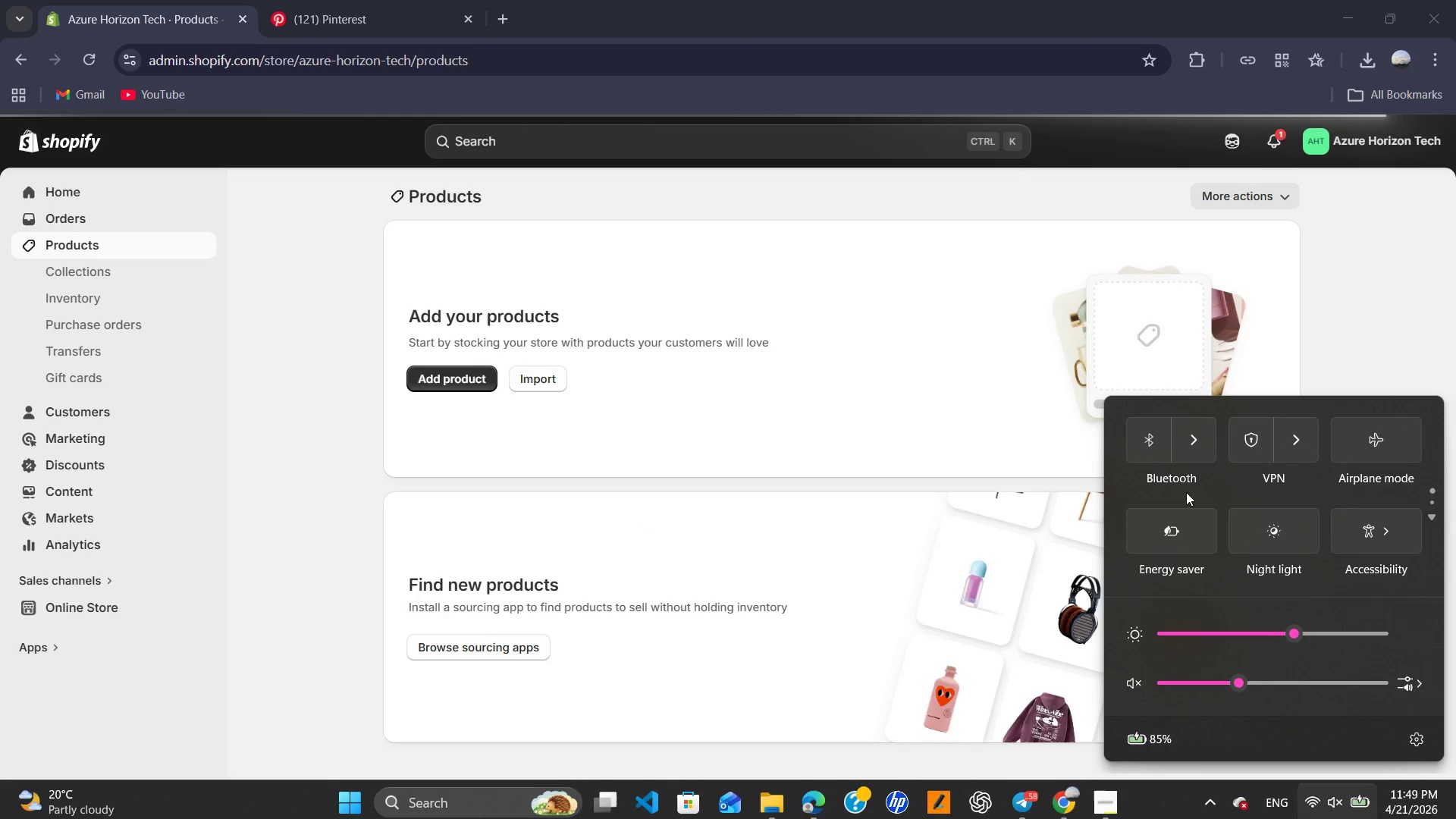 
scroll: coordinate [1186, 492], scroll_direction: down, amount: 11.0
 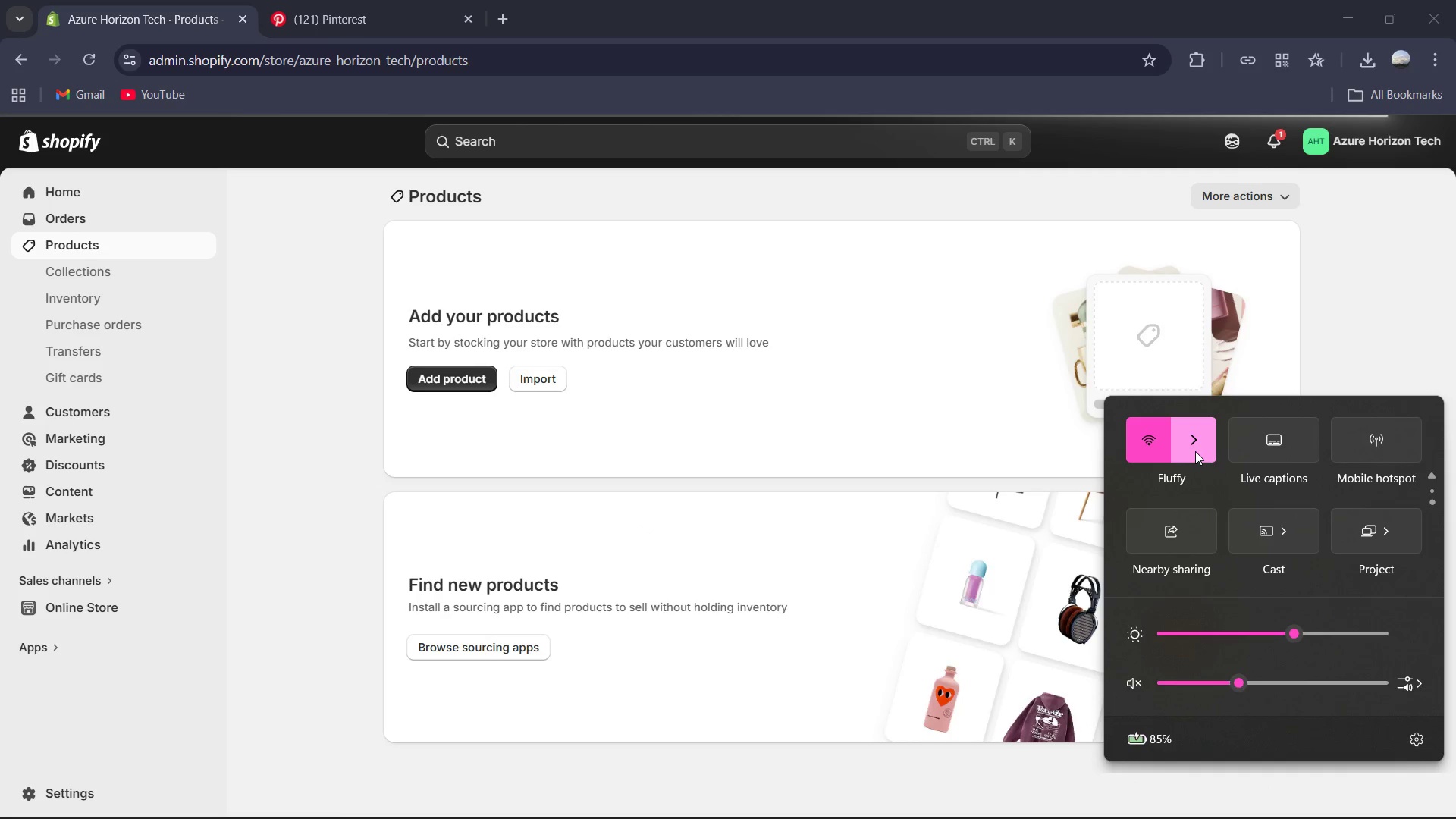 
left_click([1195, 451])
 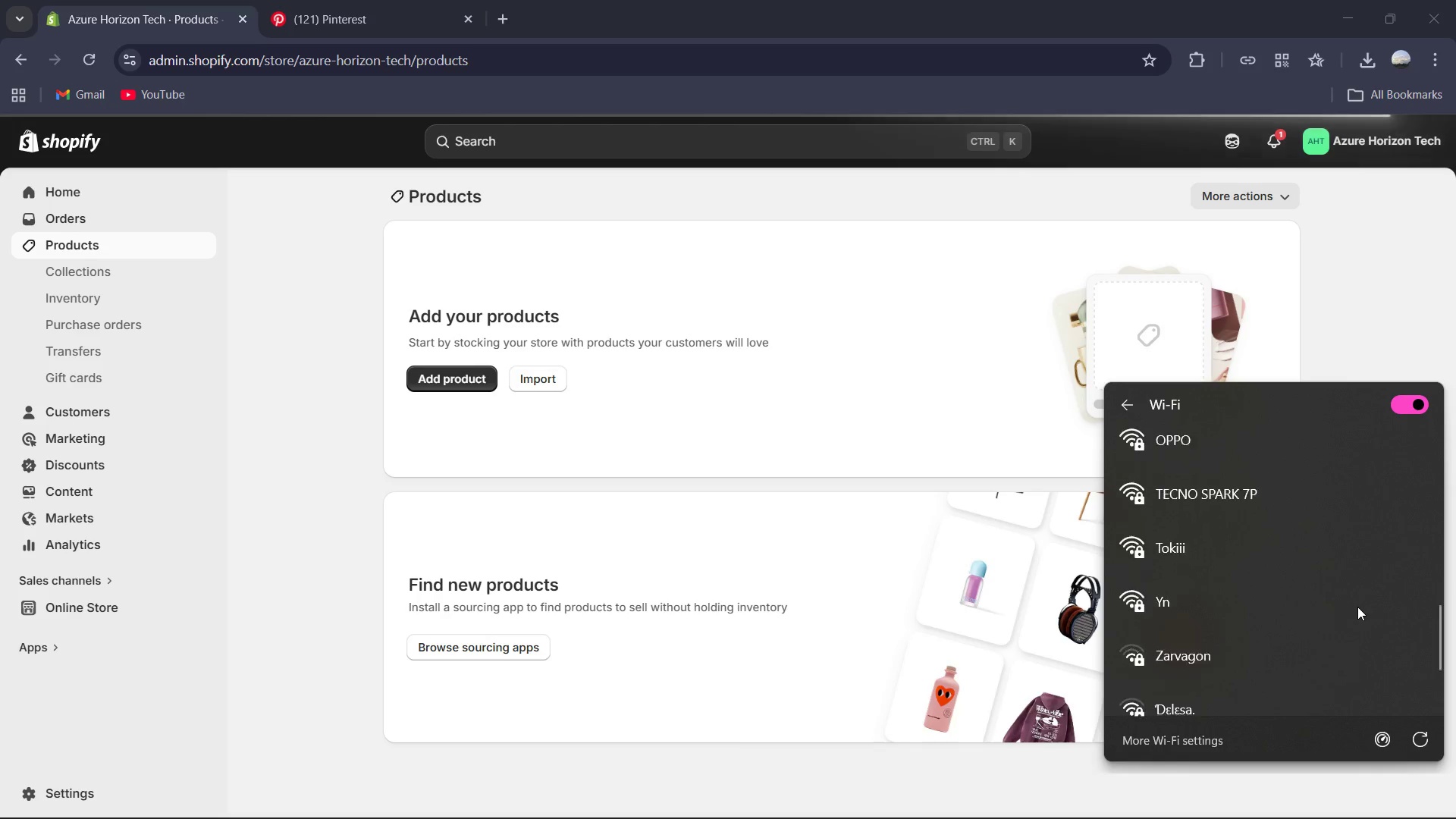 
wait(7.59)
 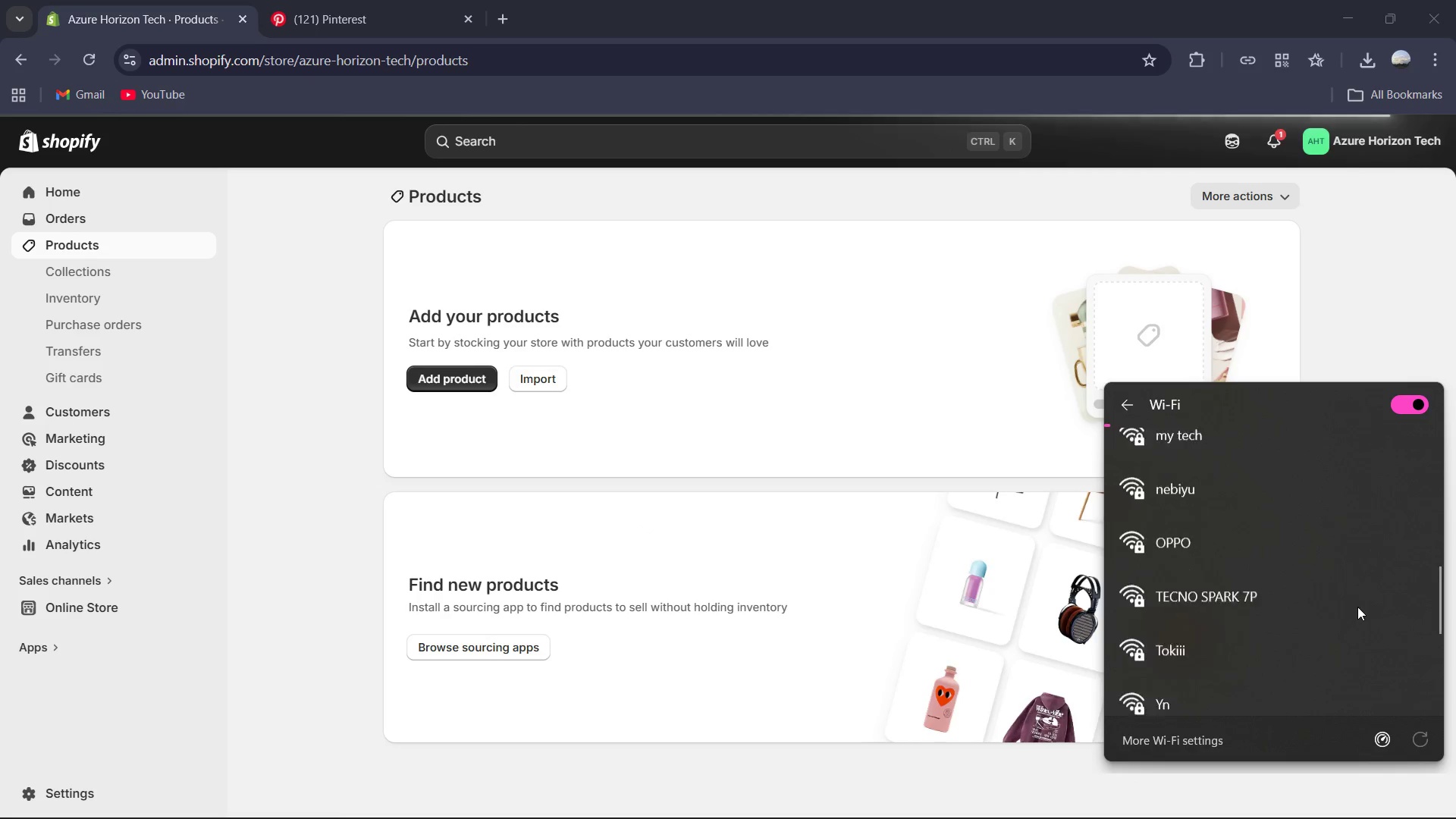 
left_click([1417, 735])
 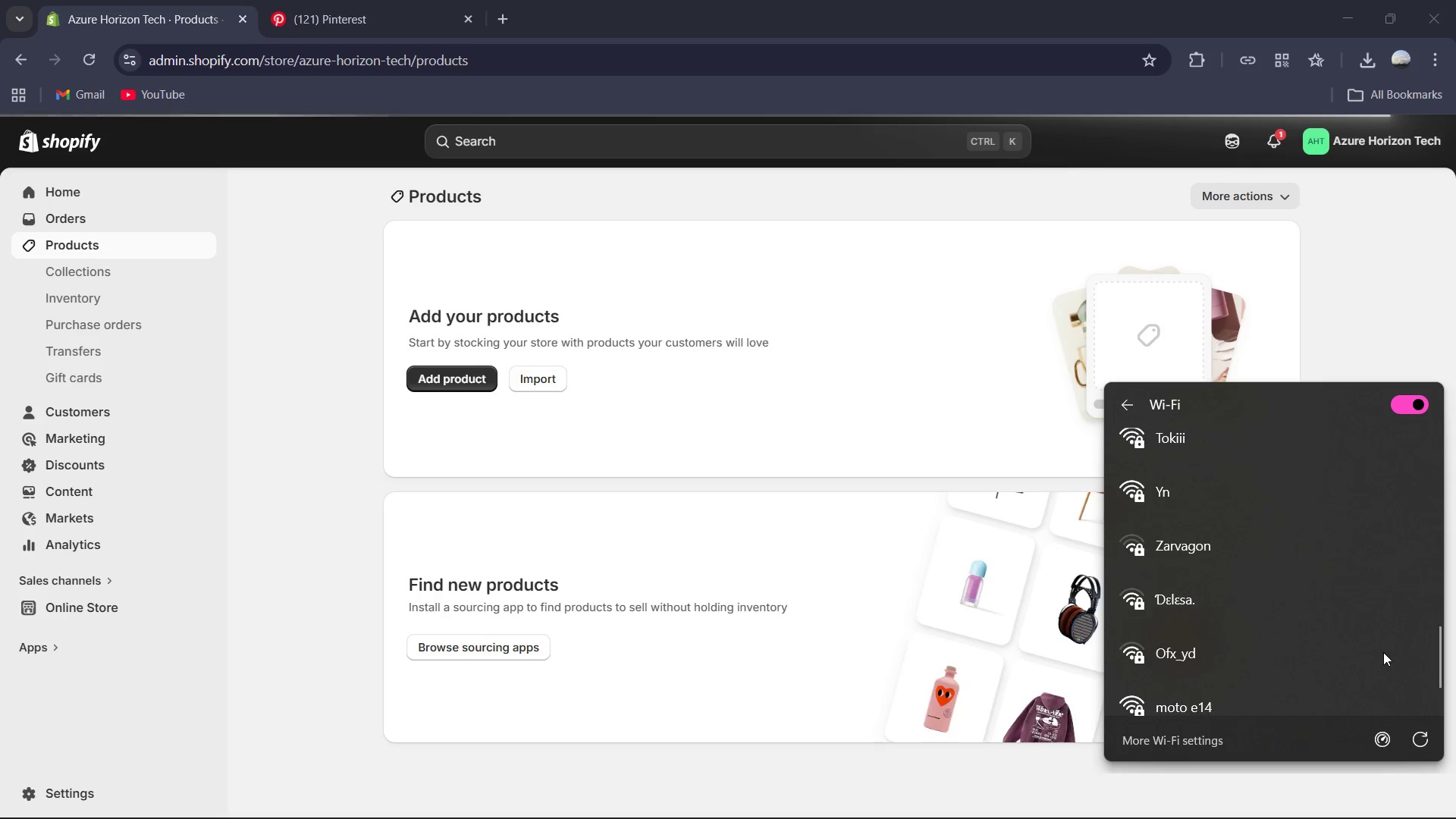 
wait(12.42)
 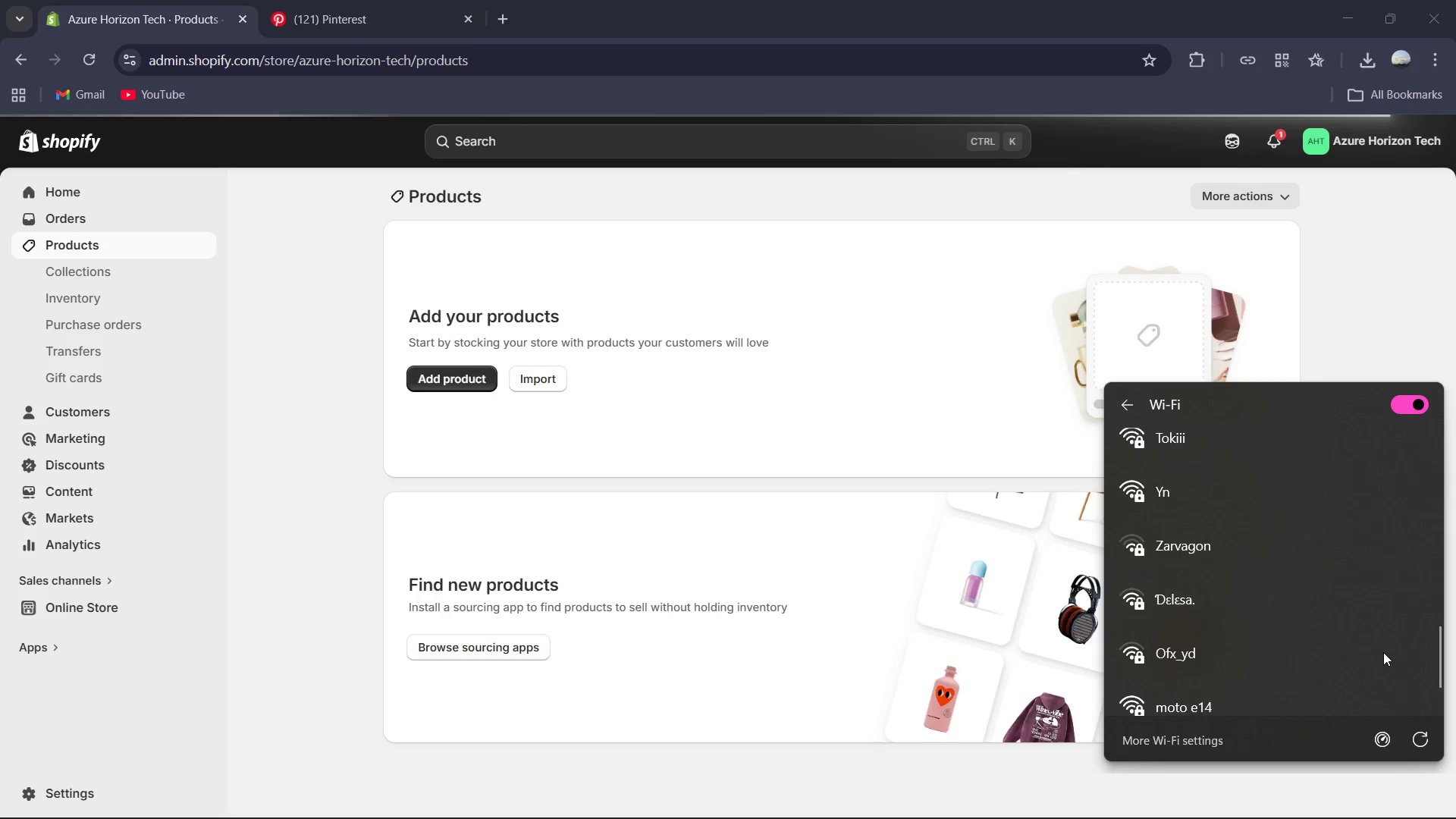 
left_click([1352, 331])
 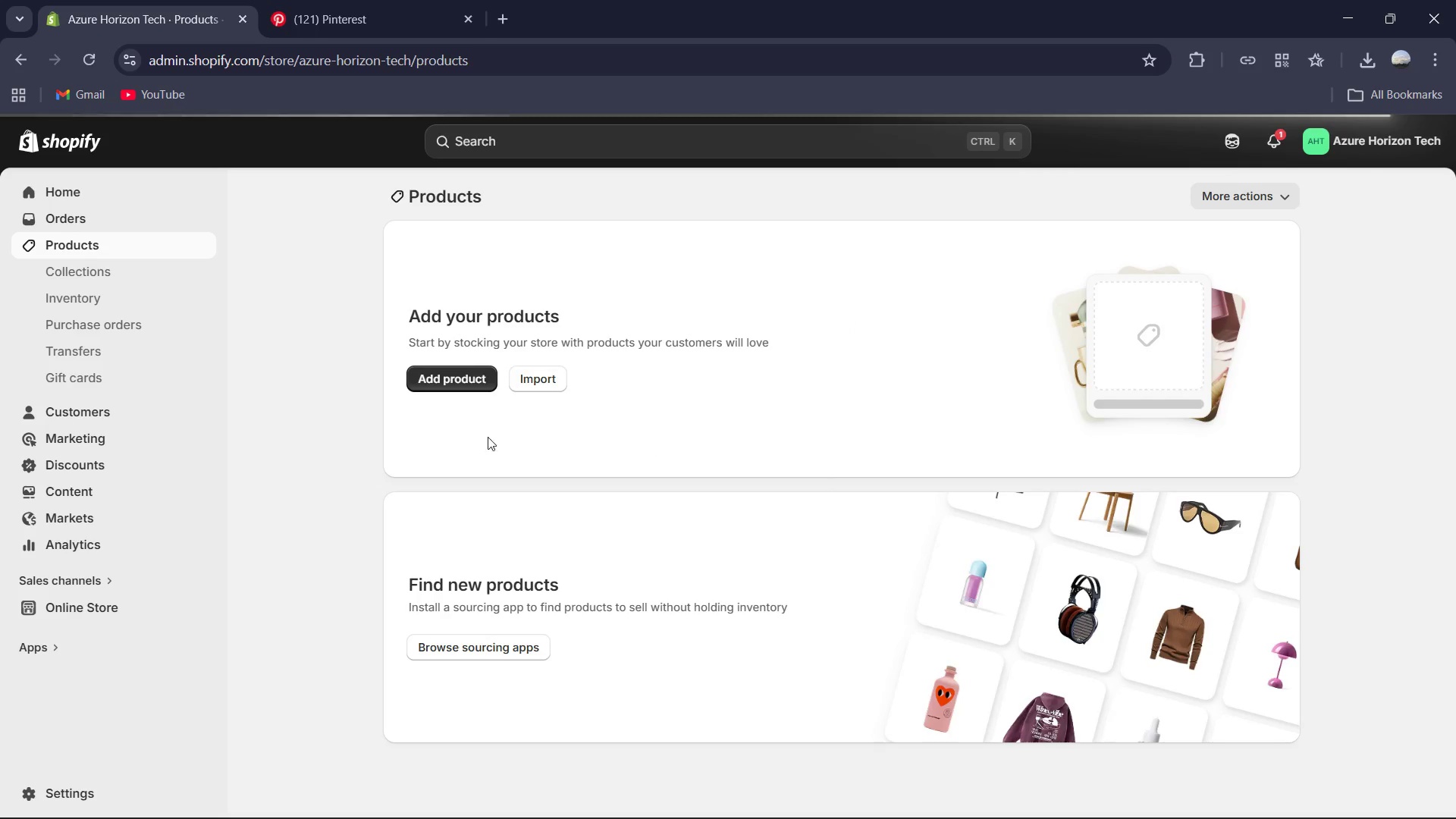 
left_click([470, 374])
 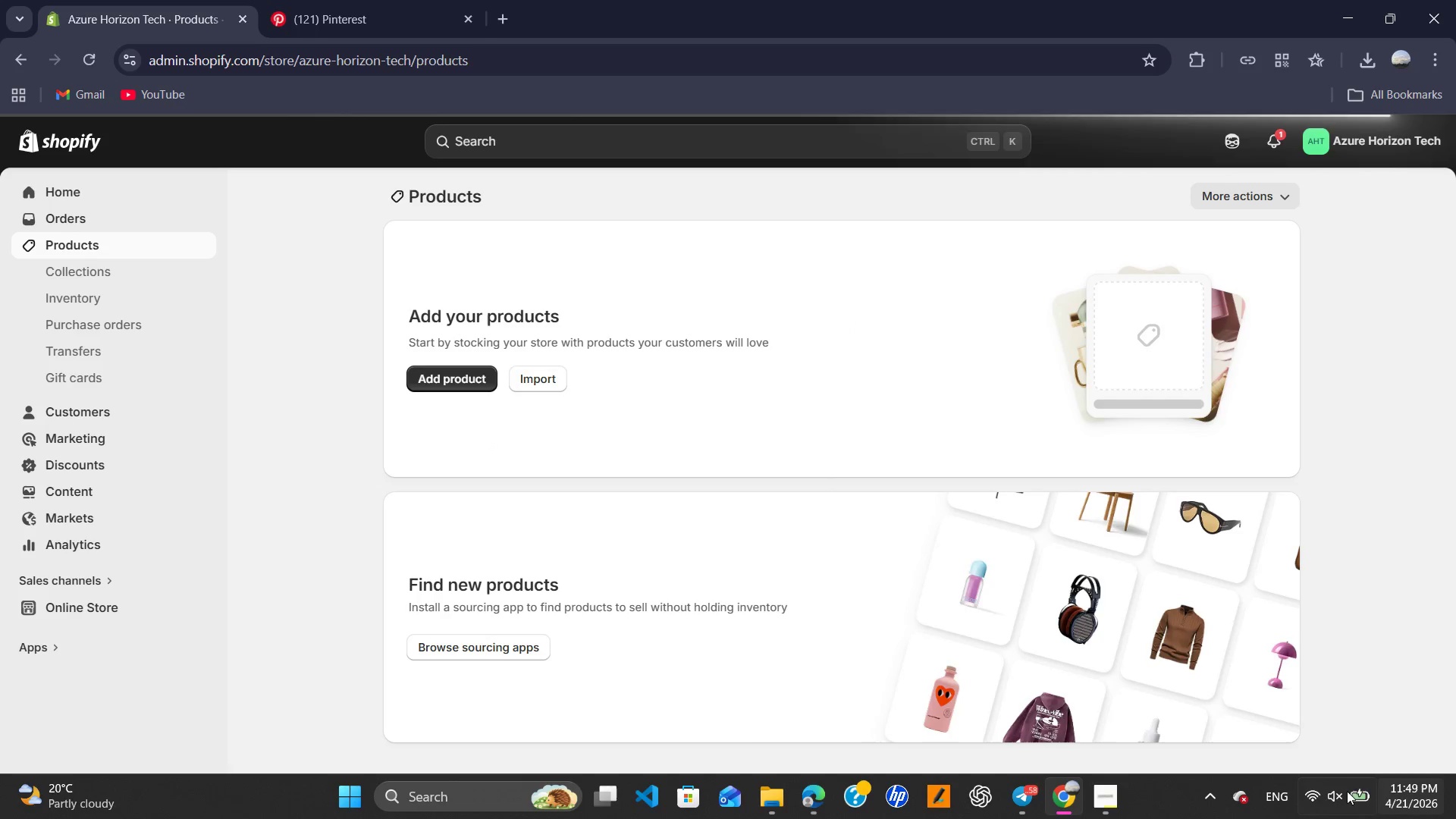 
left_click([1310, 796])
 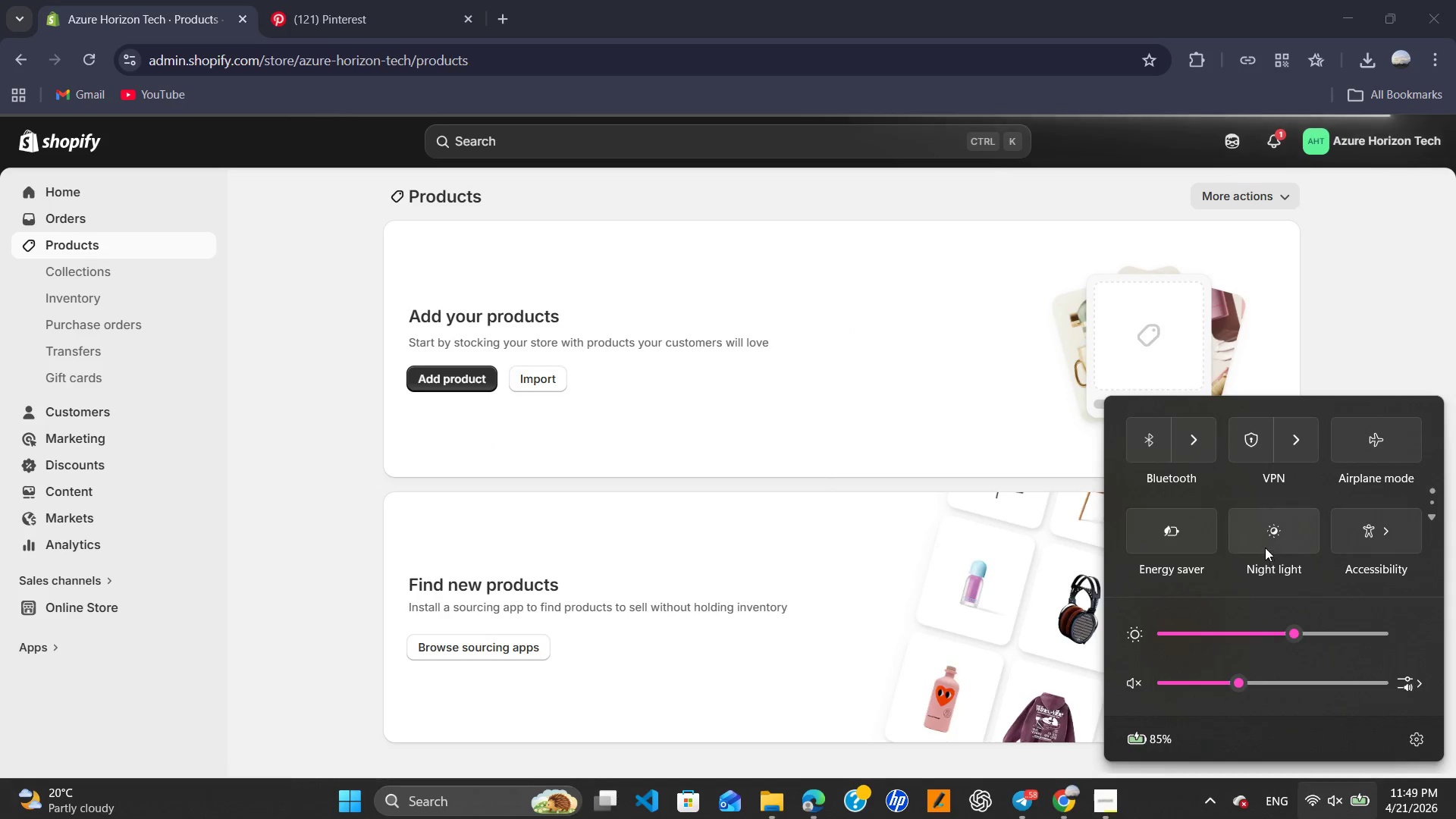 
scroll: coordinate [1265, 548], scroll_direction: down, amount: 4.0
 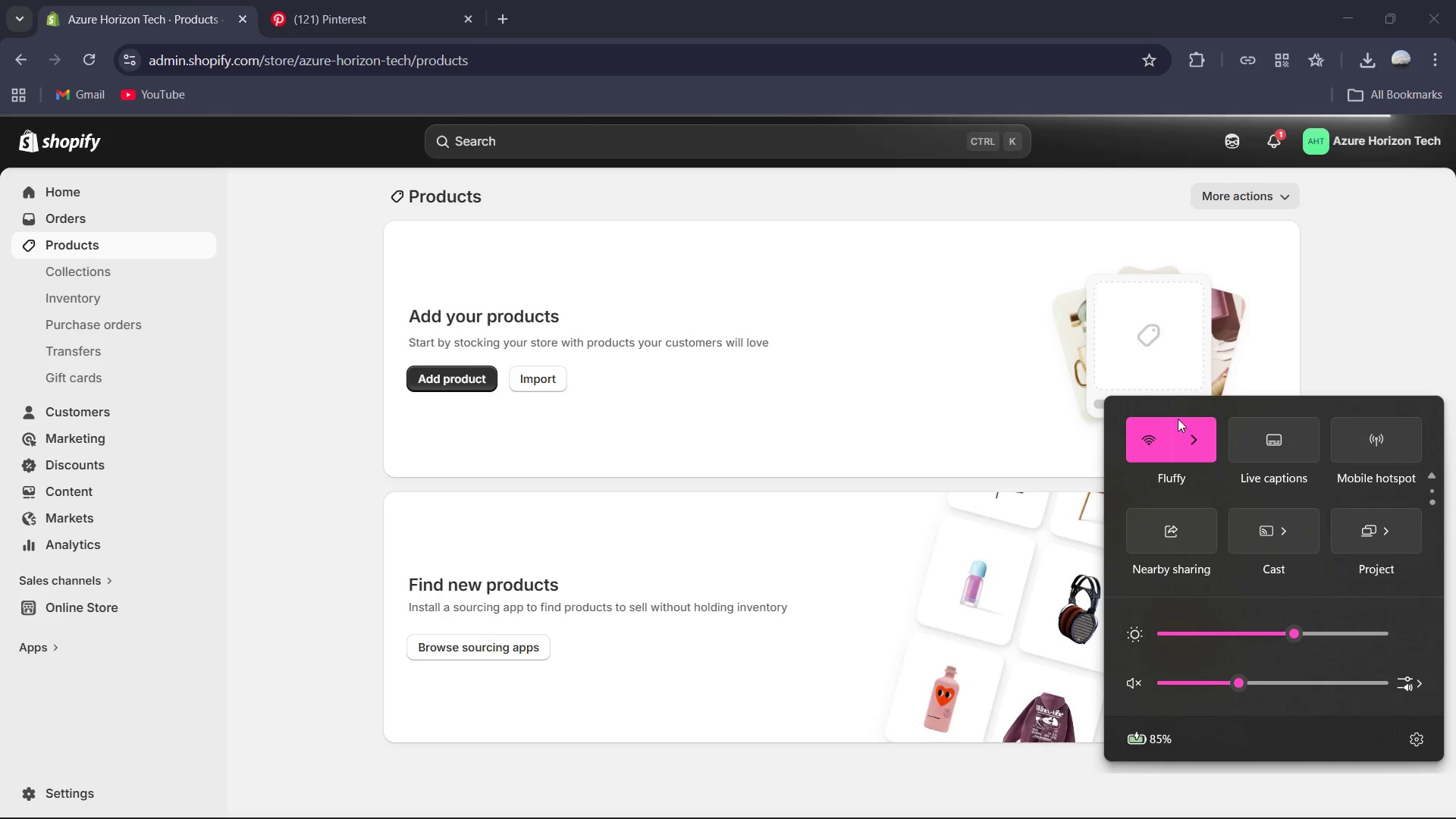 
left_click([1185, 428])
 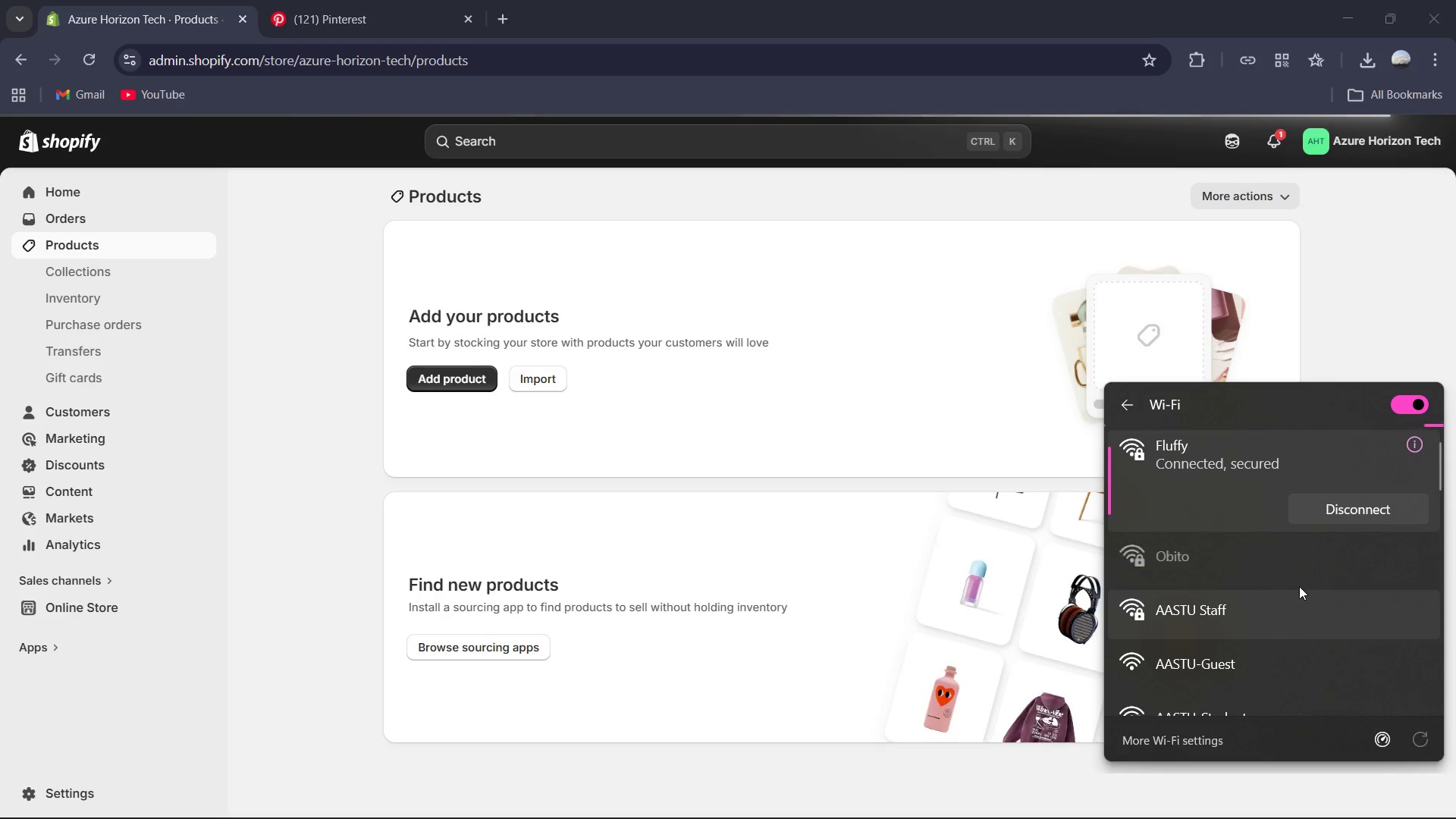 
left_click([1305, 566])
 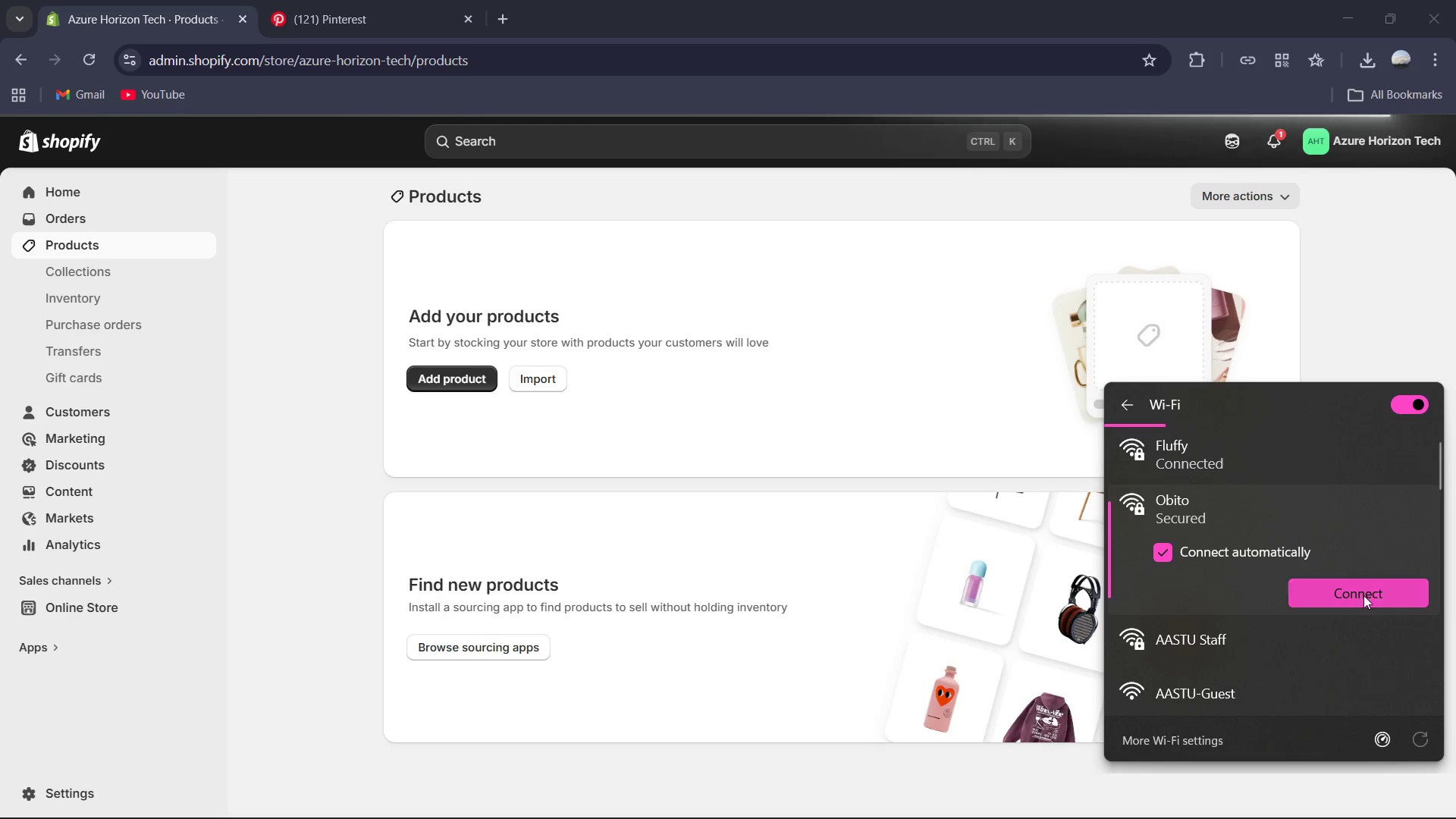 
left_click([1363, 597])
 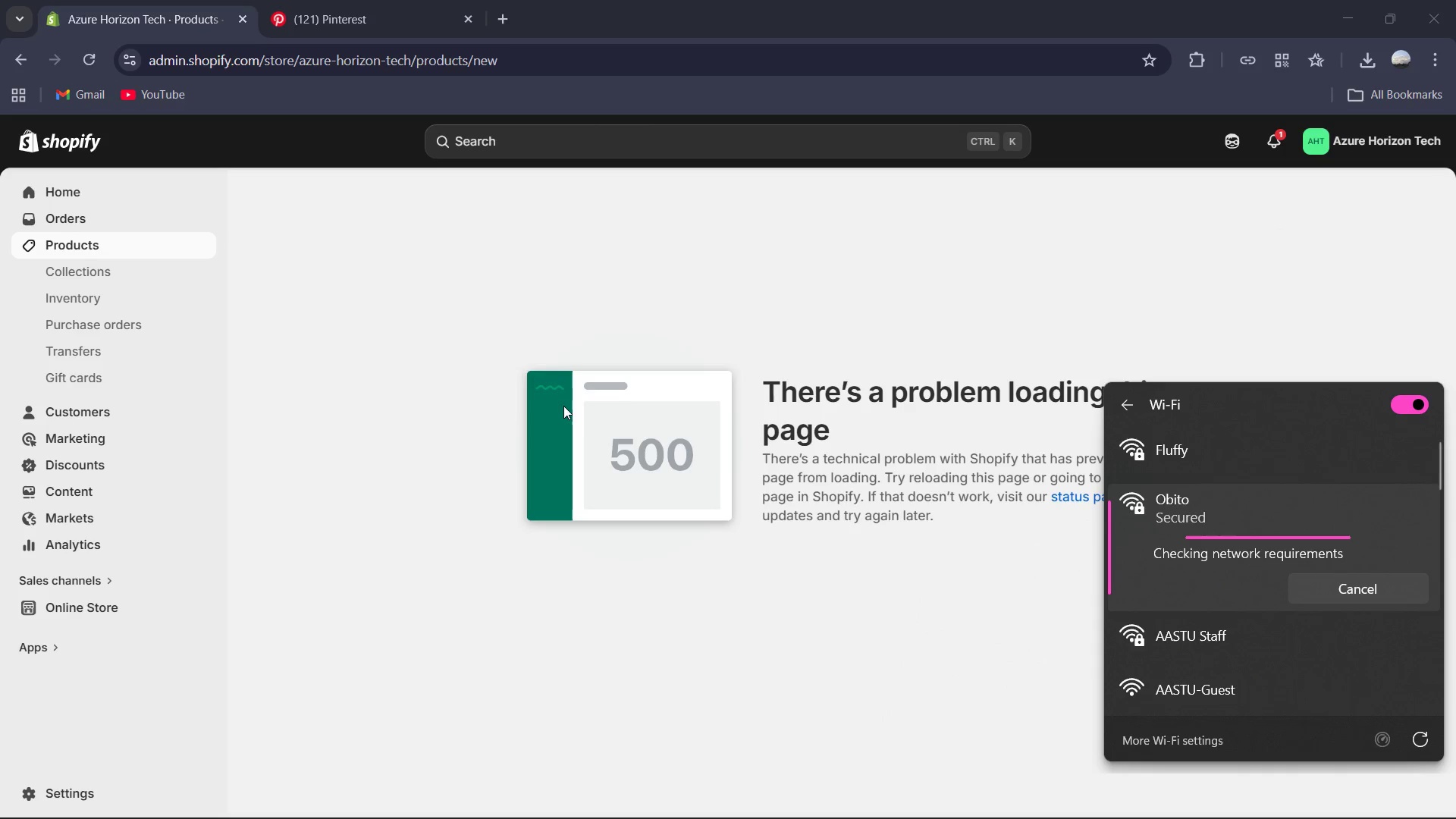 
left_click([469, 368])
 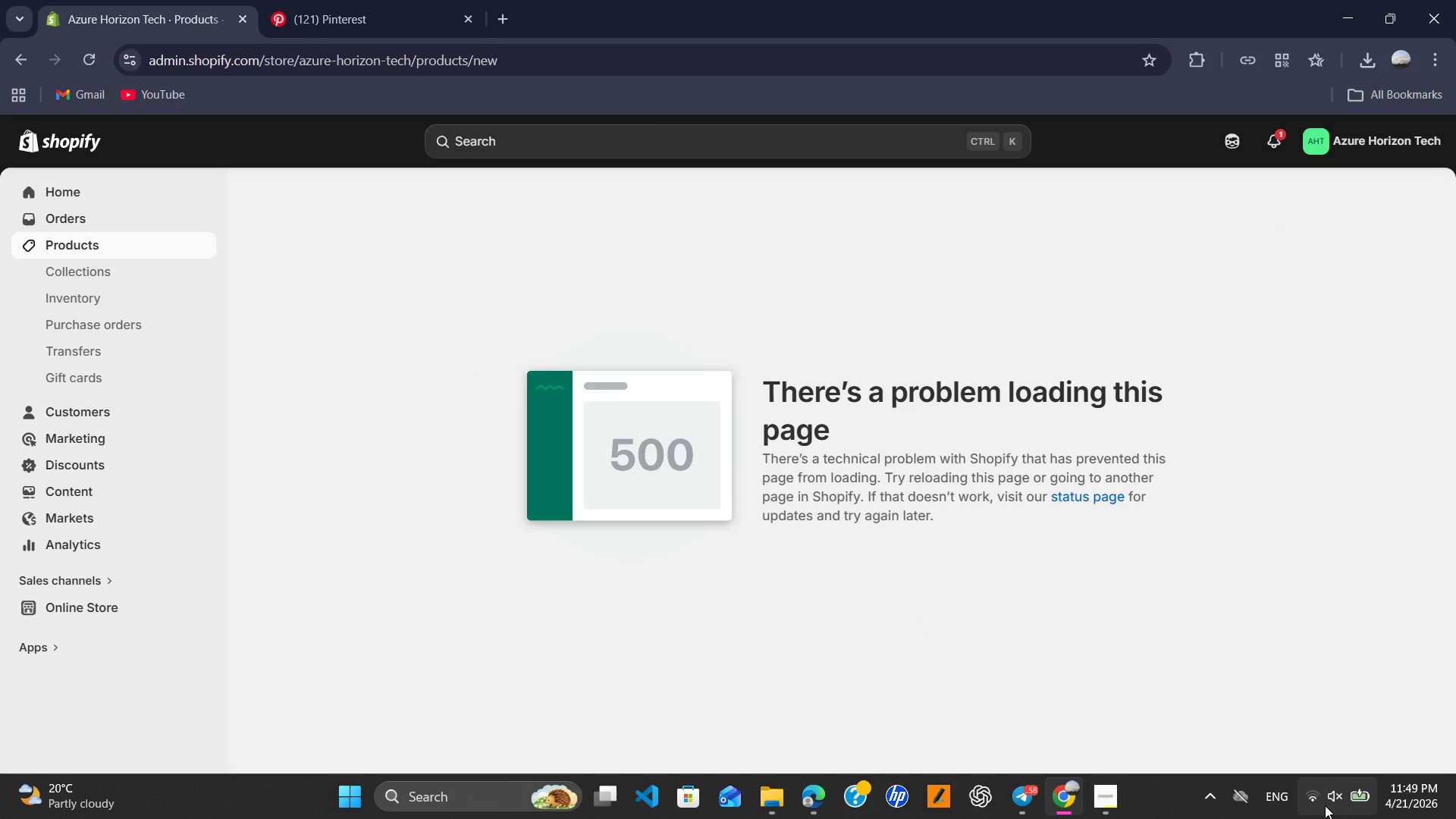 
left_click([1316, 802])
 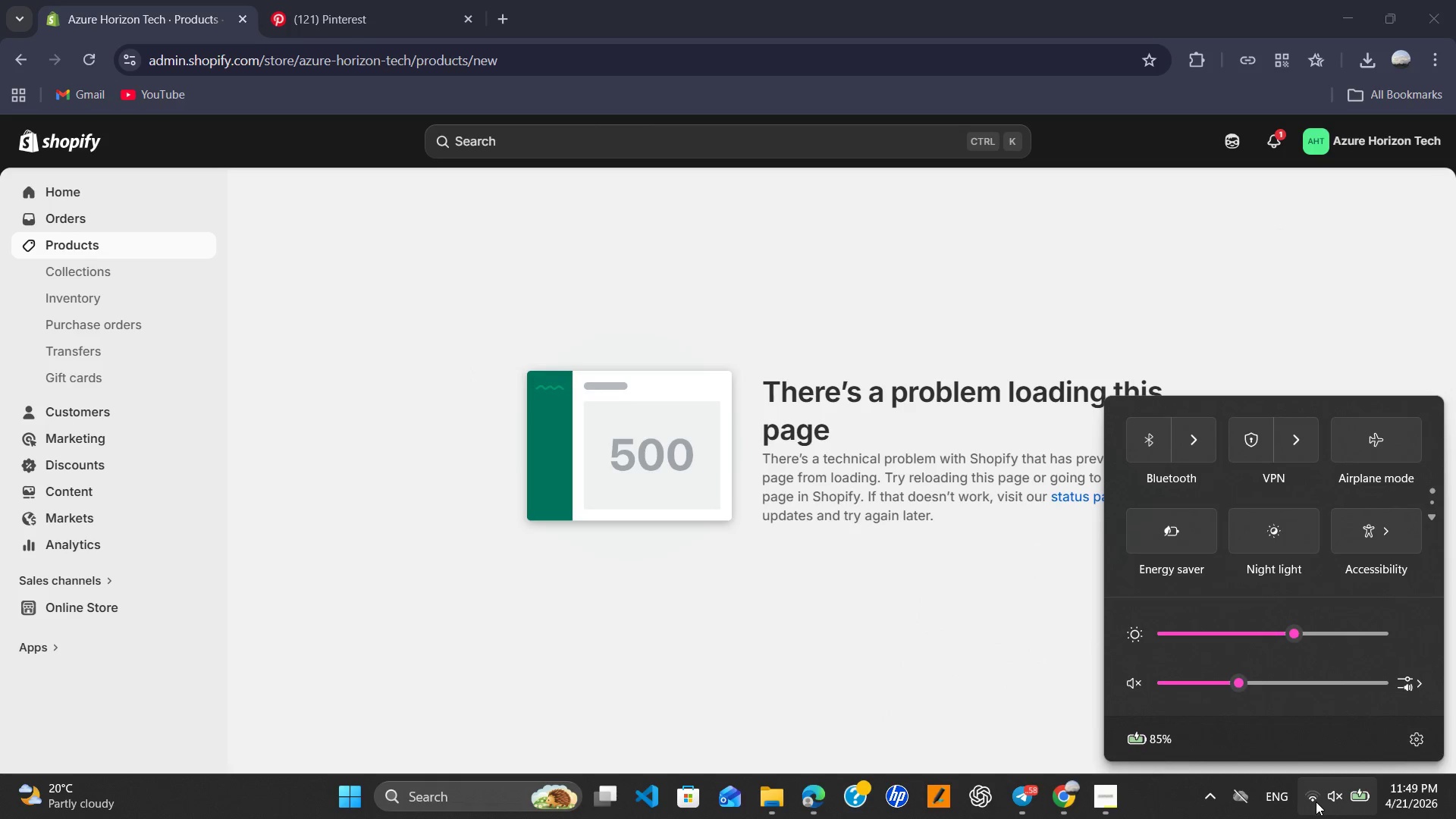 
left_click([1316, 802])
 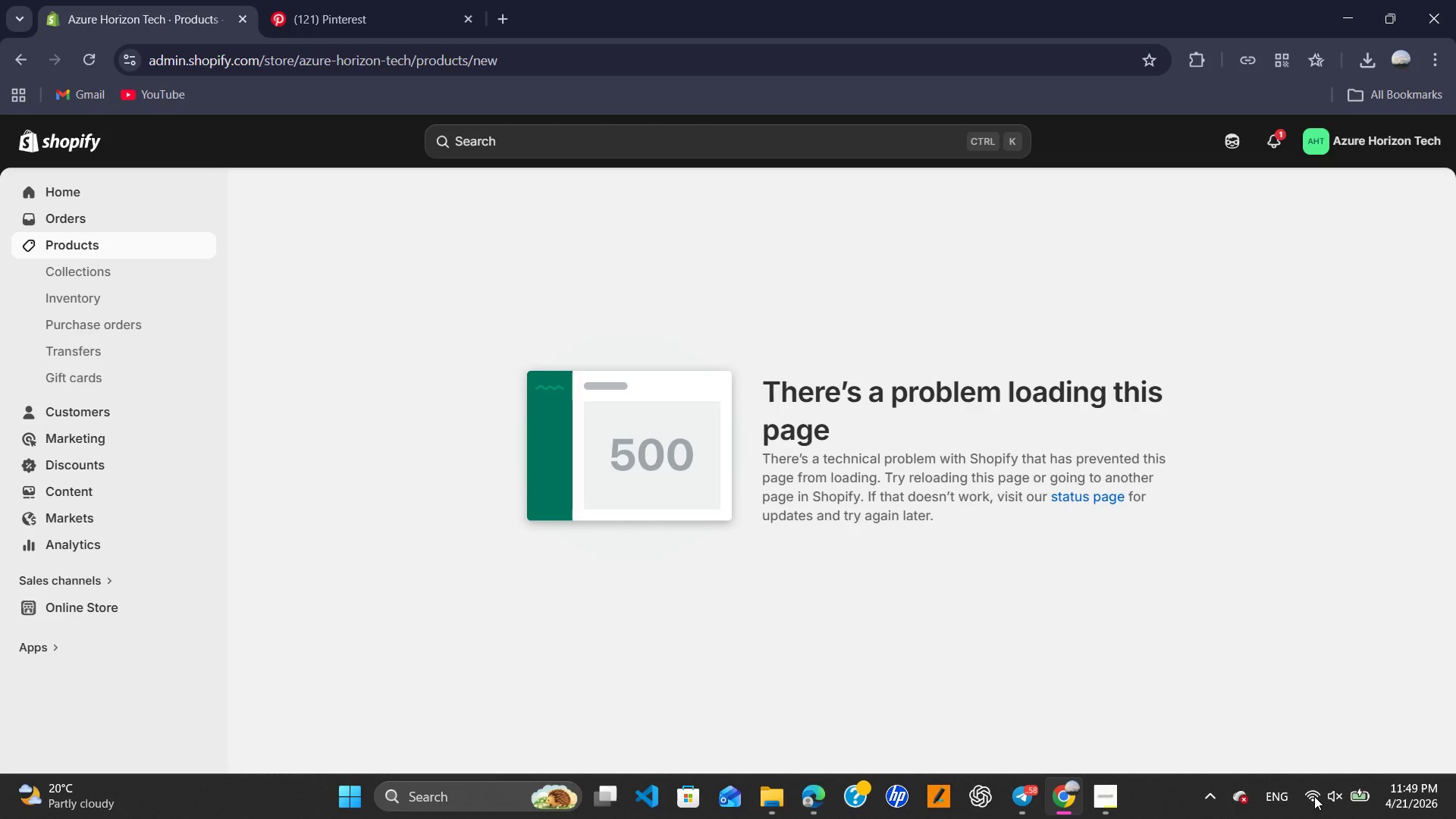 
left_click([1313, 795])
 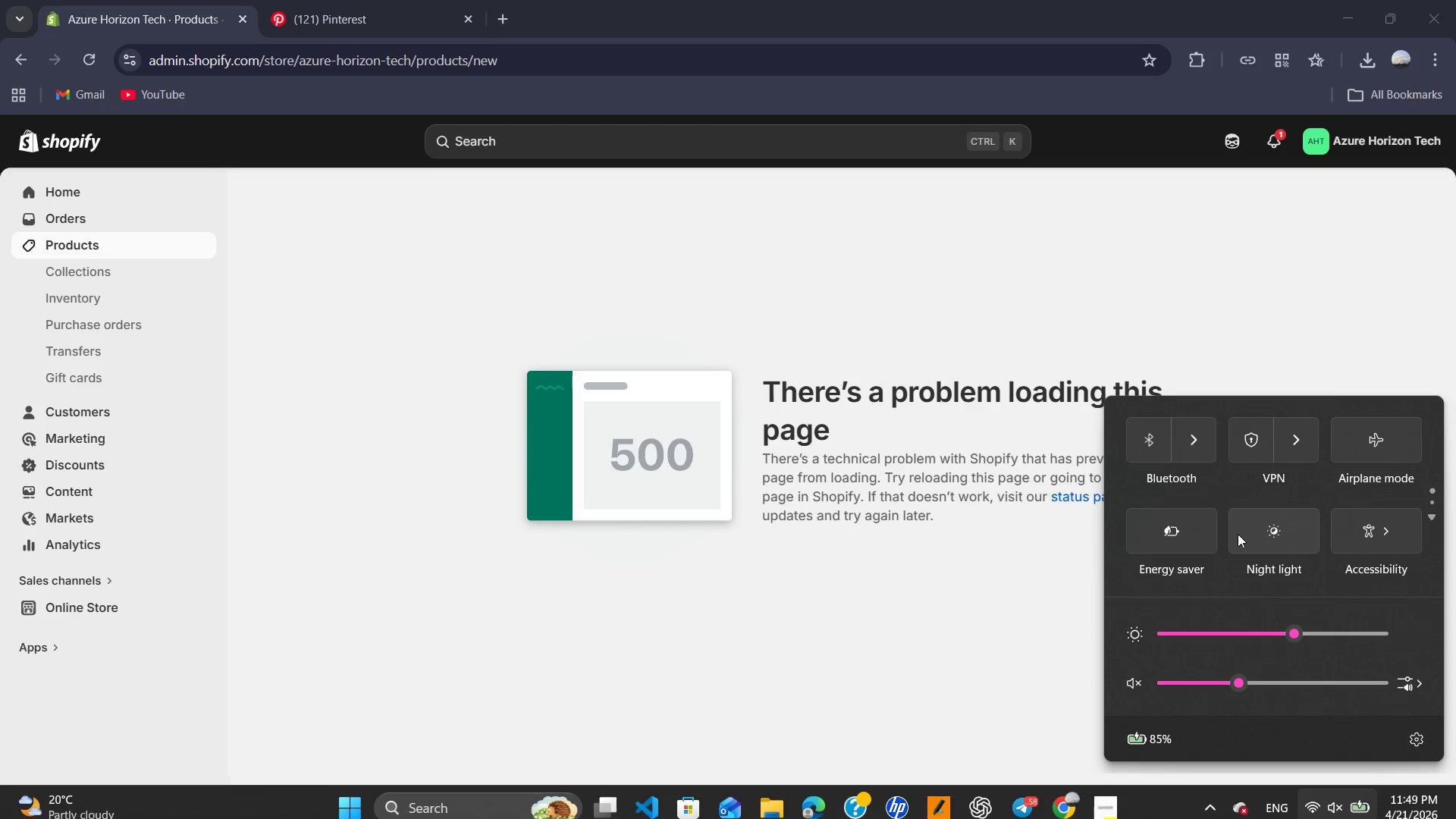 
scroll: coordinate [1238, 534], scroll_direction: down, amount: 6.0
 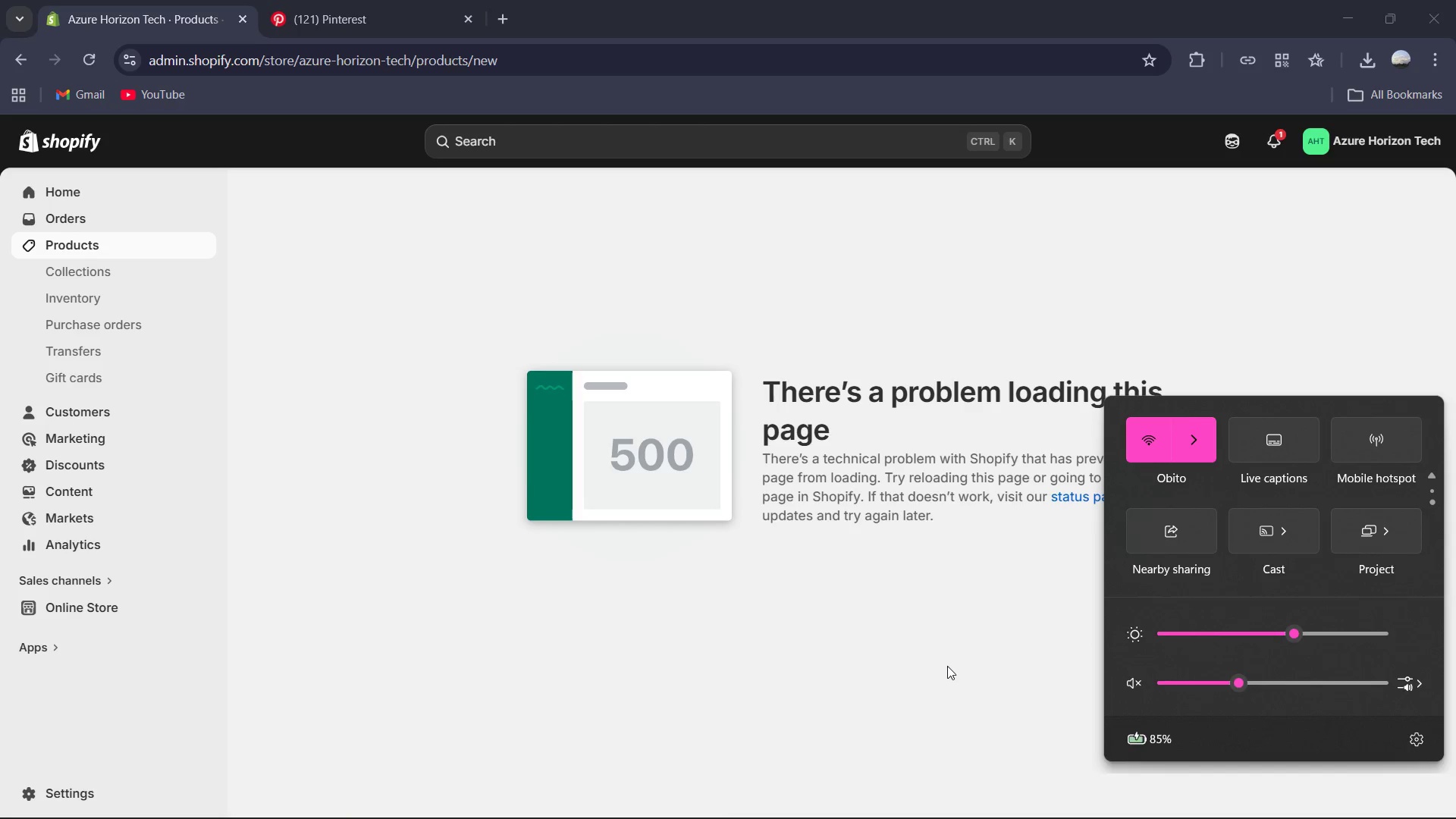 
left_click([947, 666])
 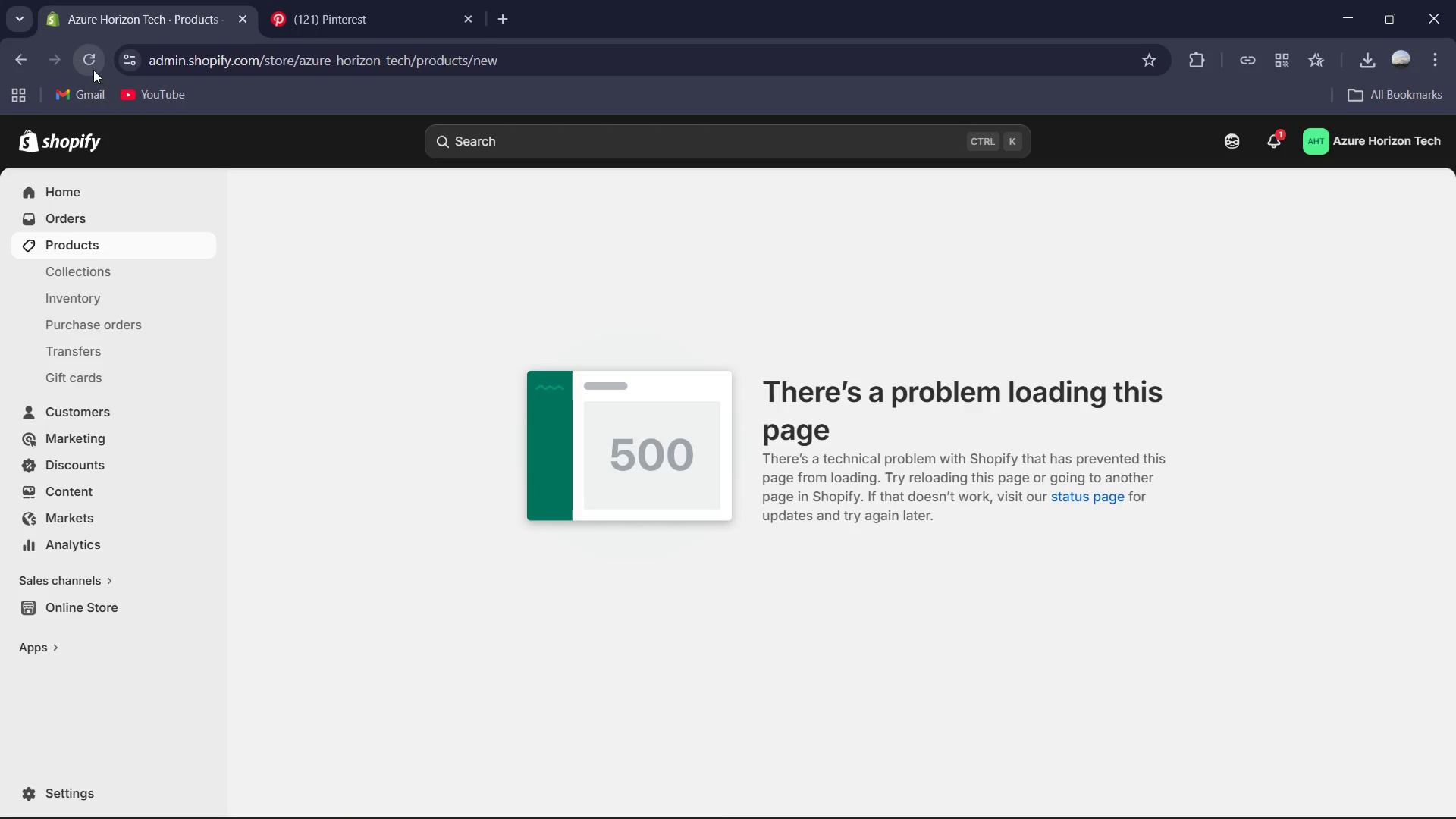 
left_click([93, 71])
 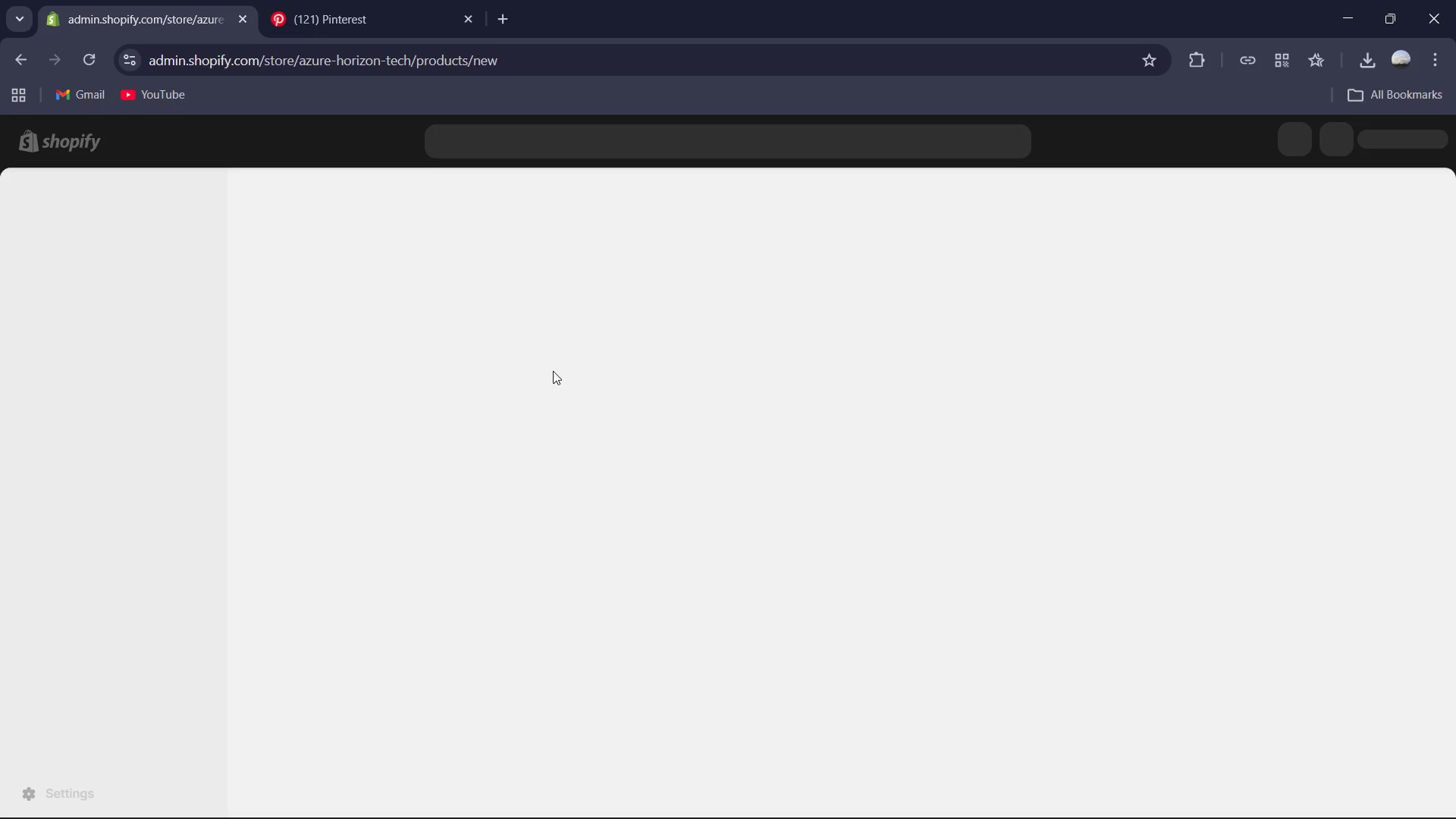 
wait(18.61)
 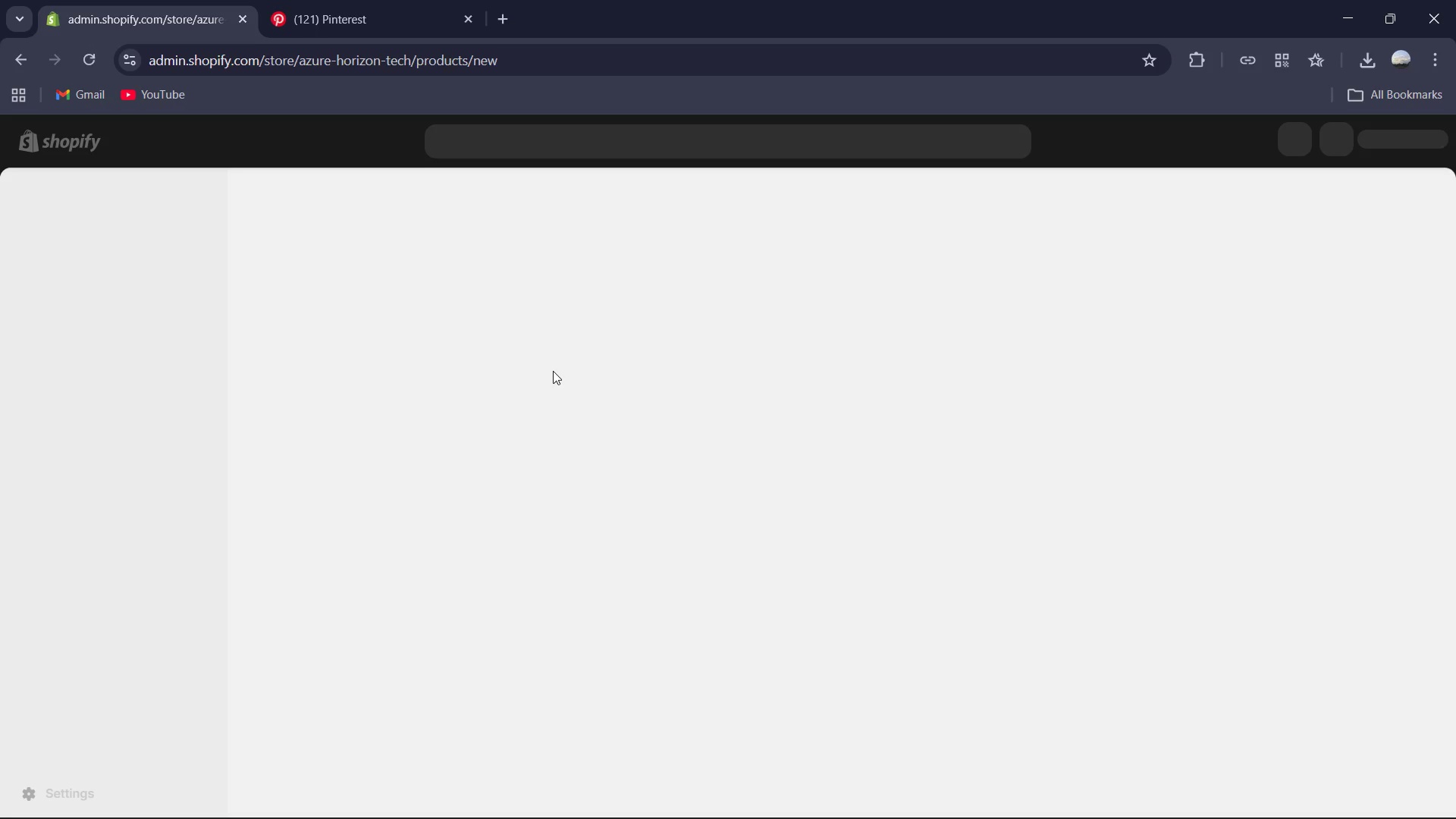 
left_click([510, 275])
 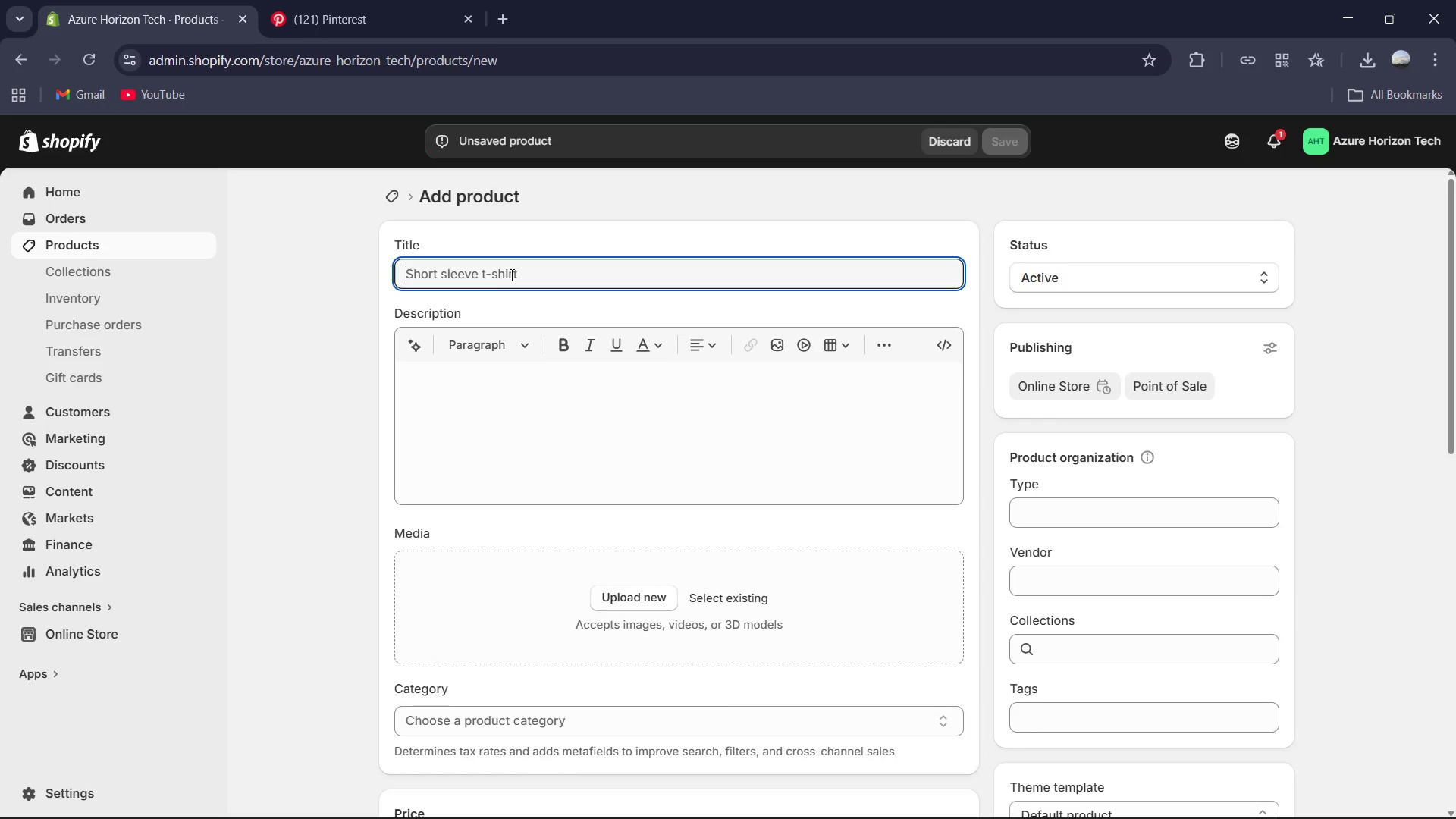 
type(Titanu)
key(Backspace)
type(ium Laptop Stanf )
key(Backspace)
key(Backspace)
type(d )
 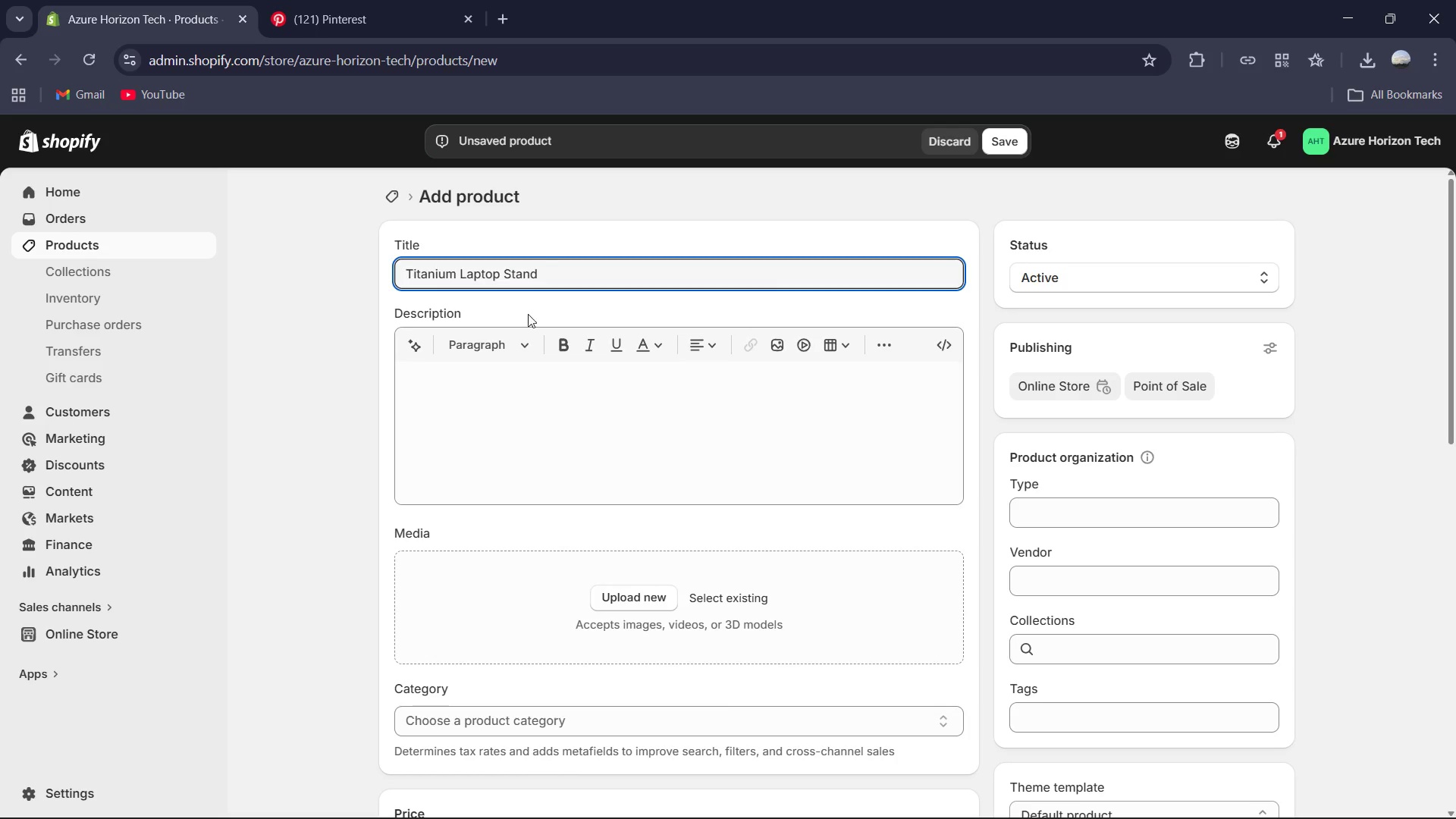 
left_click([529, 396])
 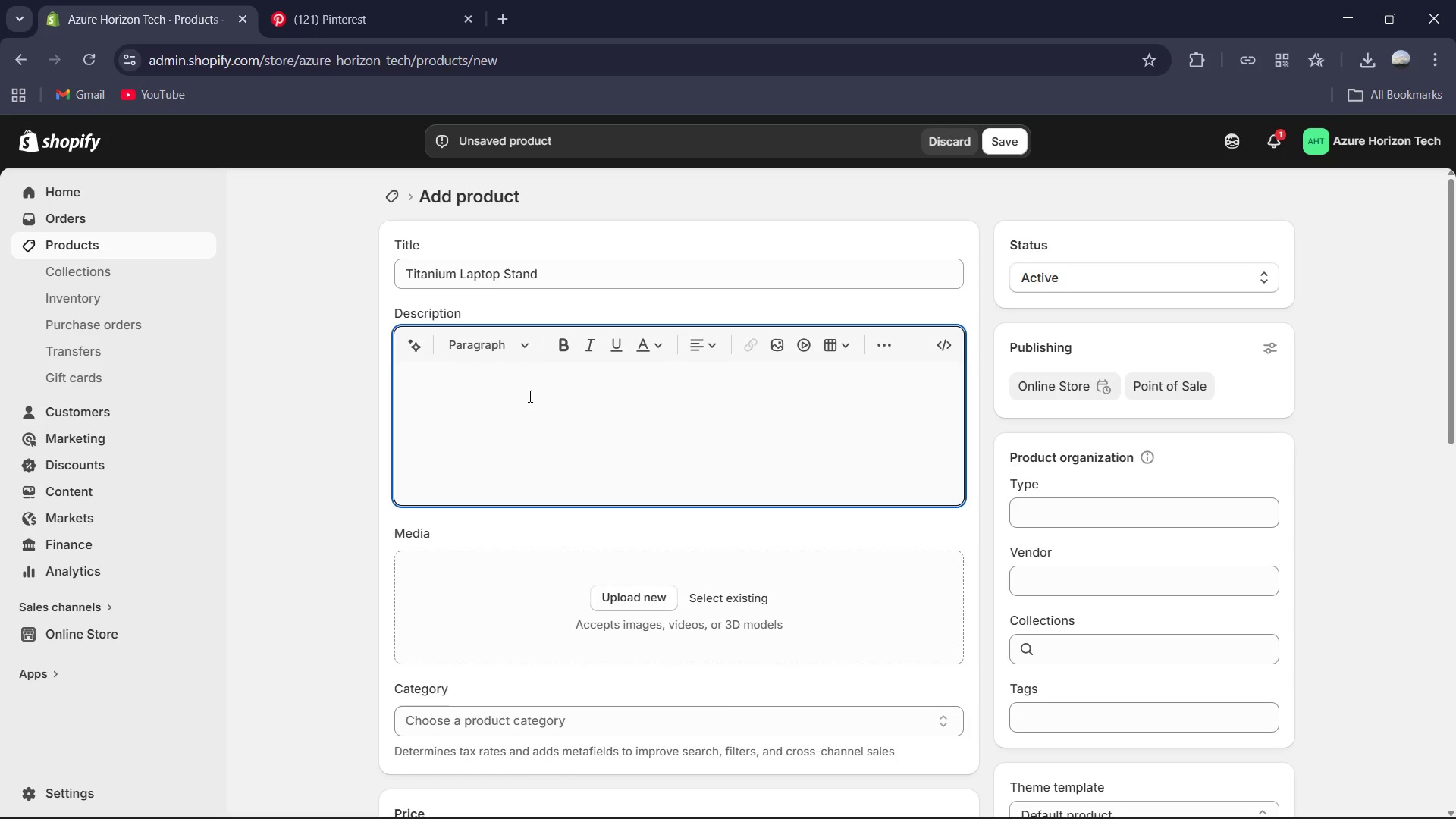 
type(Elevate your digital workflow with AZ)
key(Backspace)
type(zut)
key(Backspace)
type(re Horizontal Titanium Lapti)
key(Backspace)
type(op Stand. Enginer)
key(Backspace)
type(red from aerospace-grade titanium, this piece offers unparralled)
key(Backspace)
type(k)
key(Backspace)
type(led structural integrety while maintainging a featherlight profile. Its extended creative sessions,)
key(Backspace)
type(. The sandv)
key(Backspace)
type(blasted matte )
 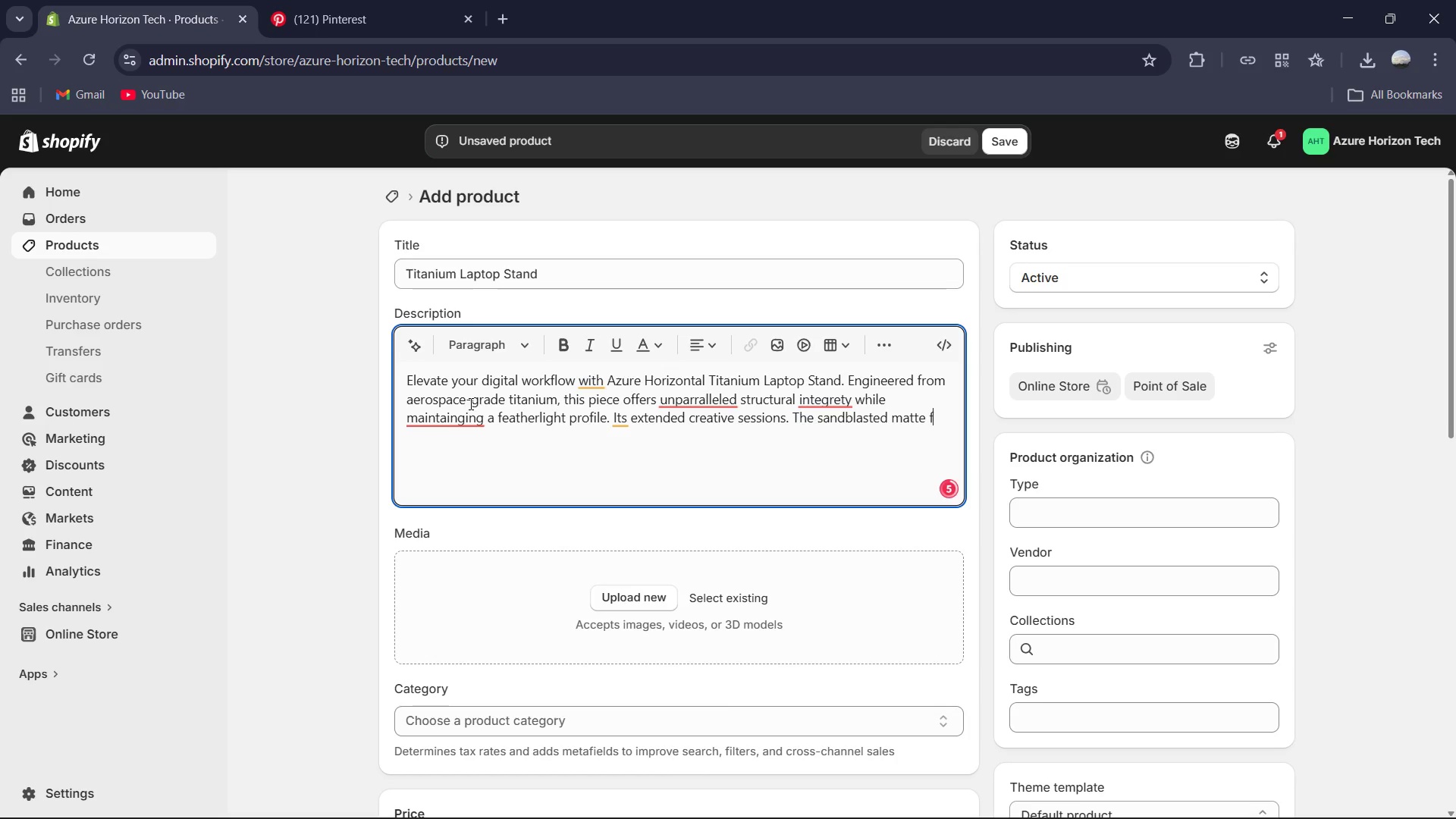 
 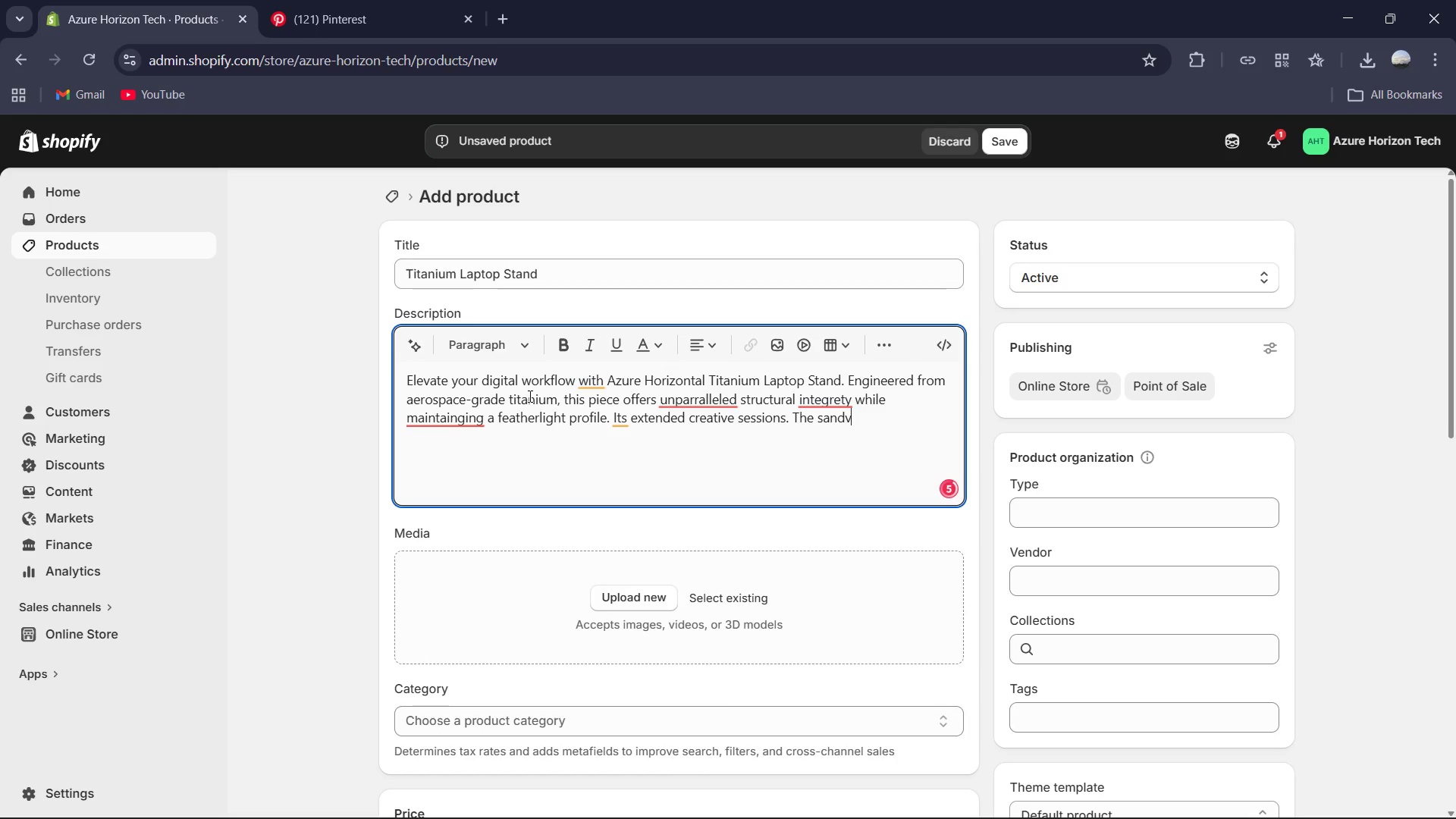 
type(finish resists fingerprint, ensuring a o)
key(Backspace)
type(pristine aethetic that complemt)
key(Backspace)
type(ent high-end)
 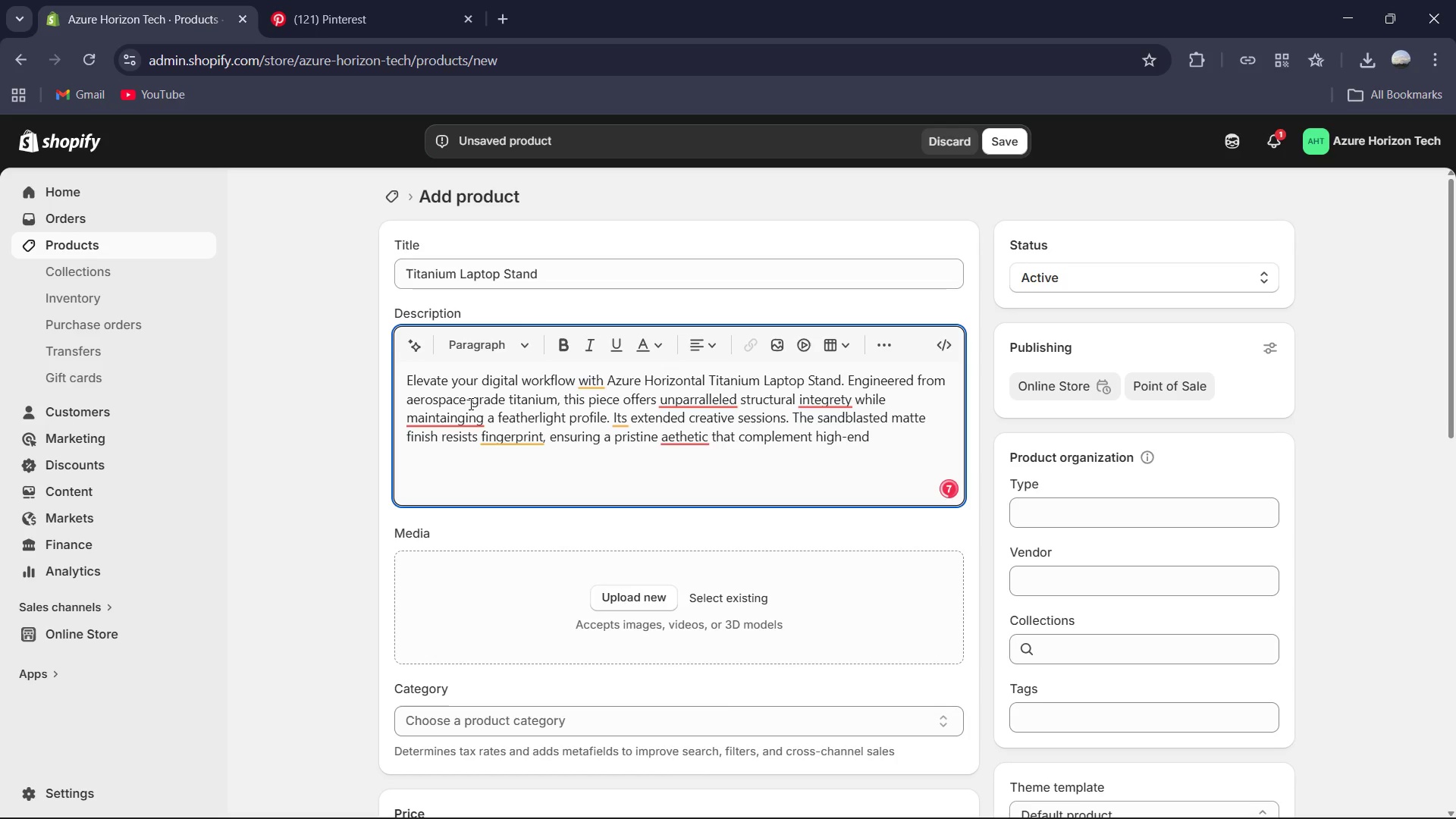 
type( hardware. PRECISION )
key(Backspace)
type(_CUT VENTS FACILITAte optimal airflow )
key(Backspace)
type(, preventing thermal throttling under heavy workloads. This is more than a stand; it is a permanent investment in your professional sanctuary. Experience the u)
key(Backspace)
type(interse)
 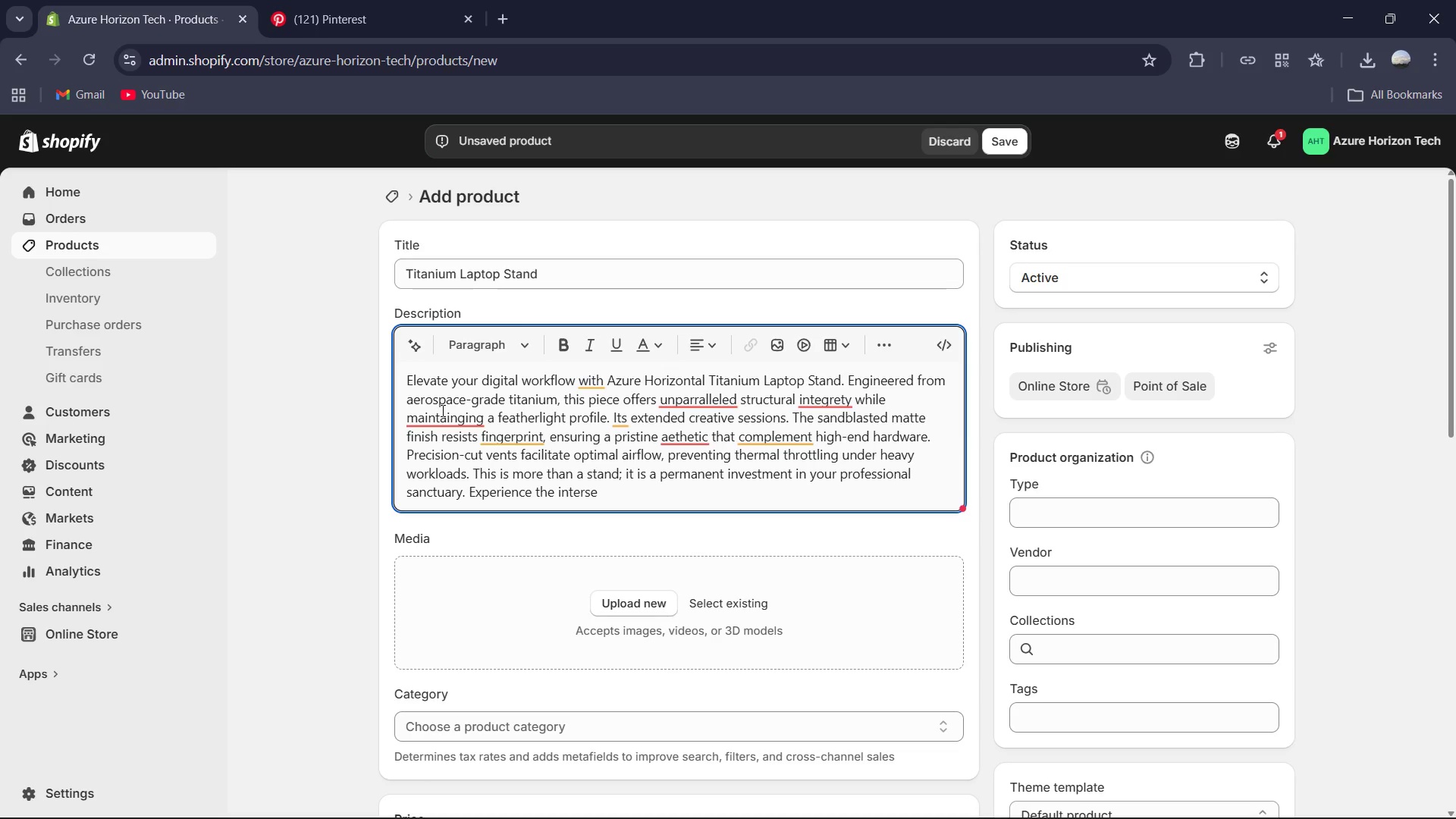 
 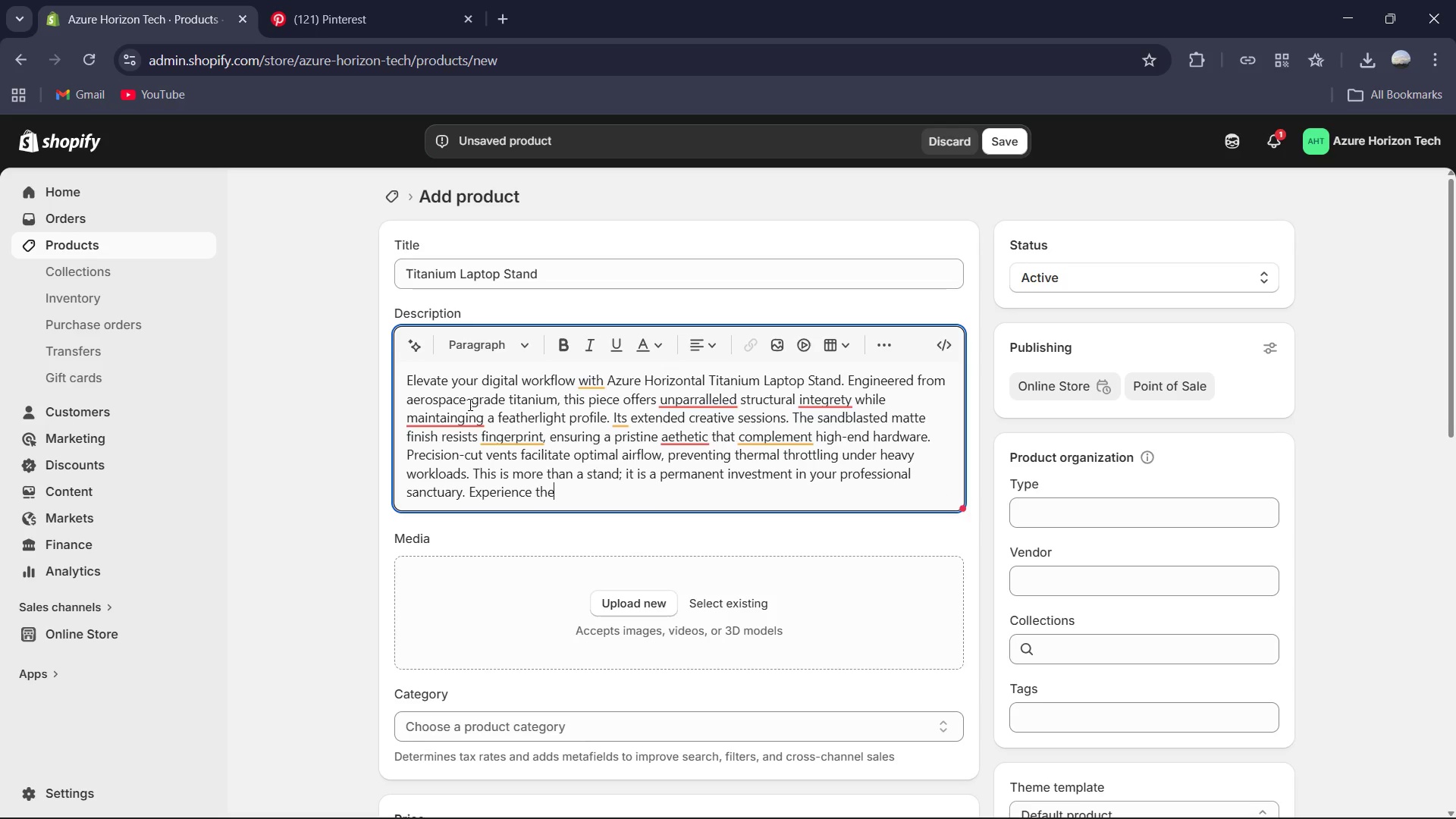 
type(ction of industtial)
key(Backspace)
key(Backspace)
key(Backspace)
key(Backspace)
type(rial strength and refined grace. Redegi)
key(Backspace)
key(Backspace)
type(fine your desk lanf)
key(Backspace)
type(dscape with the ultimate pinnacle of workstation)
 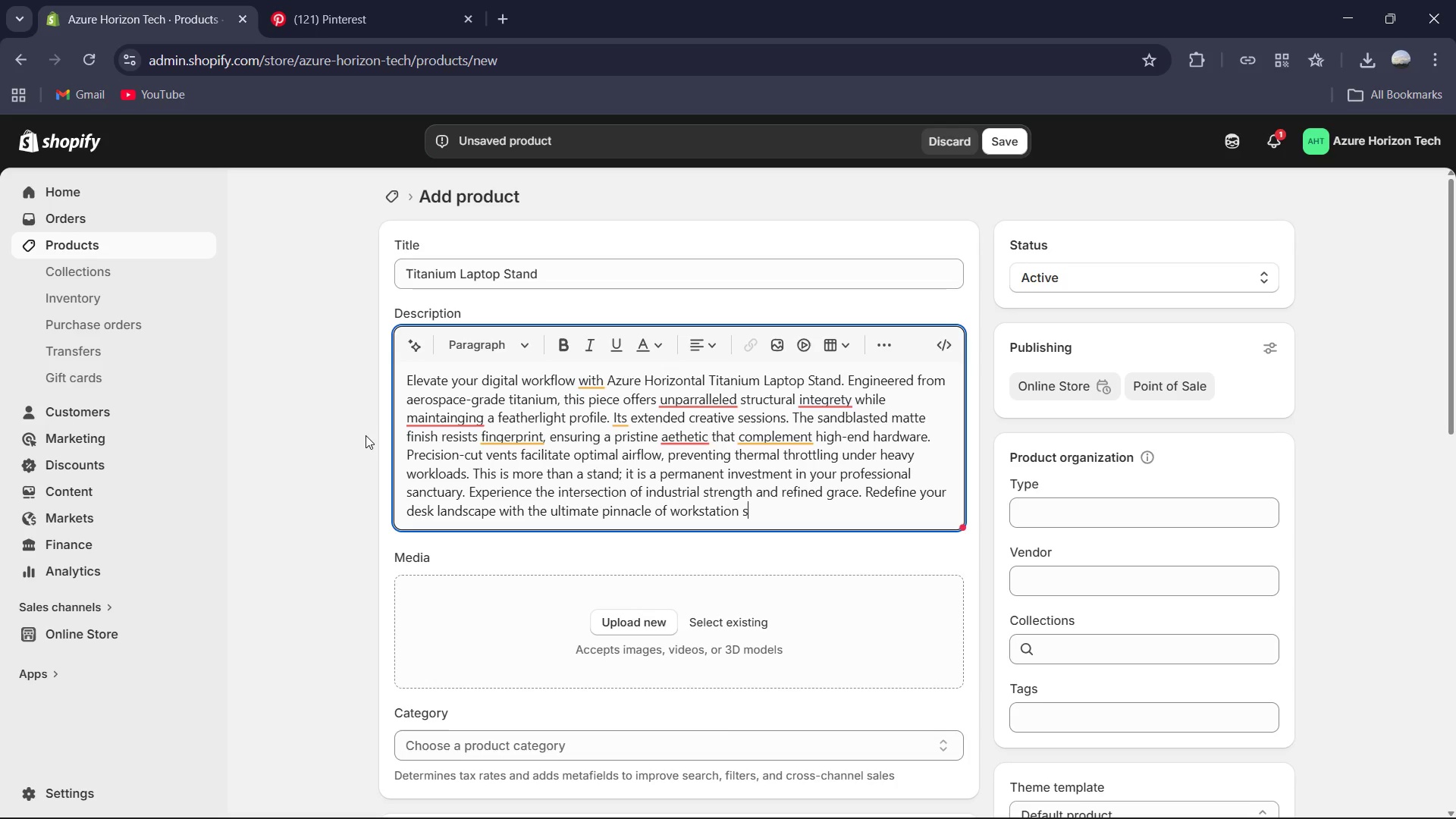 
 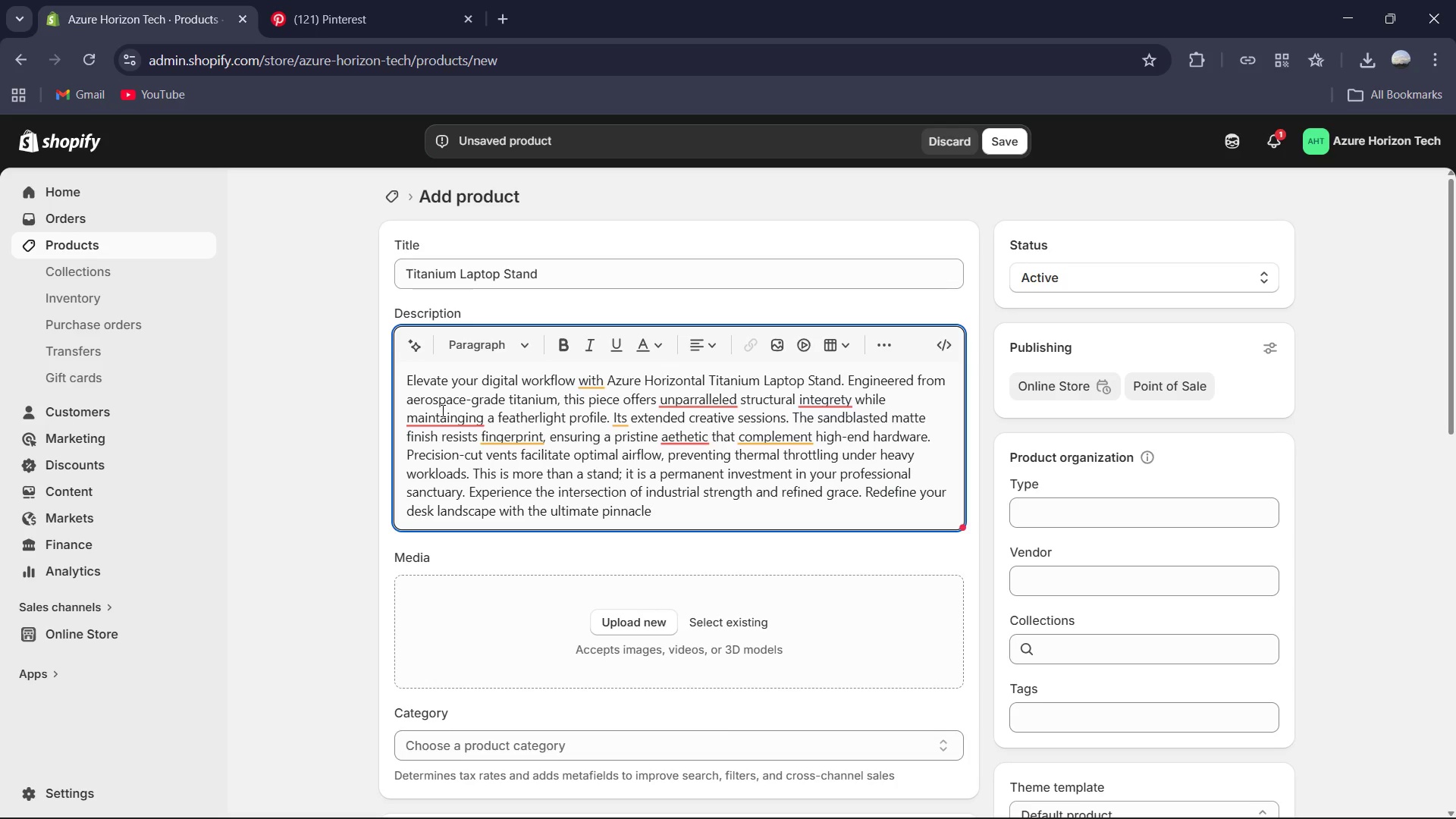 
type( stability.)
 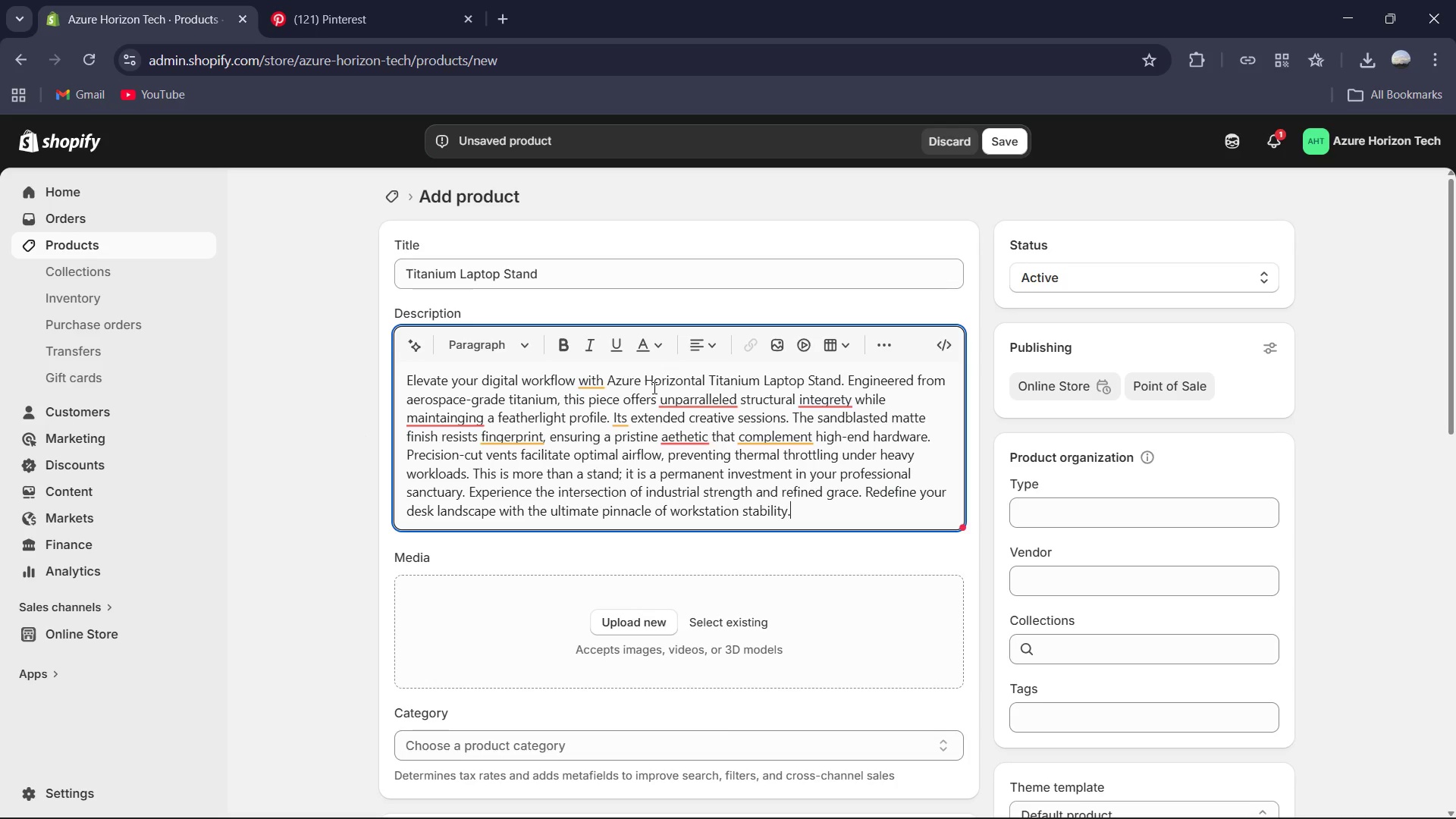 
left_click([674, 431])
 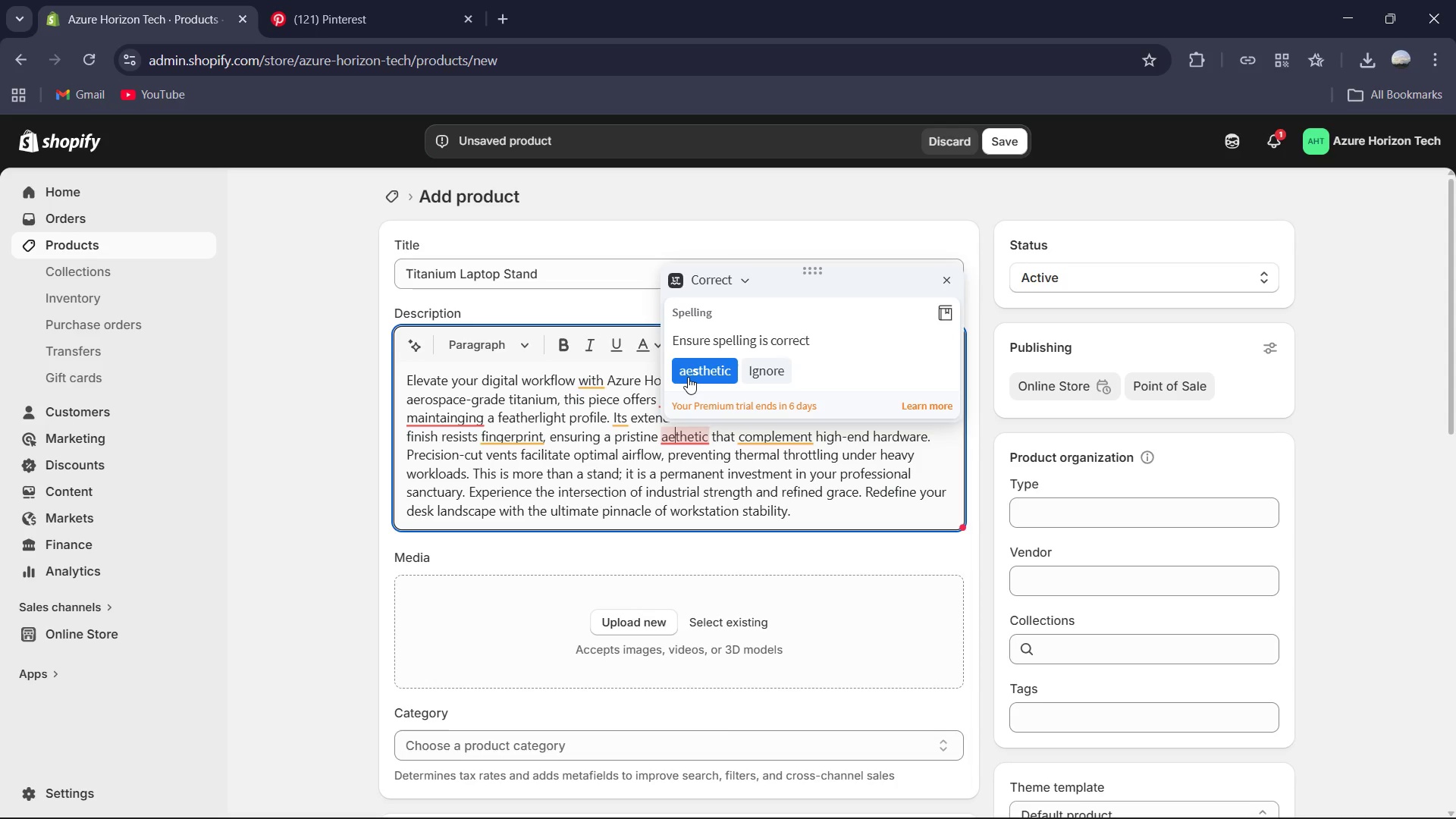 
left_click([688, 377])
 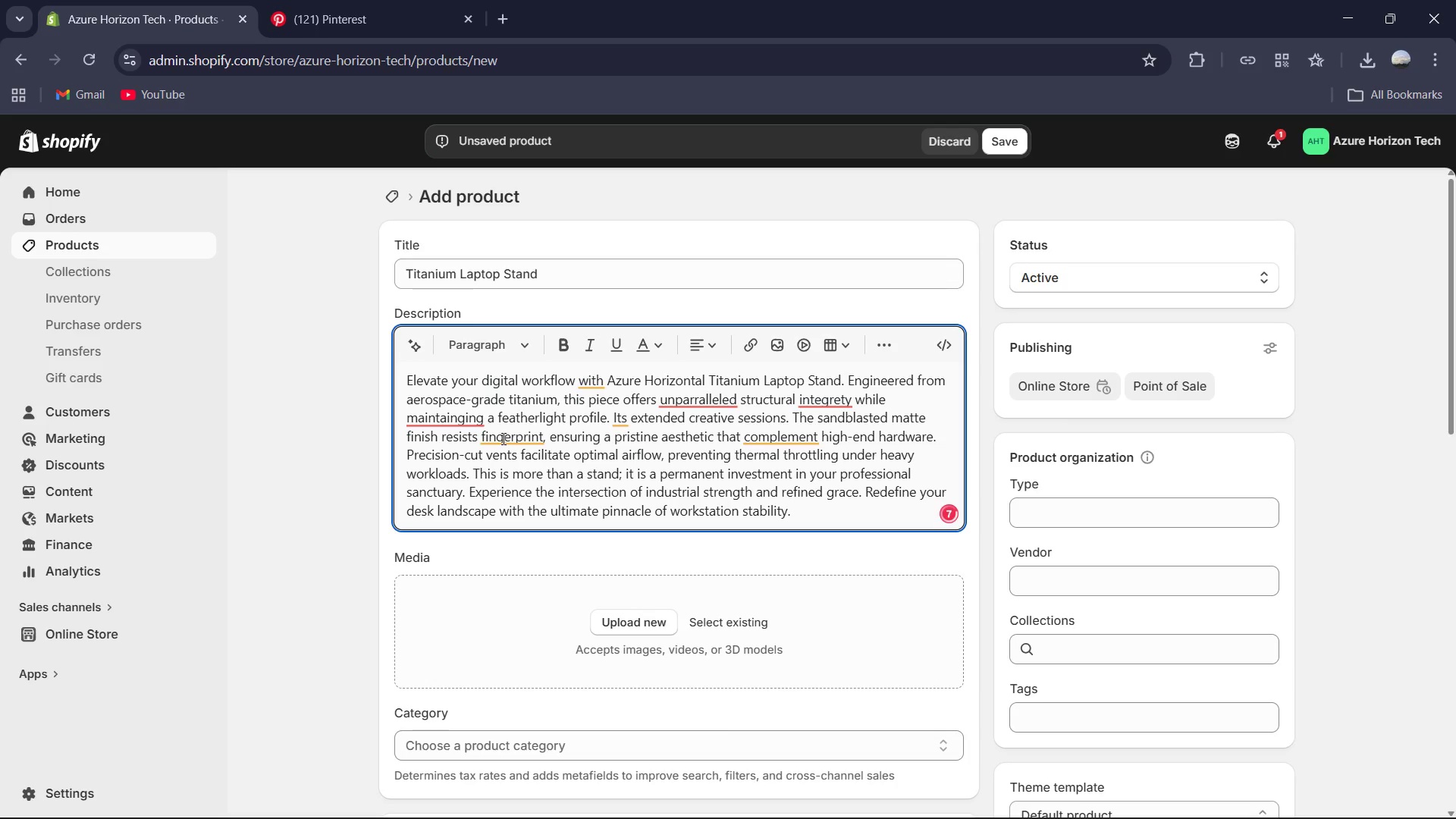 
left_click([493, 431])
 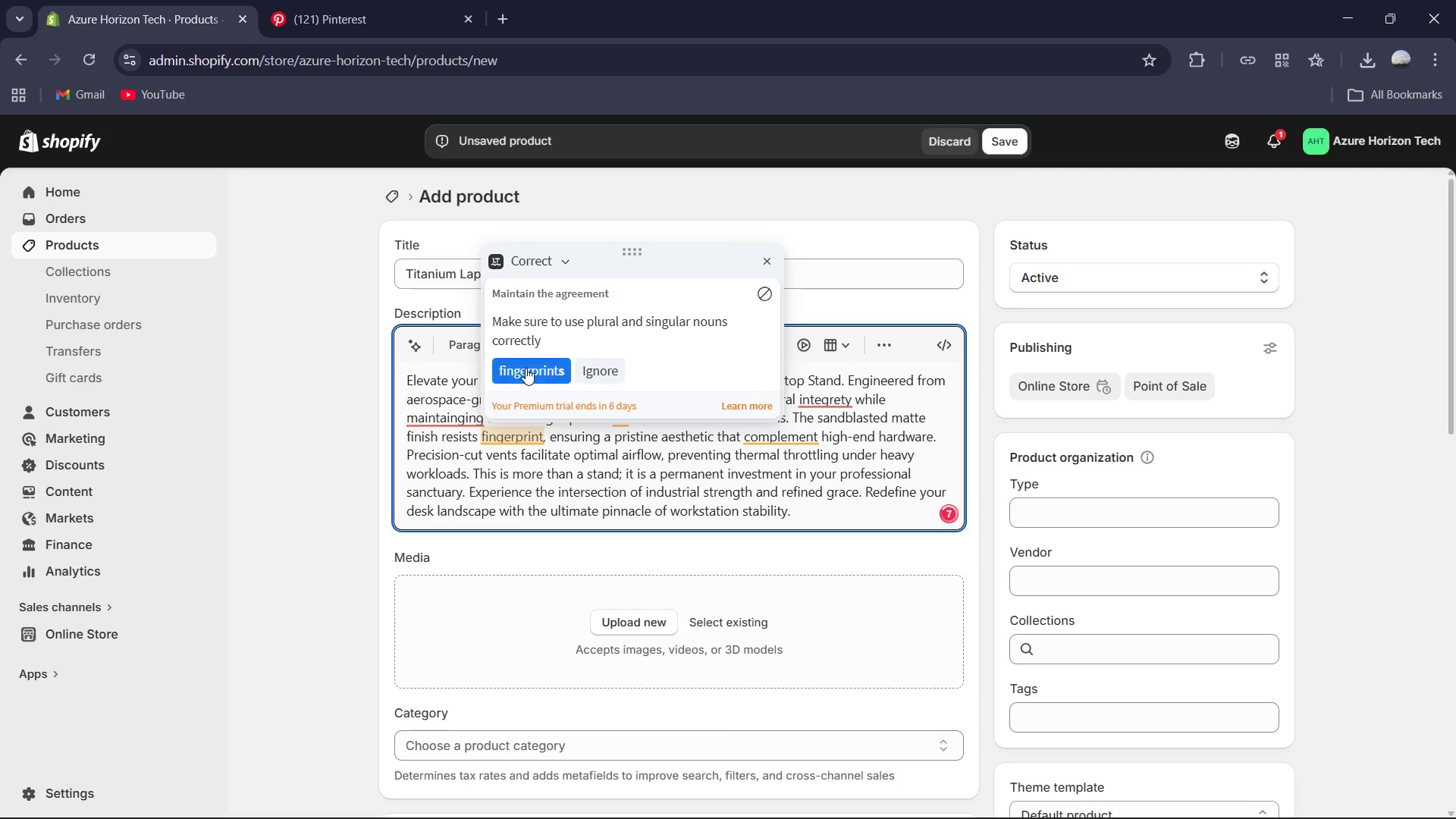 
left_click([526, 366])
 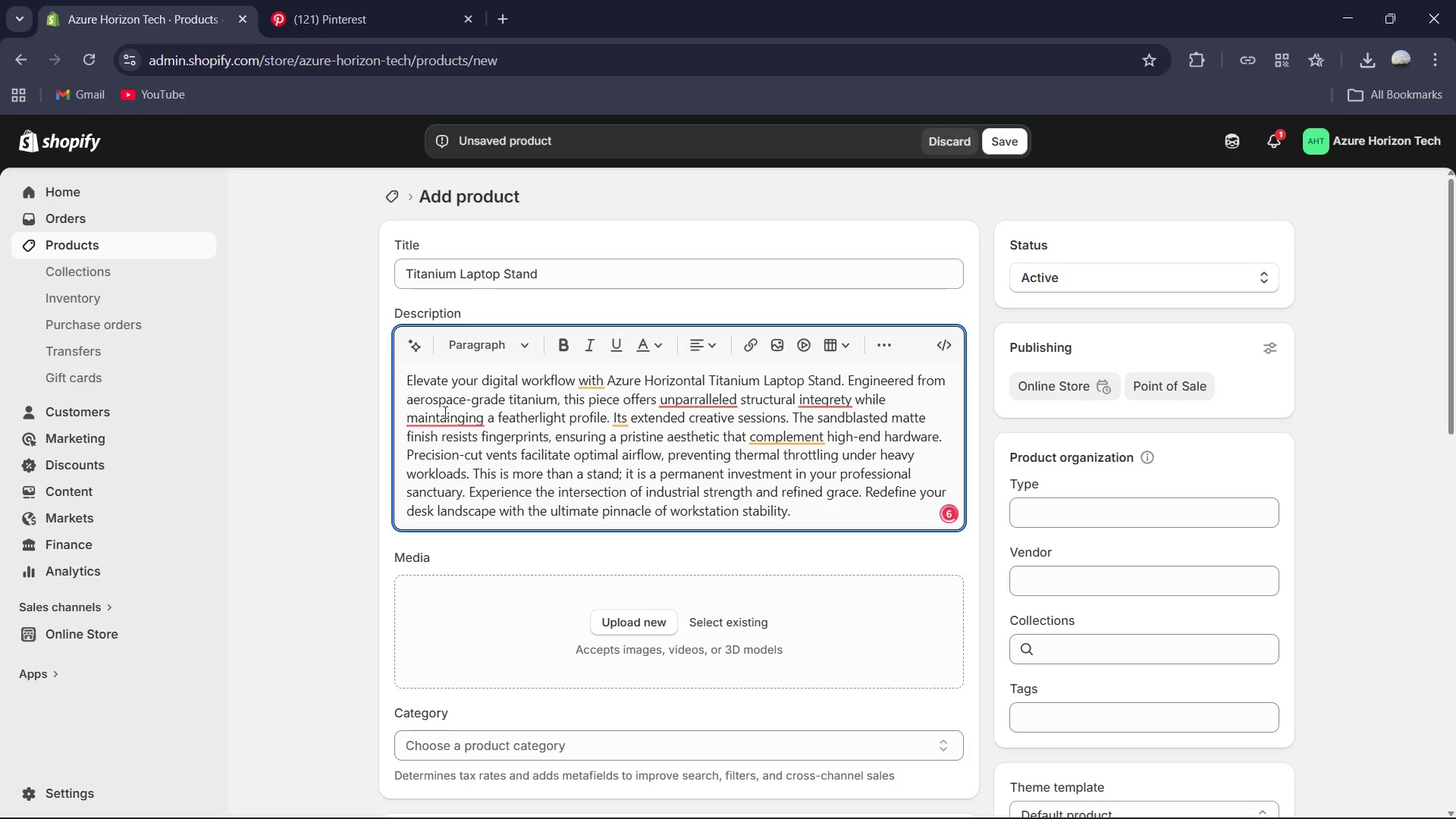 
left_click([444, 412])
 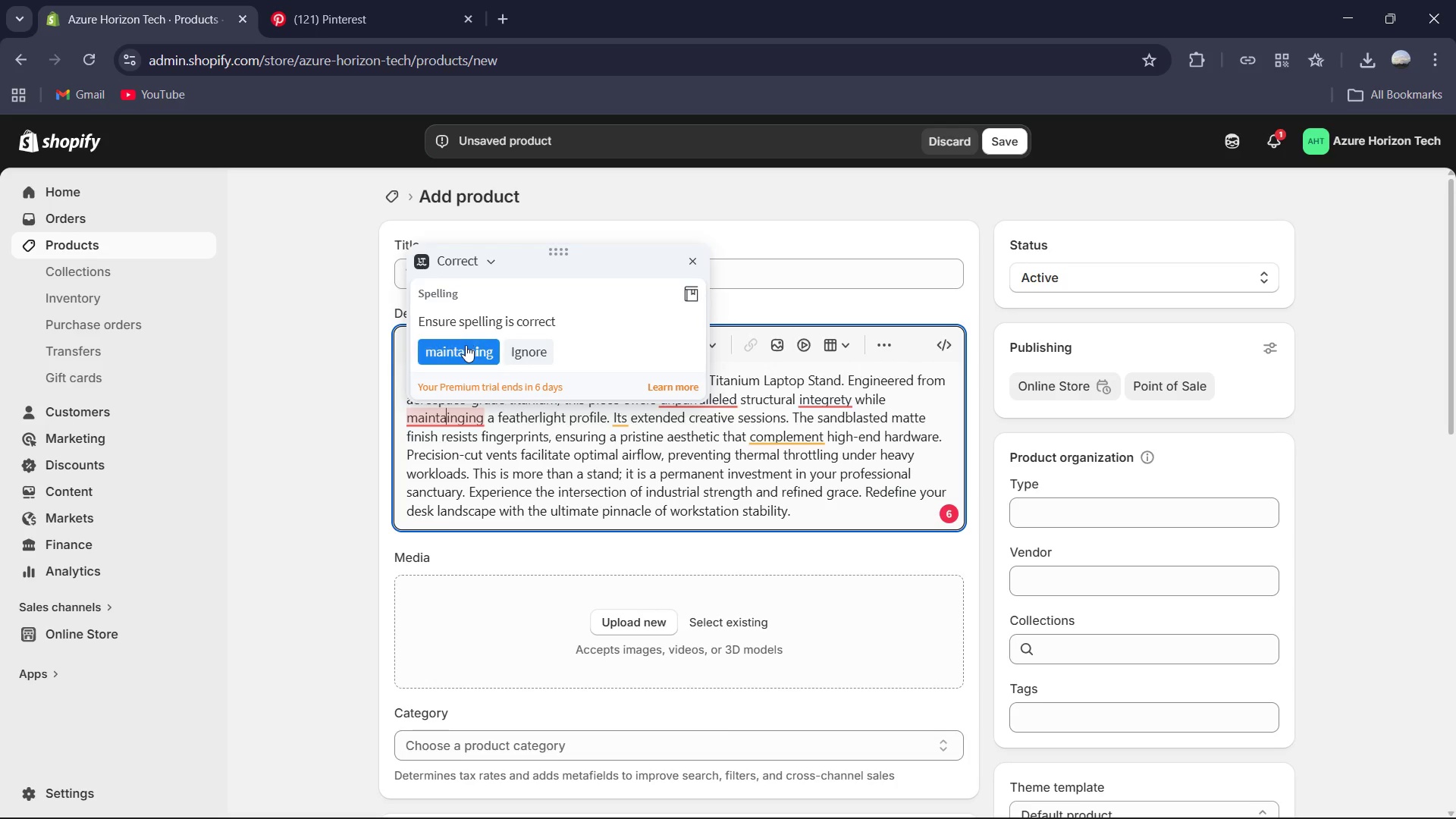 
left_click([466, 346])
 